 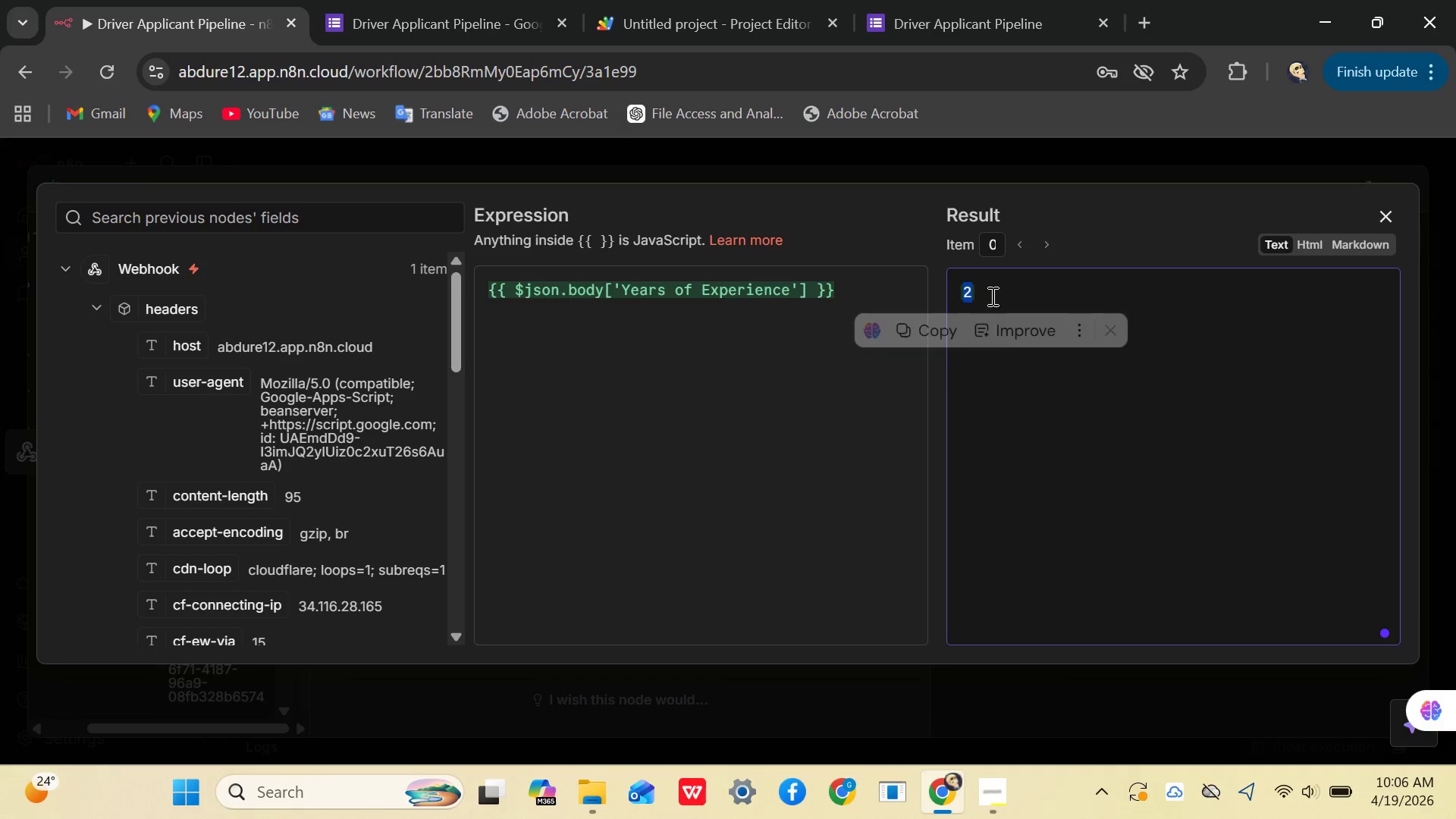 
left_click_drag(start_coordinate=[1074, 291], to_coordinate=[1083, 300])
 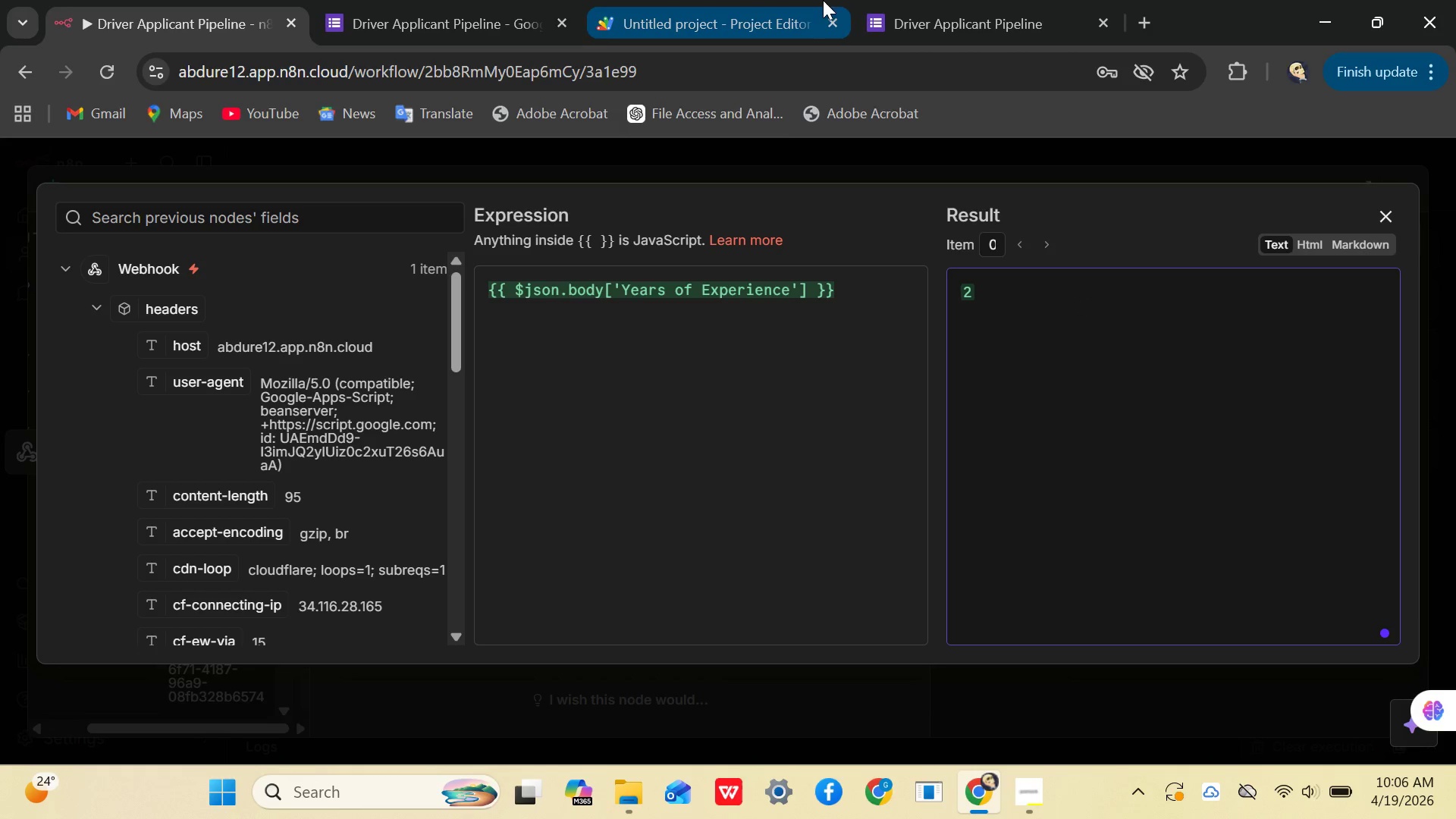 
wait(12.89)
 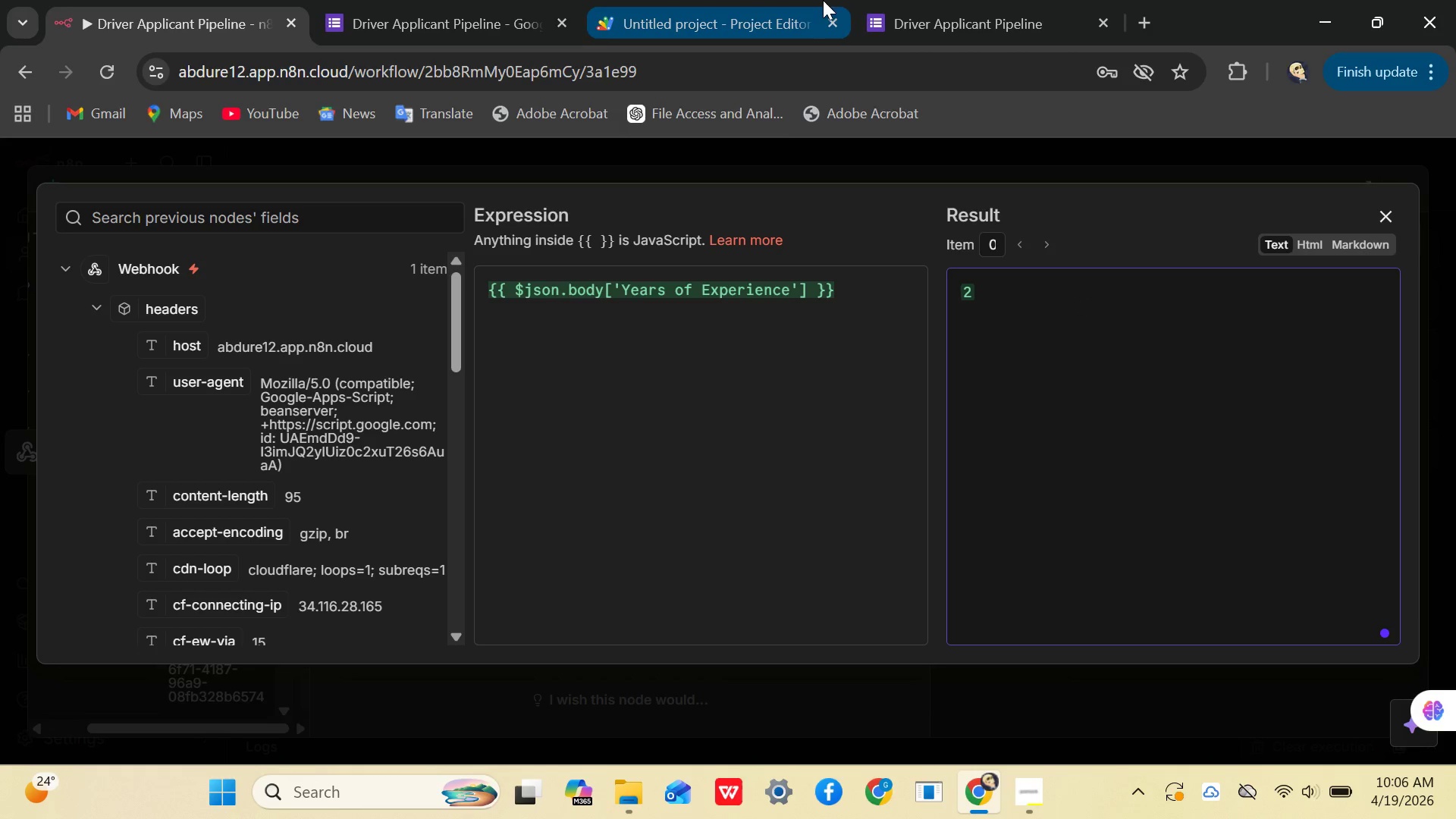 
left_click_drag(start_coordinate=[510, 284], to_coordinate=[809, 295])
 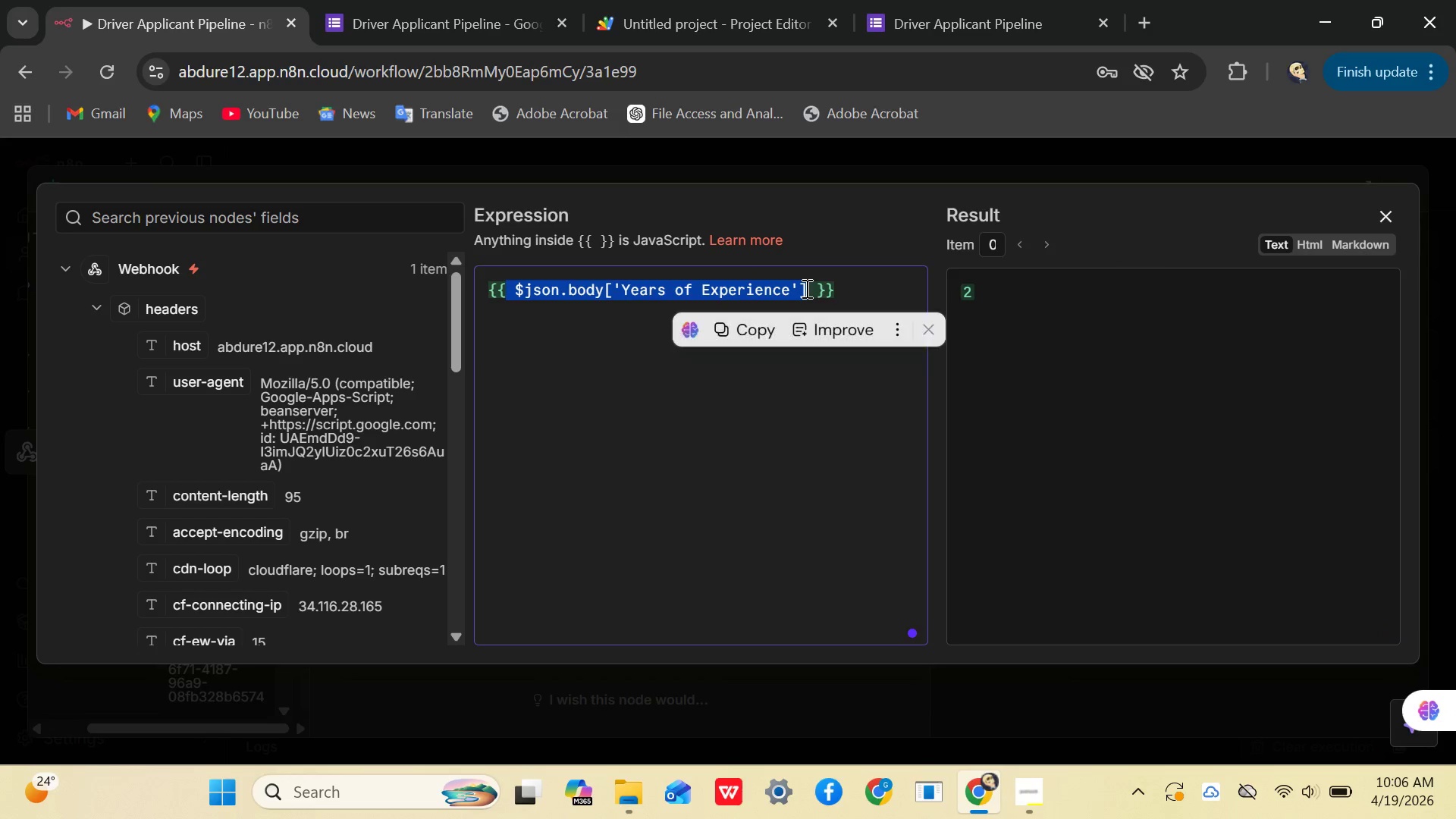 
key(Control+X)
 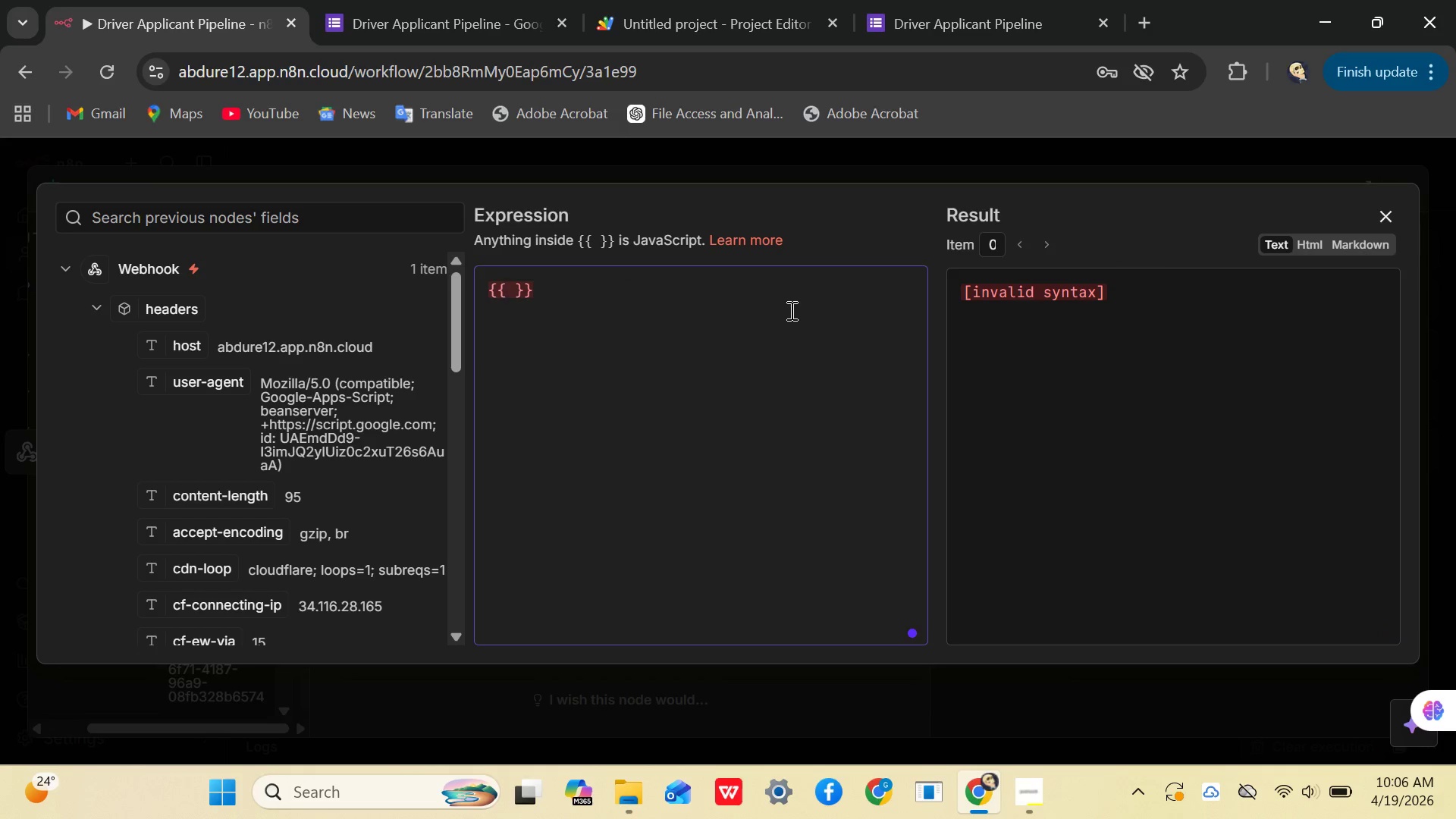 
type(NUmber()
 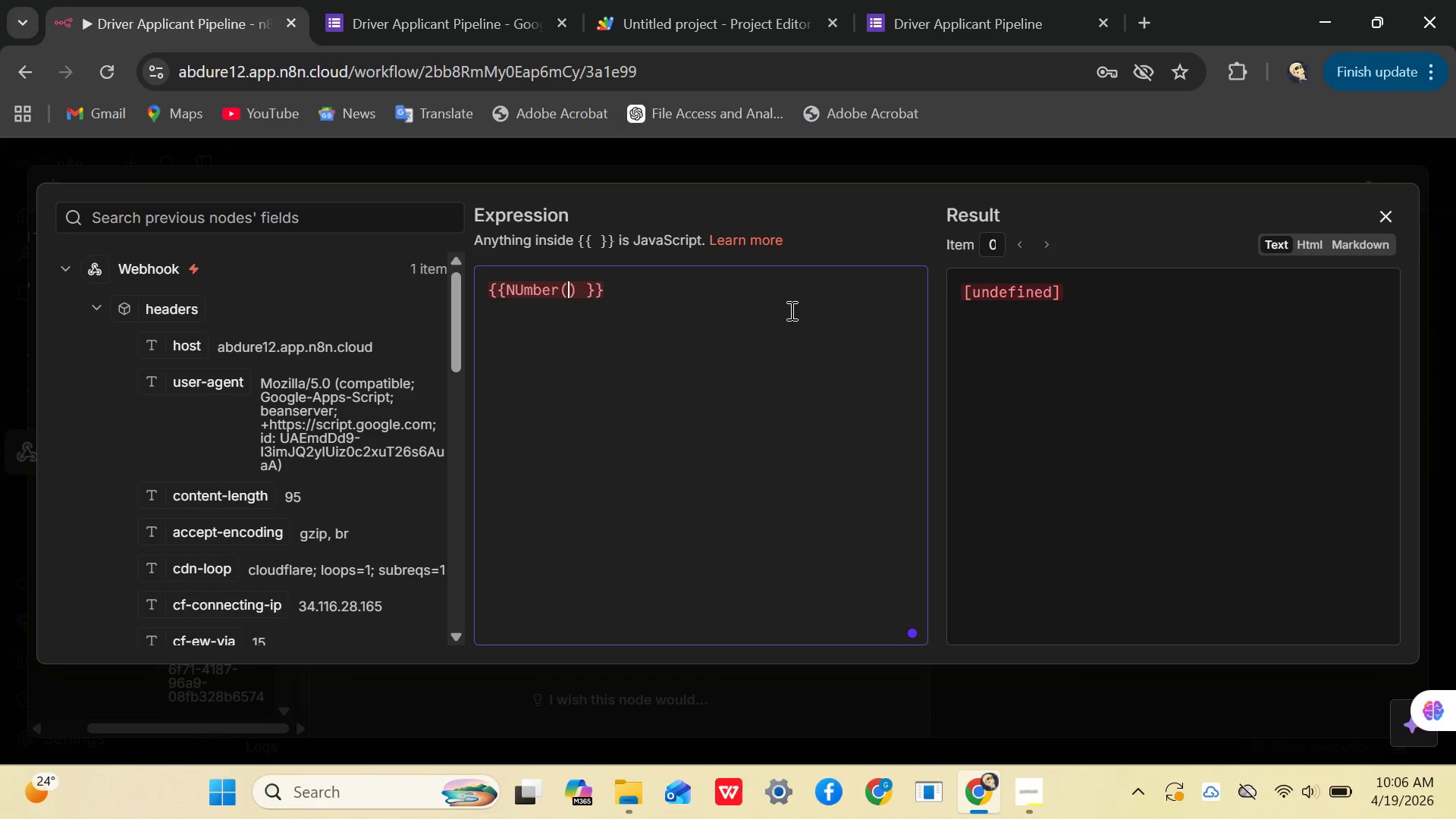 
key(Control+V)
 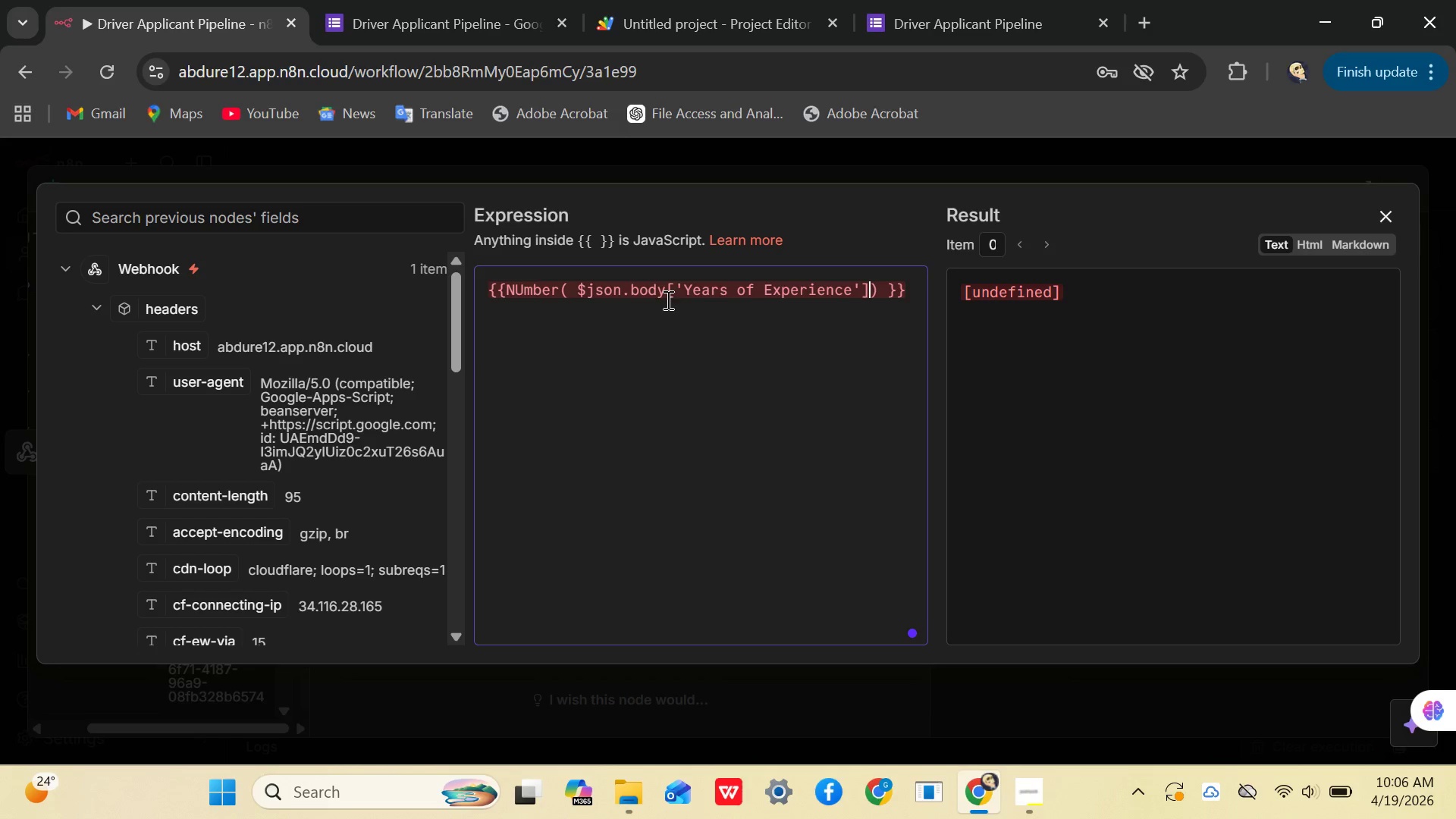 
left_click([528, 289])
 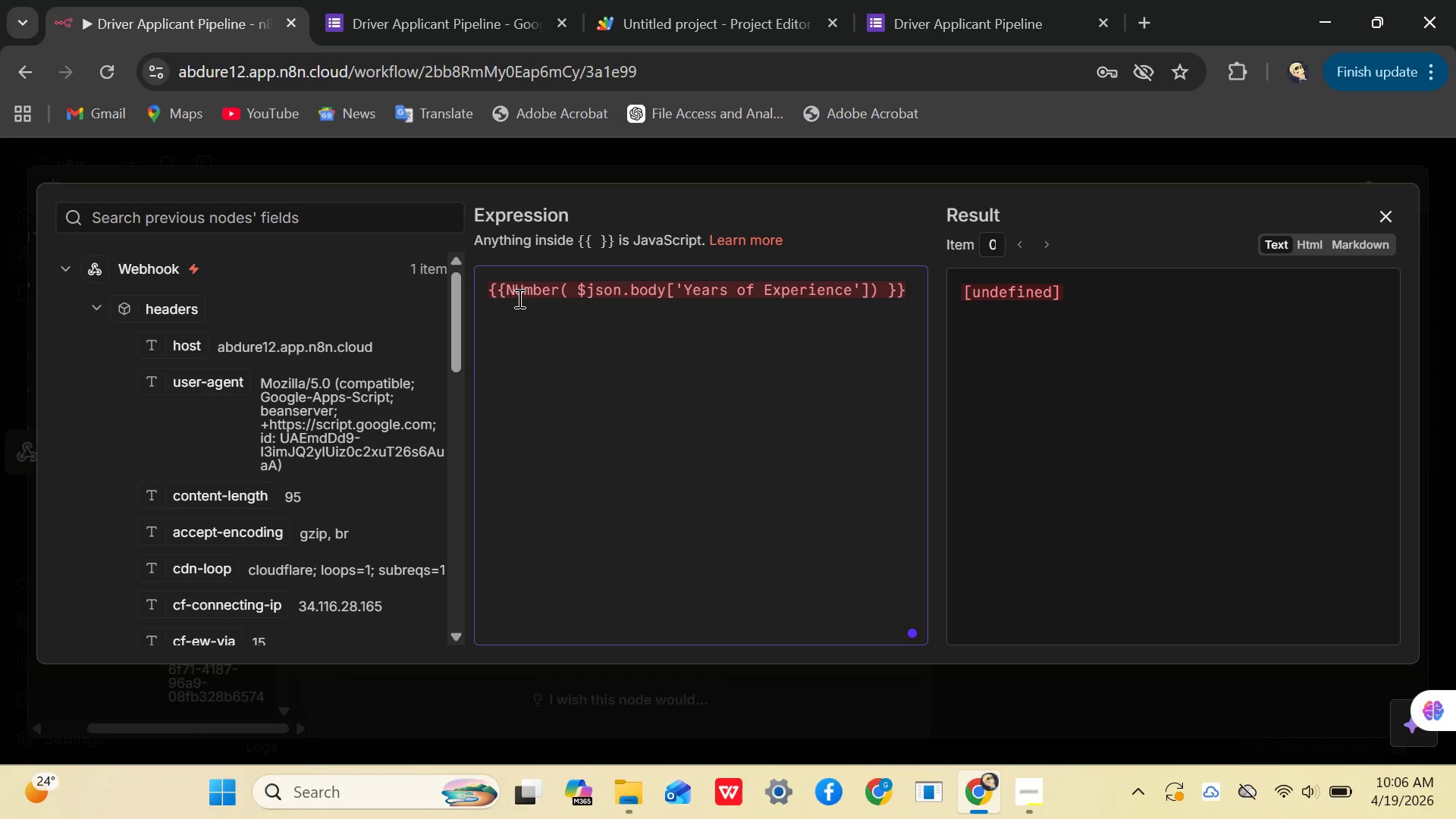 
key(Backspace)
 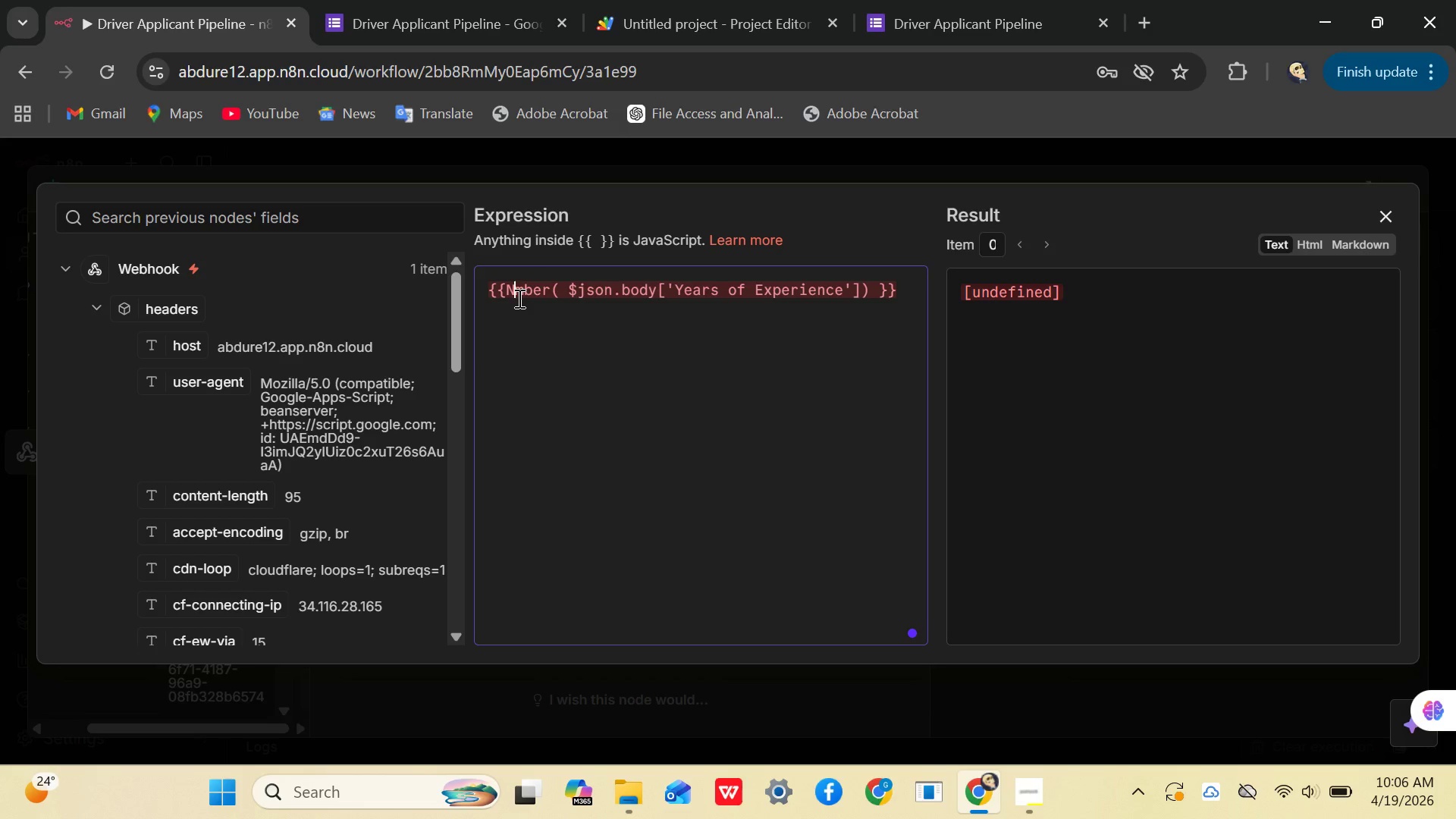 
key(U)
 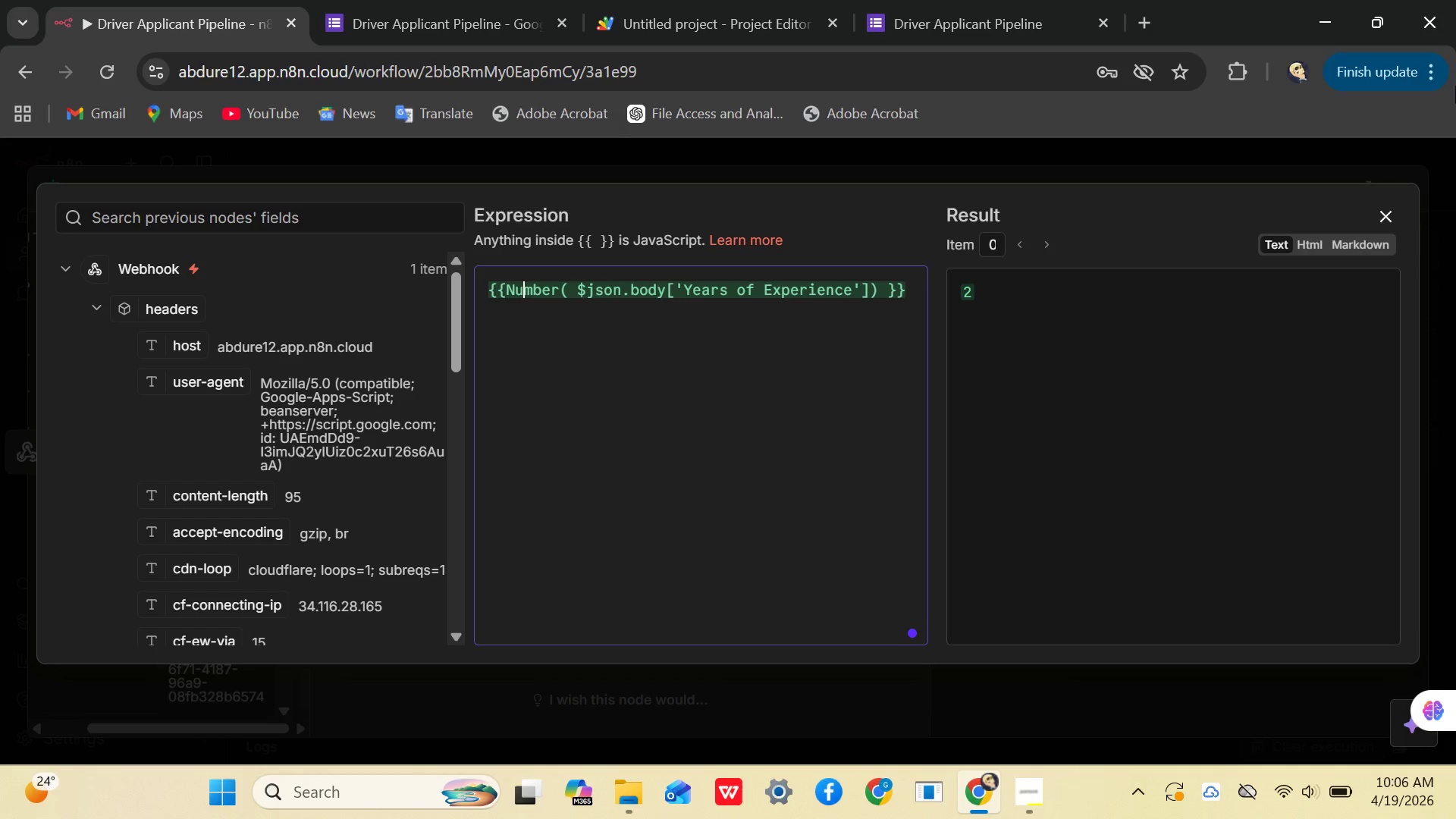 
left_click([1392, 209])
 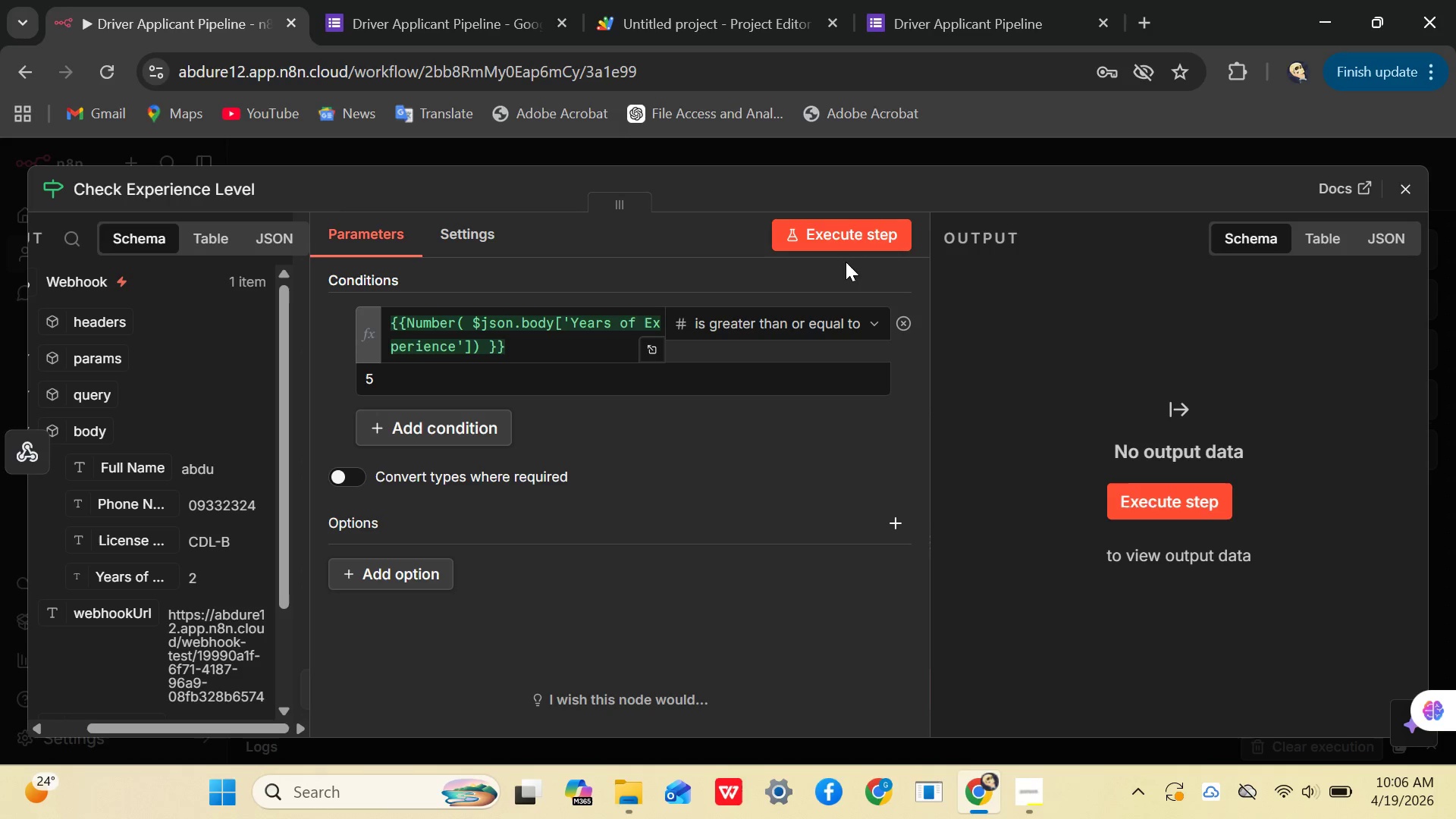 
left_click([833, 240])
 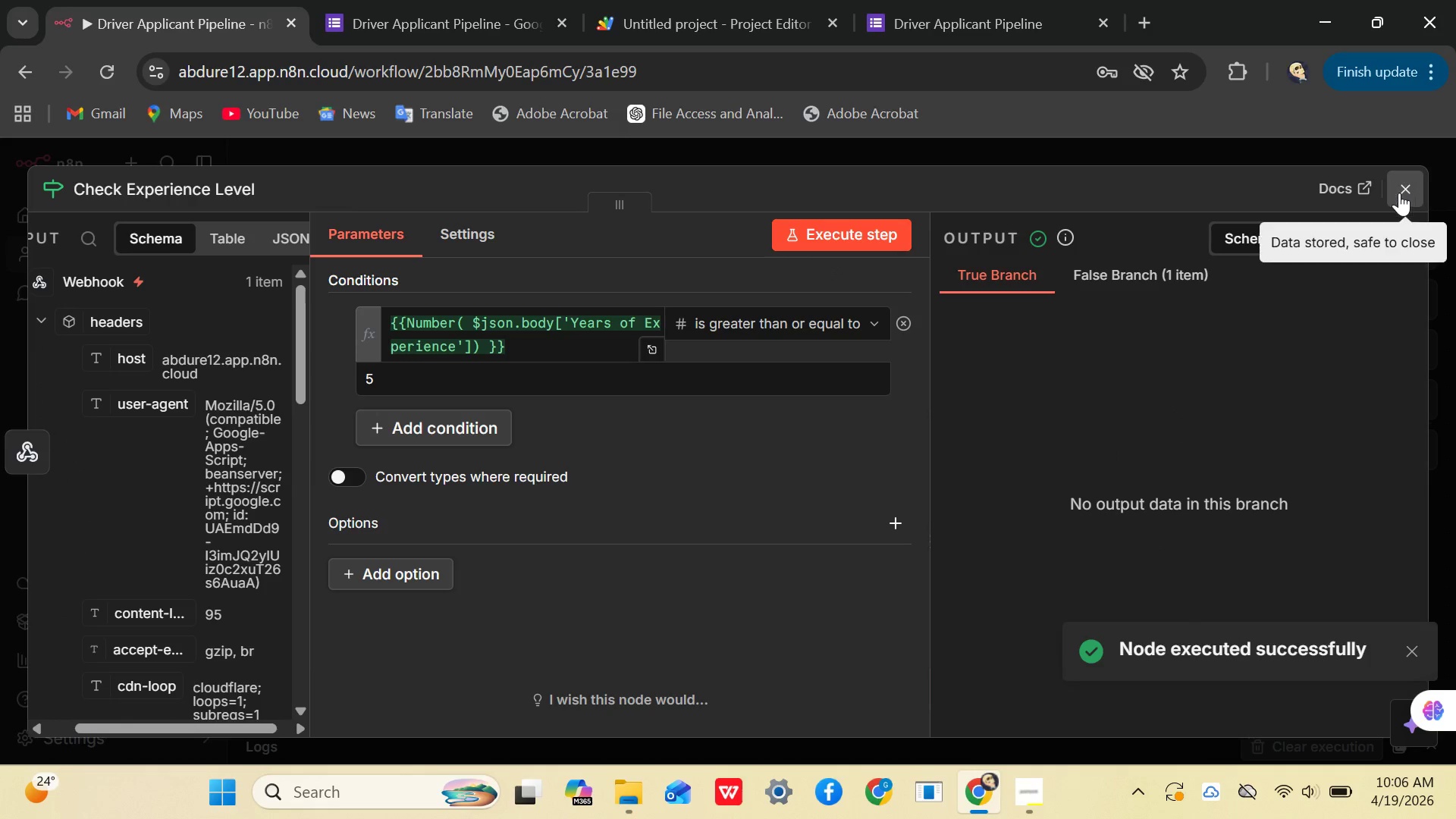 
wait(5.17)
 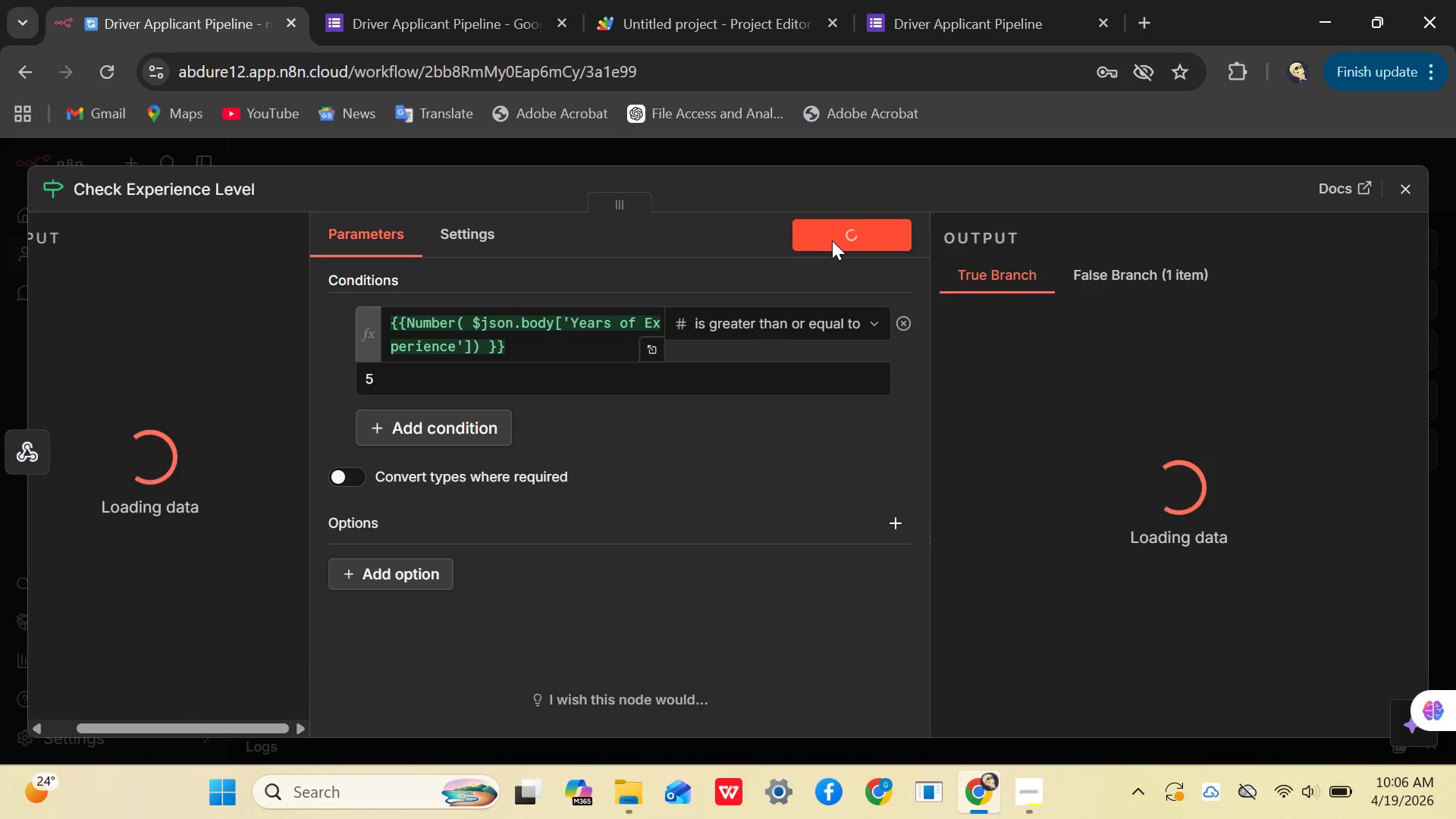 
left_click([1398, 193])
 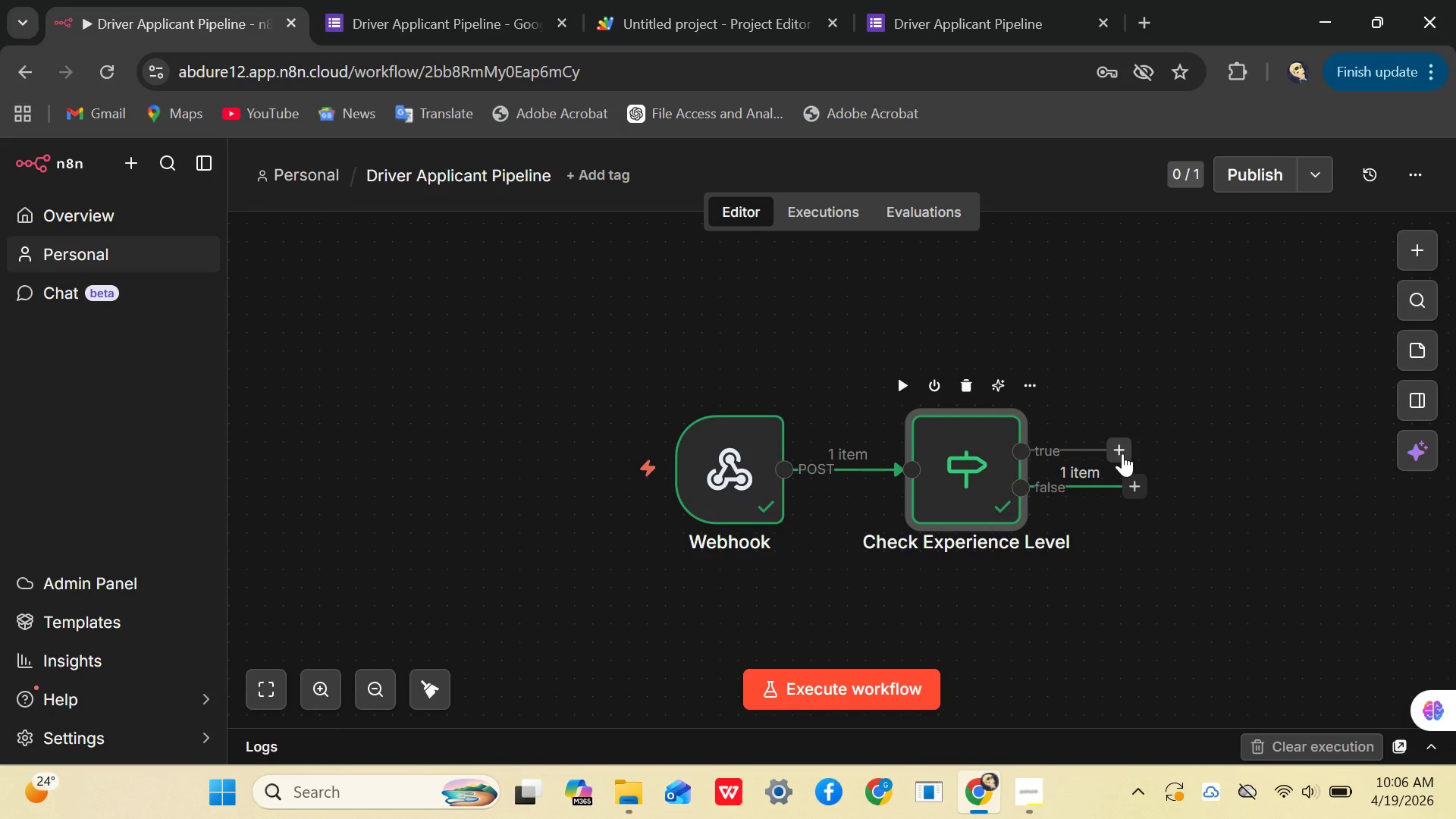 
left_click([1122, 453])
 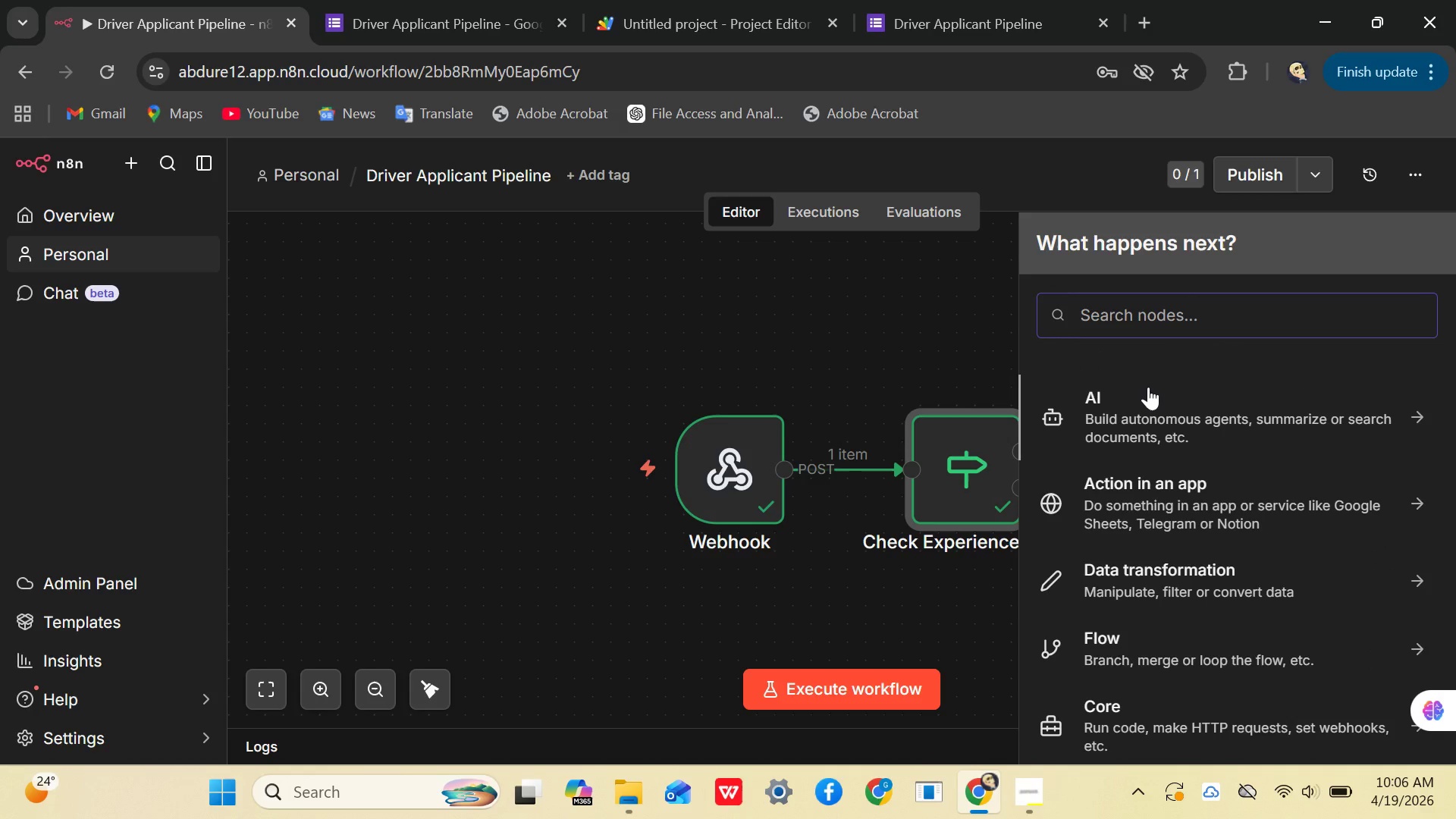 
type(set)
 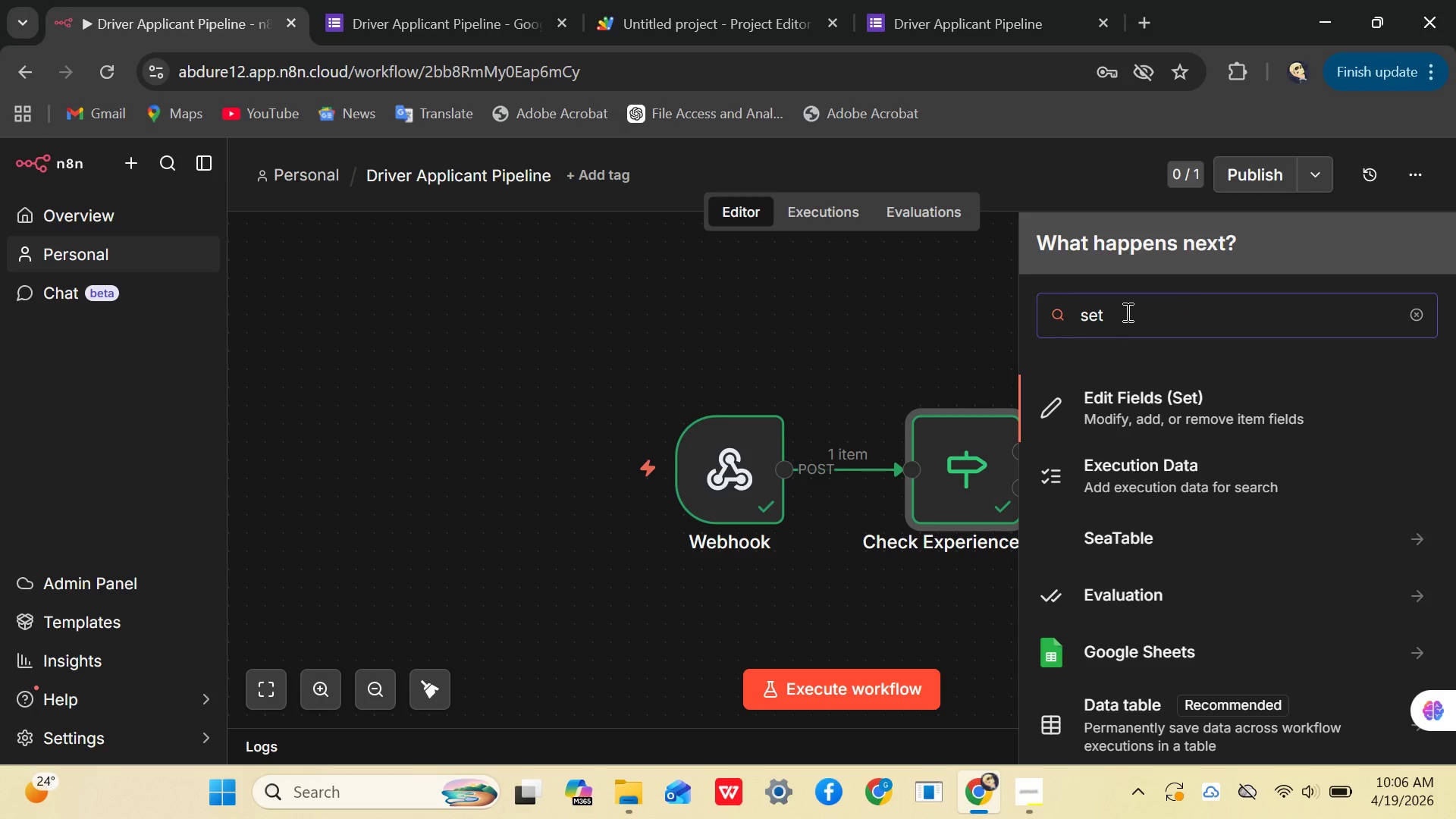 
left_click([1119, 387])
 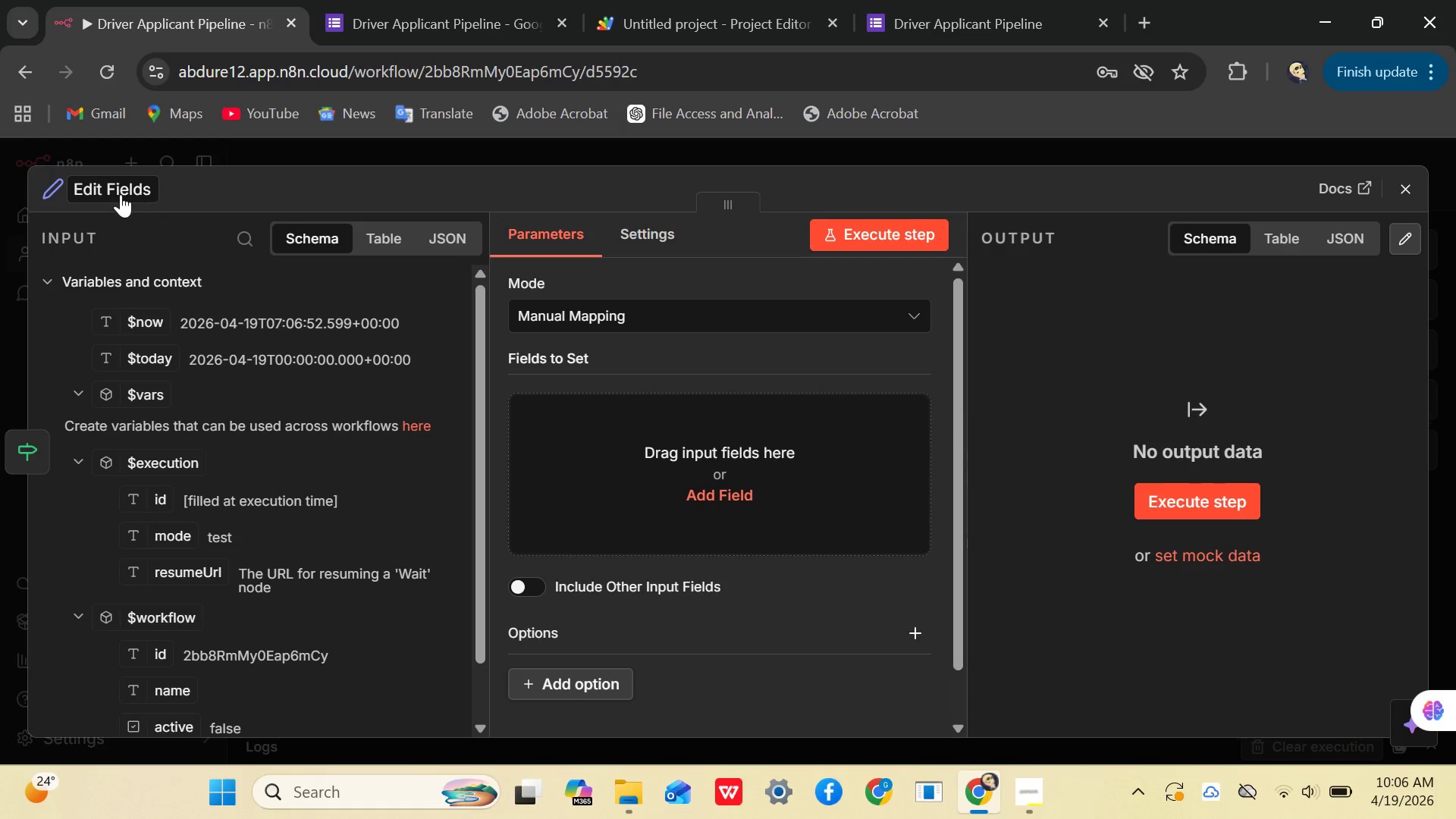 
left_click([121, 194])
 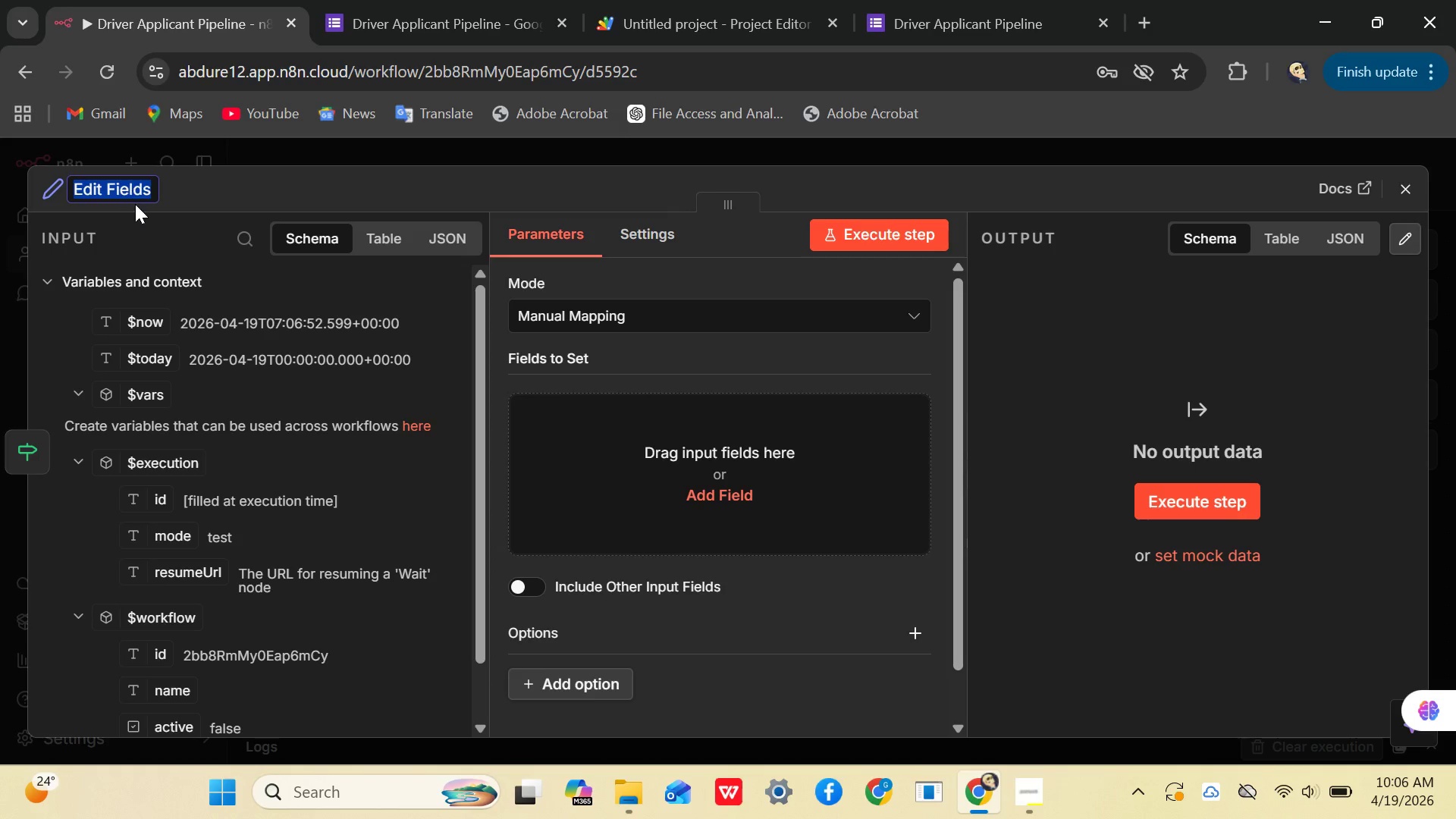 
type(Set)
 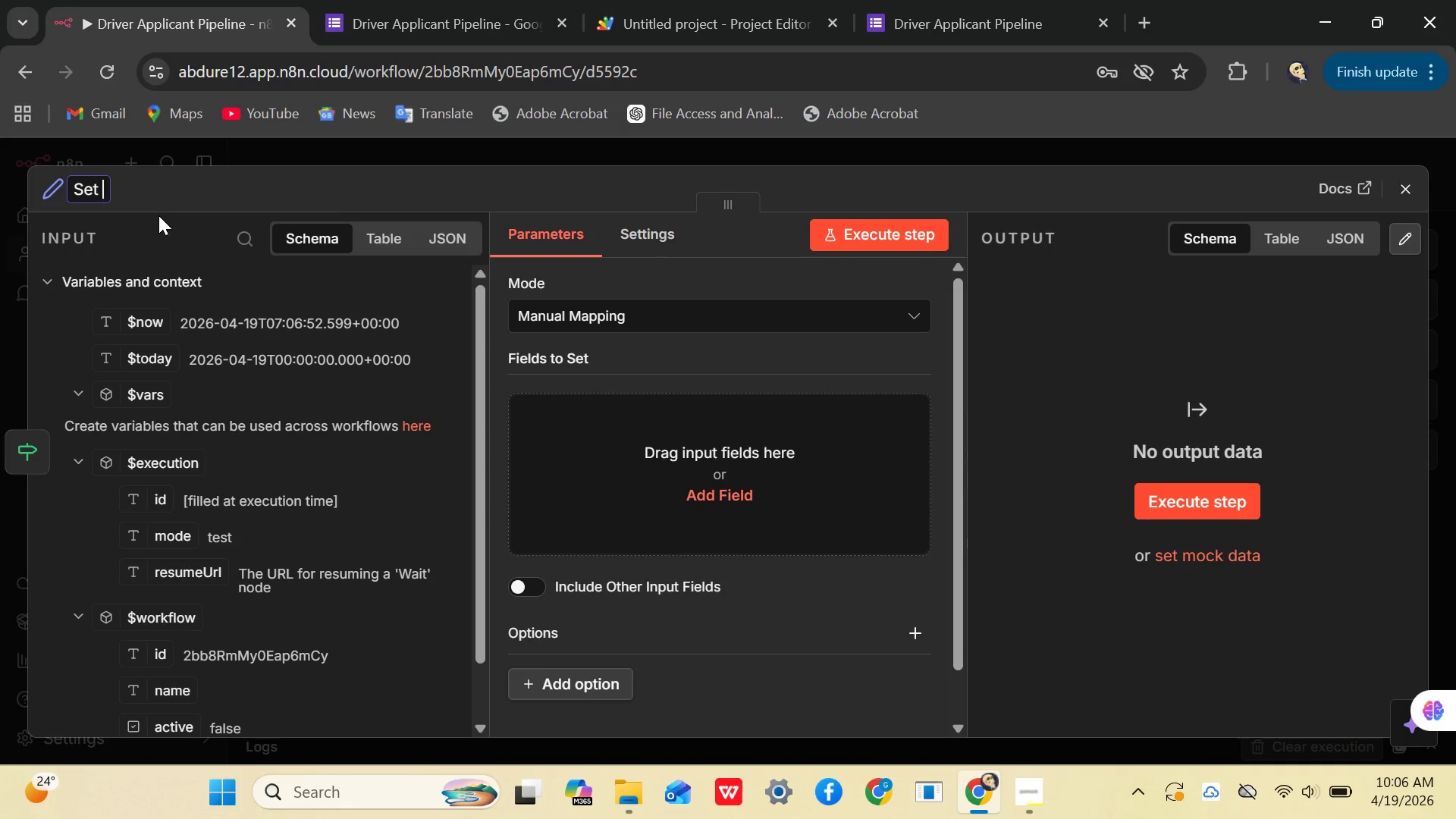 
type( High)
 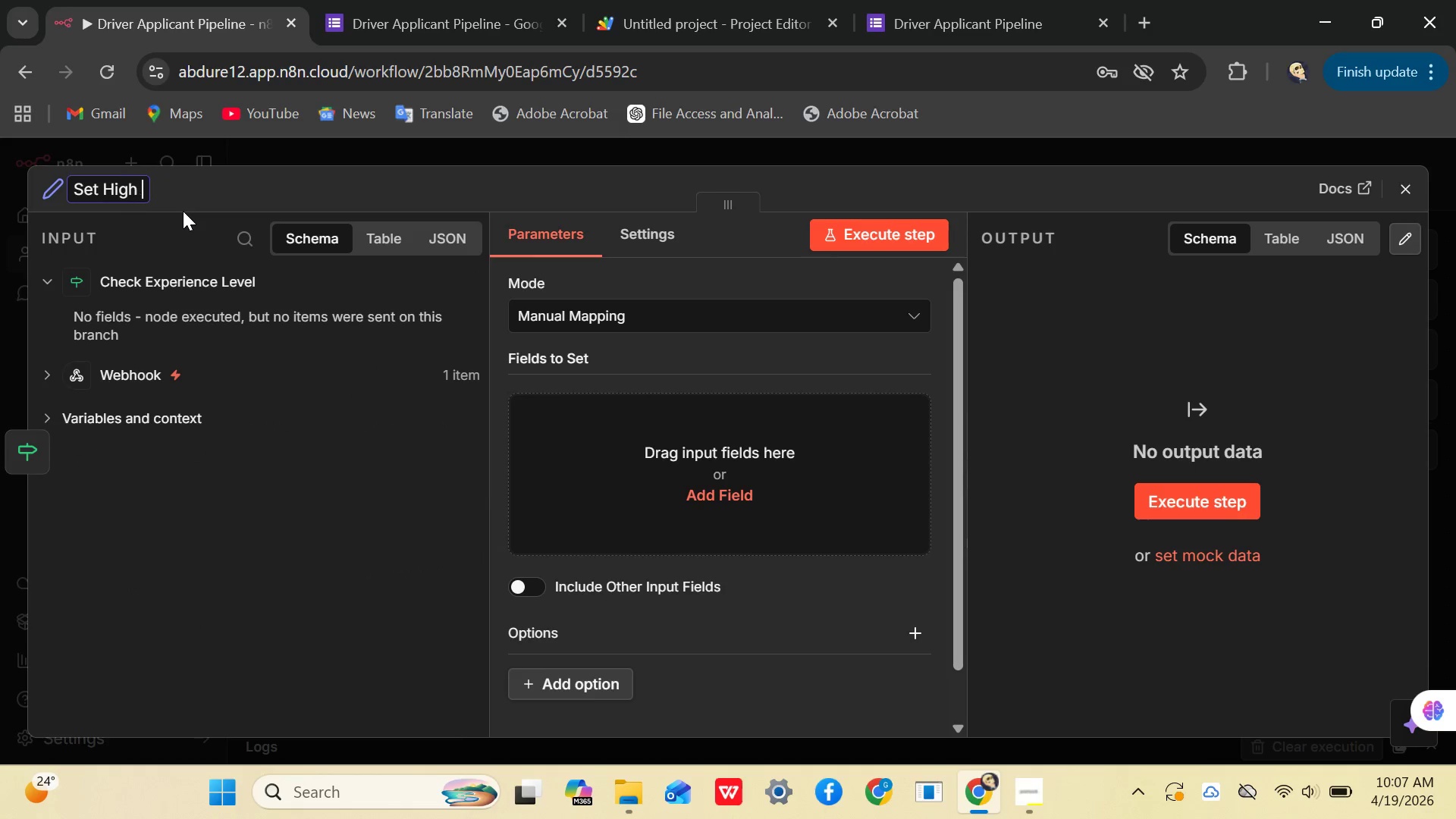 
type( Priiority)
 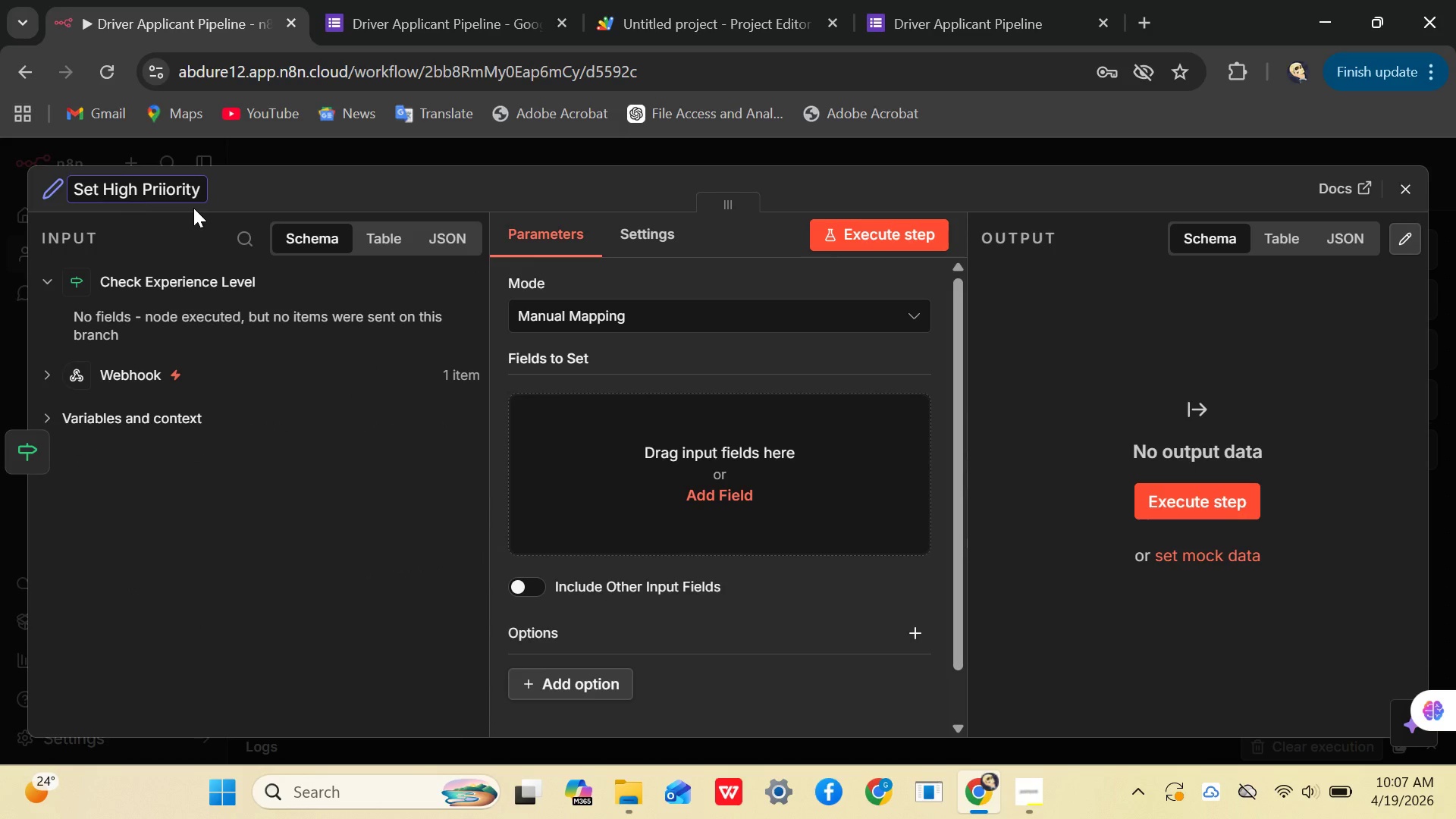 
key(ArrowLeft)
 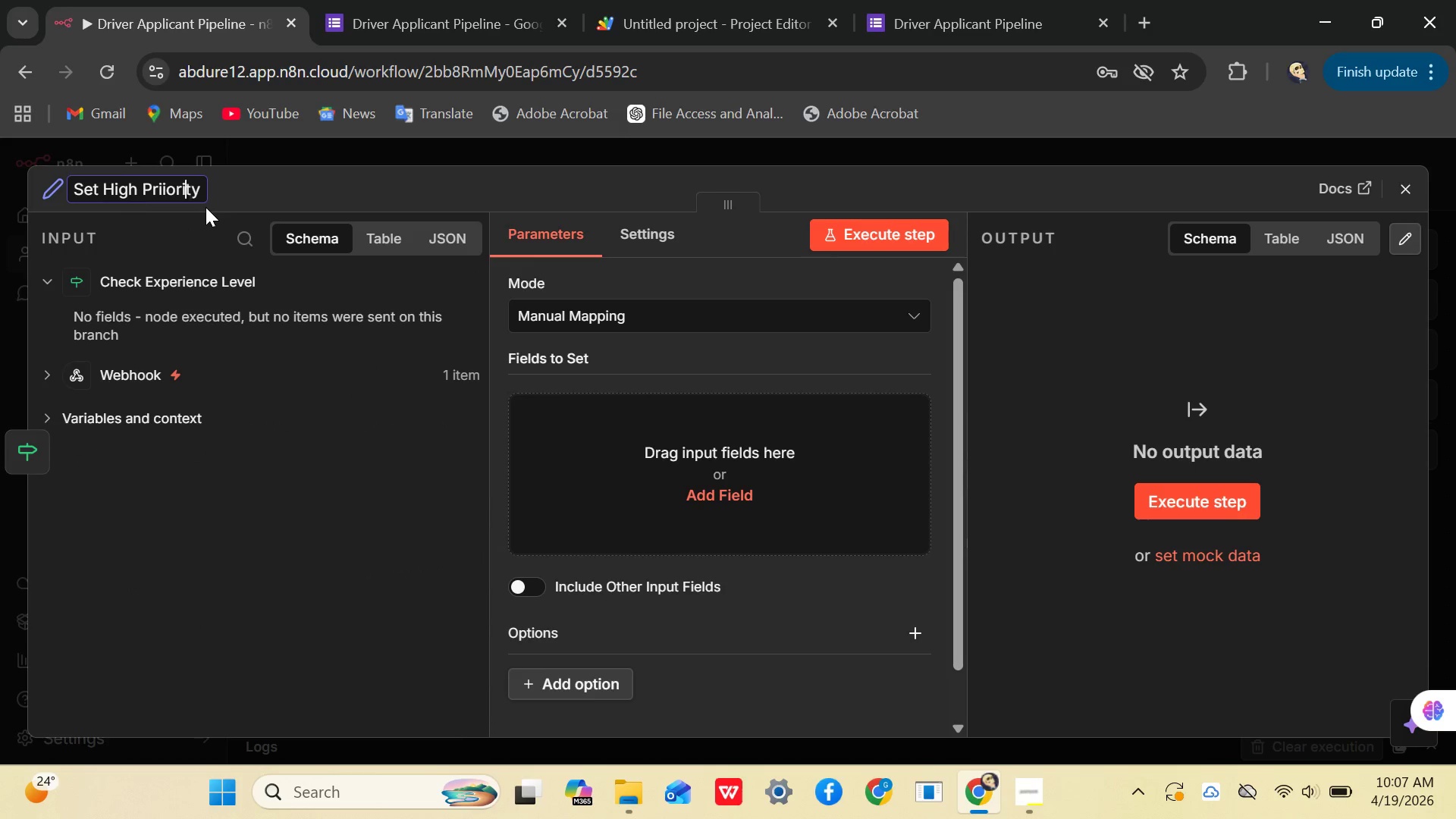 
key(ArrowLeft)
 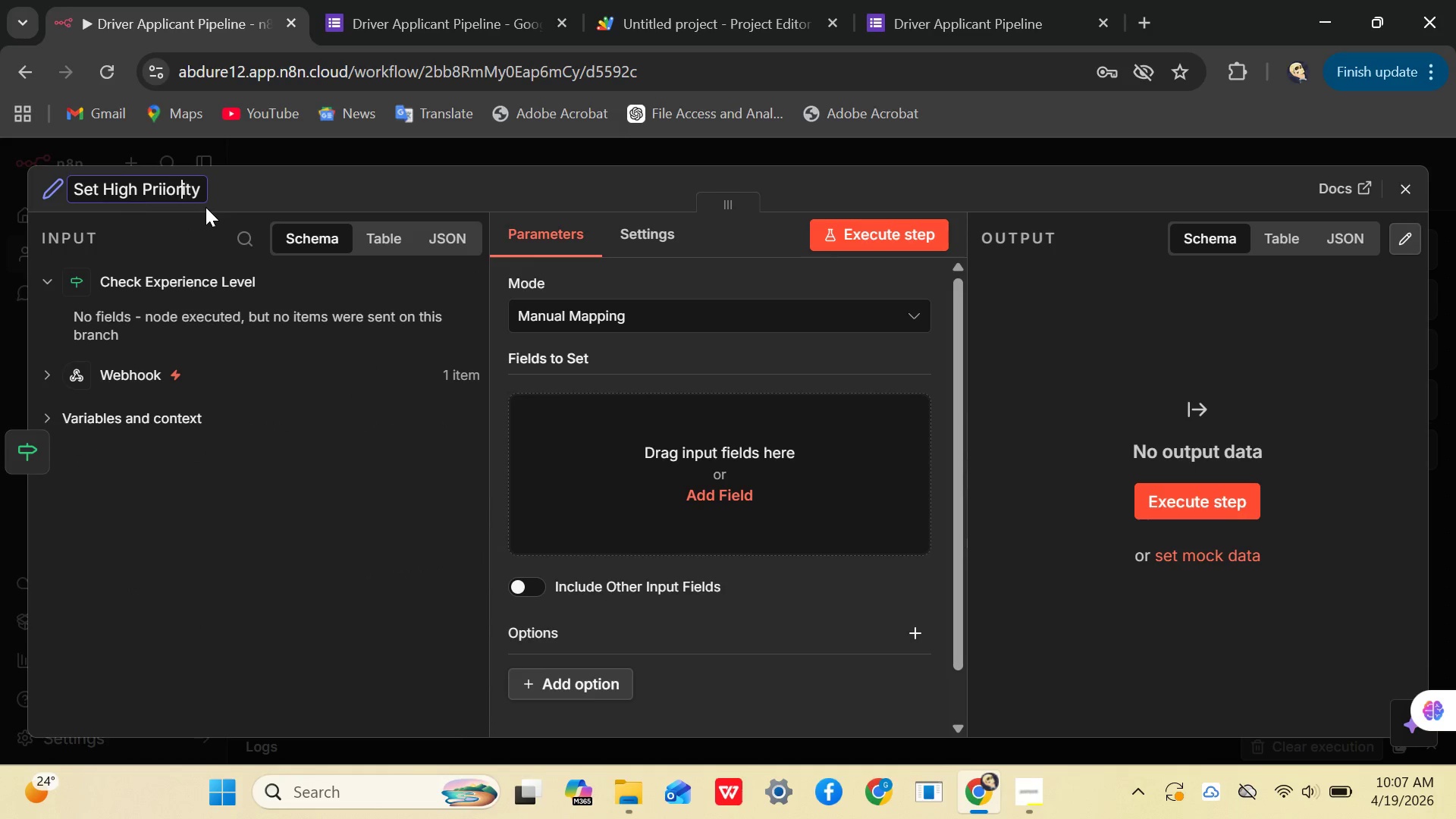 
key(ArrowLeft)
 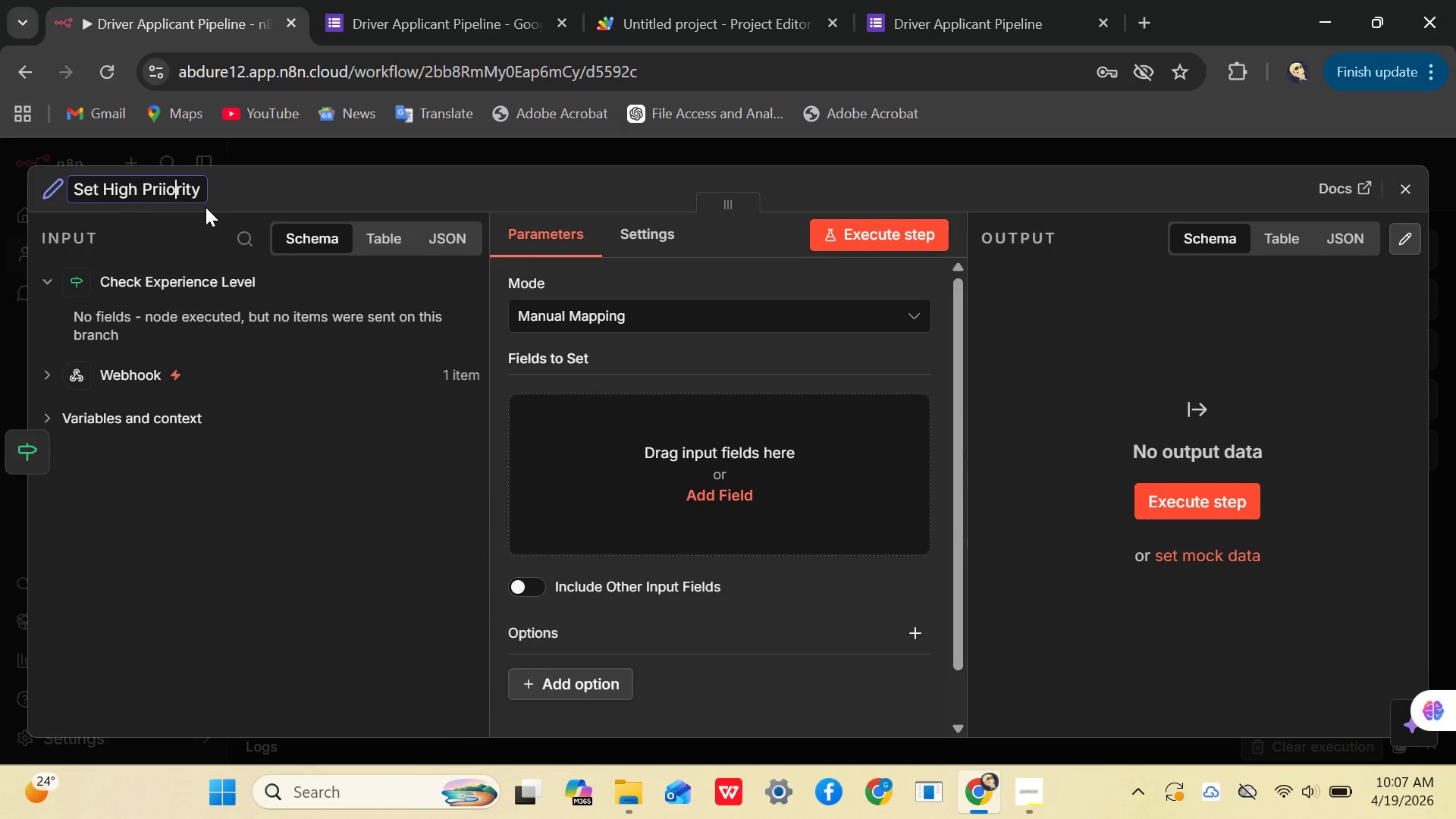 
key(ArrowLeft)
 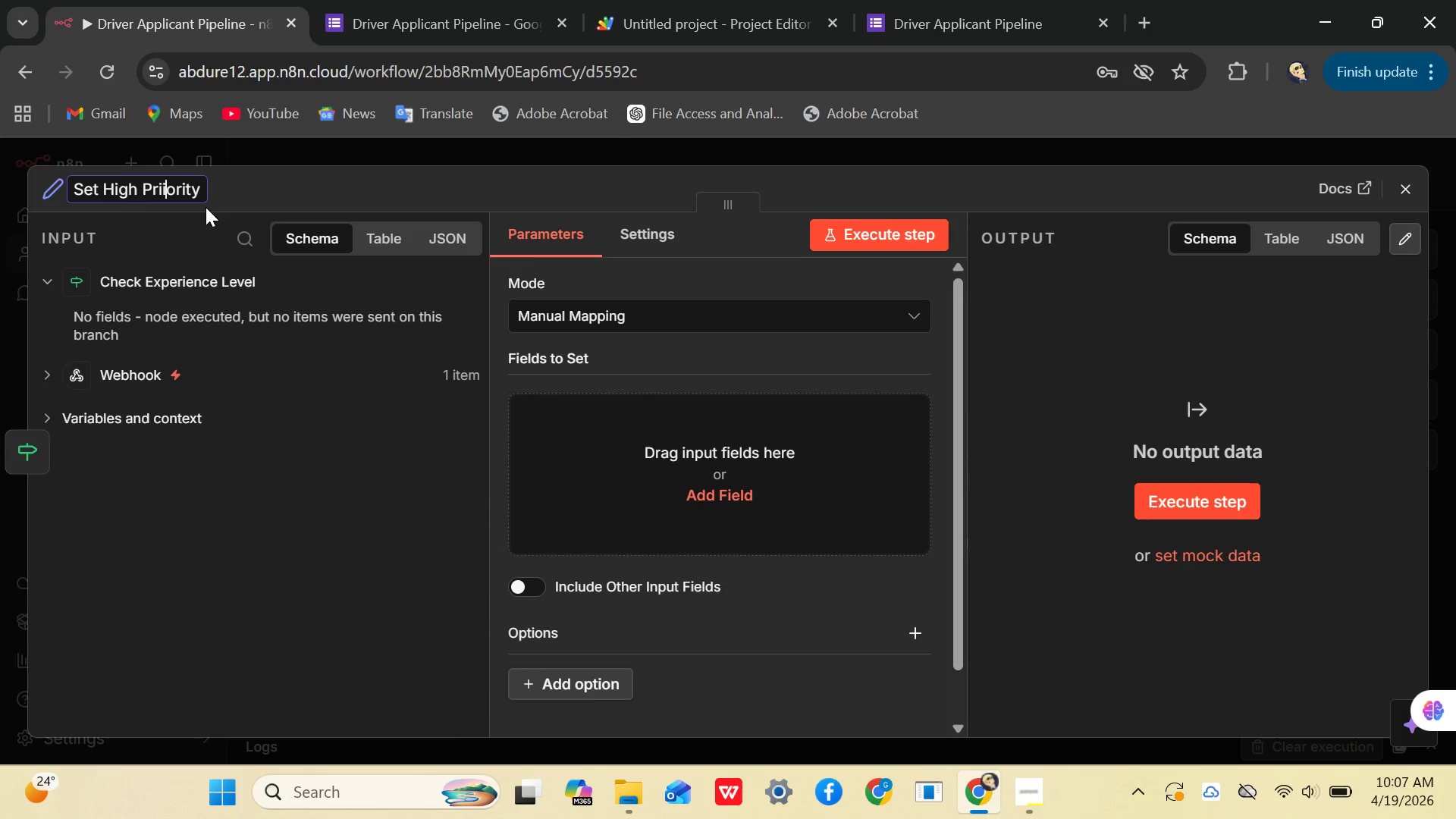 
key(ArrowLeft)
 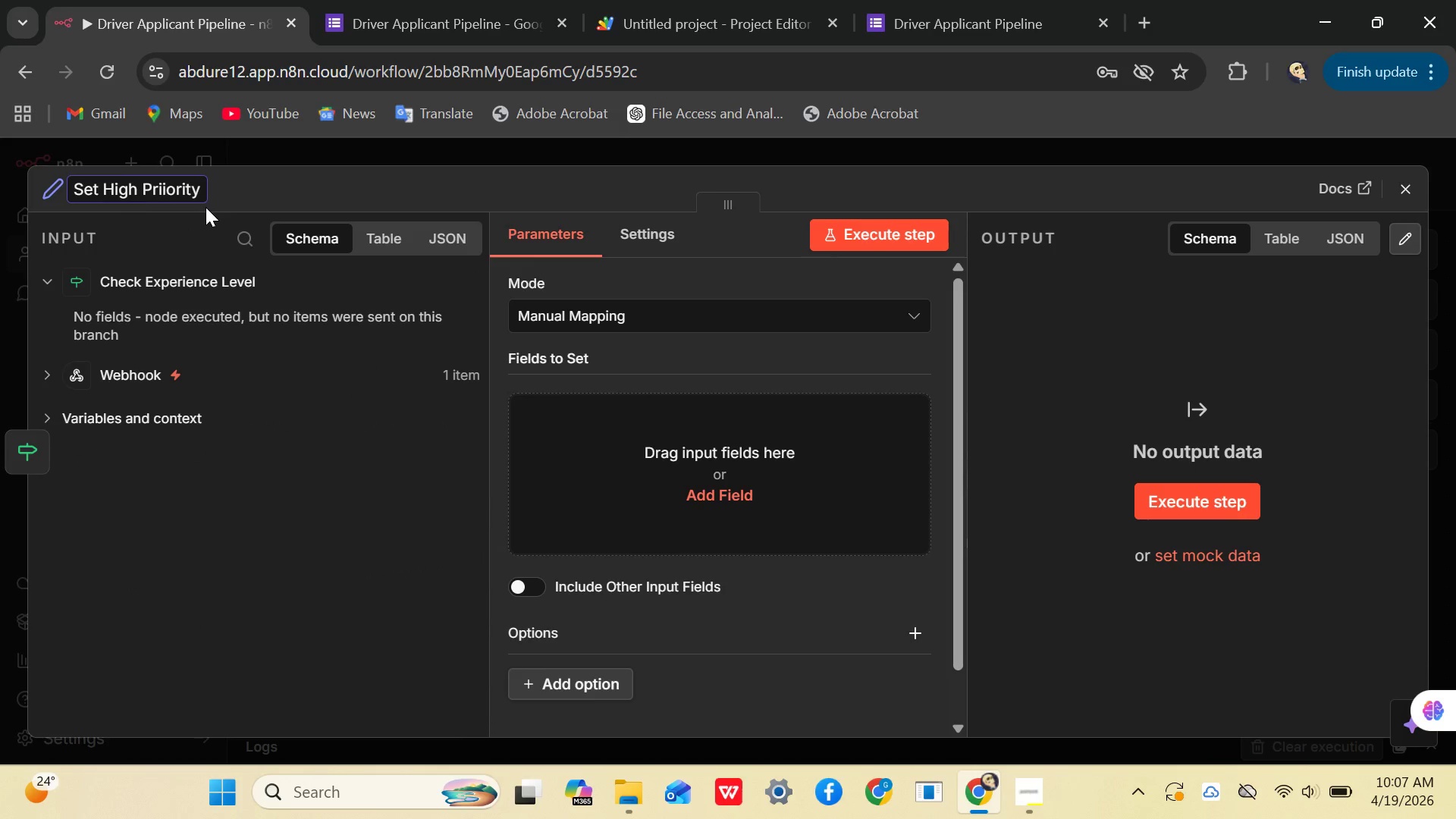 
key(Backspace)
 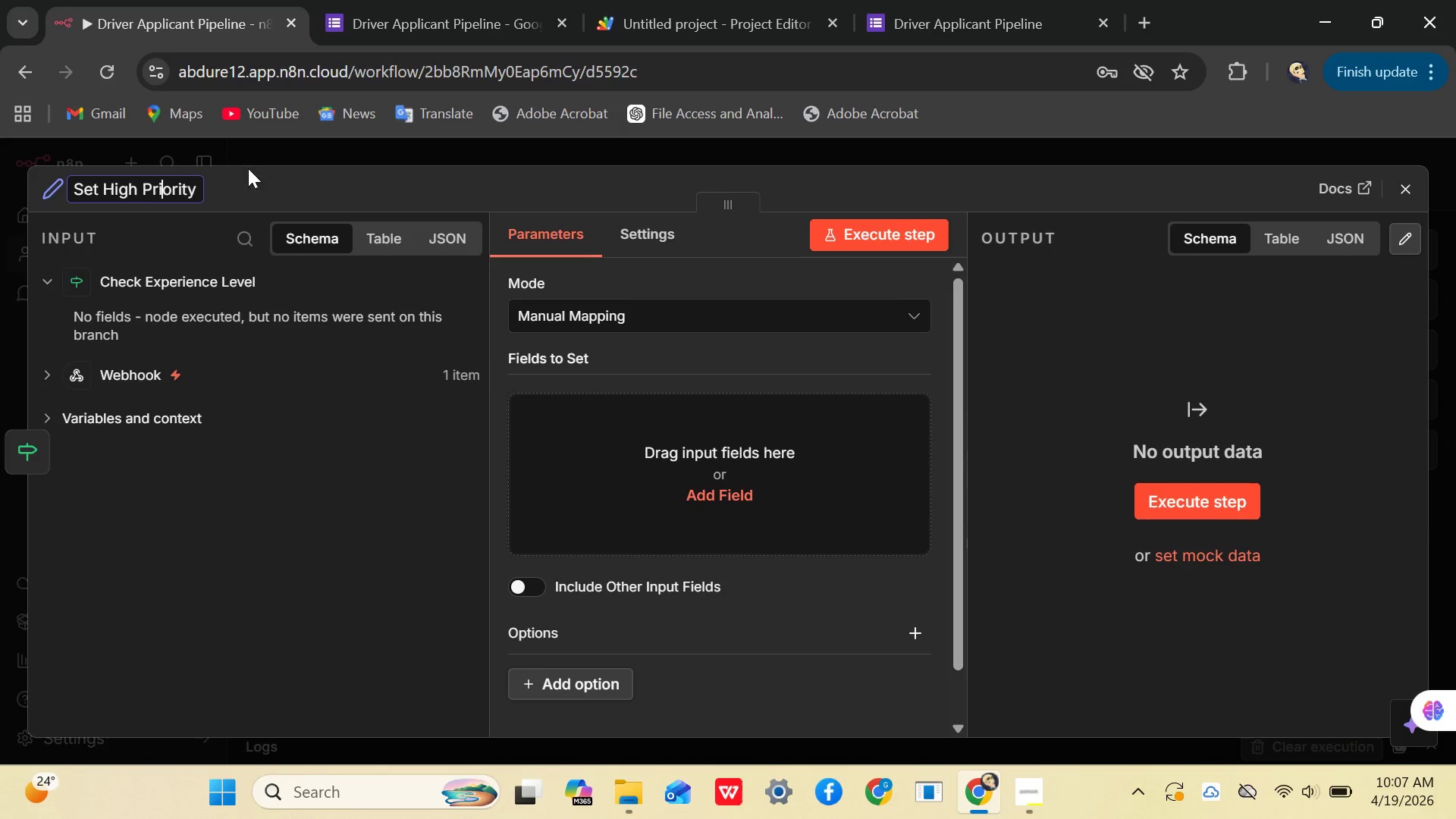 
left_click([177, 237])
 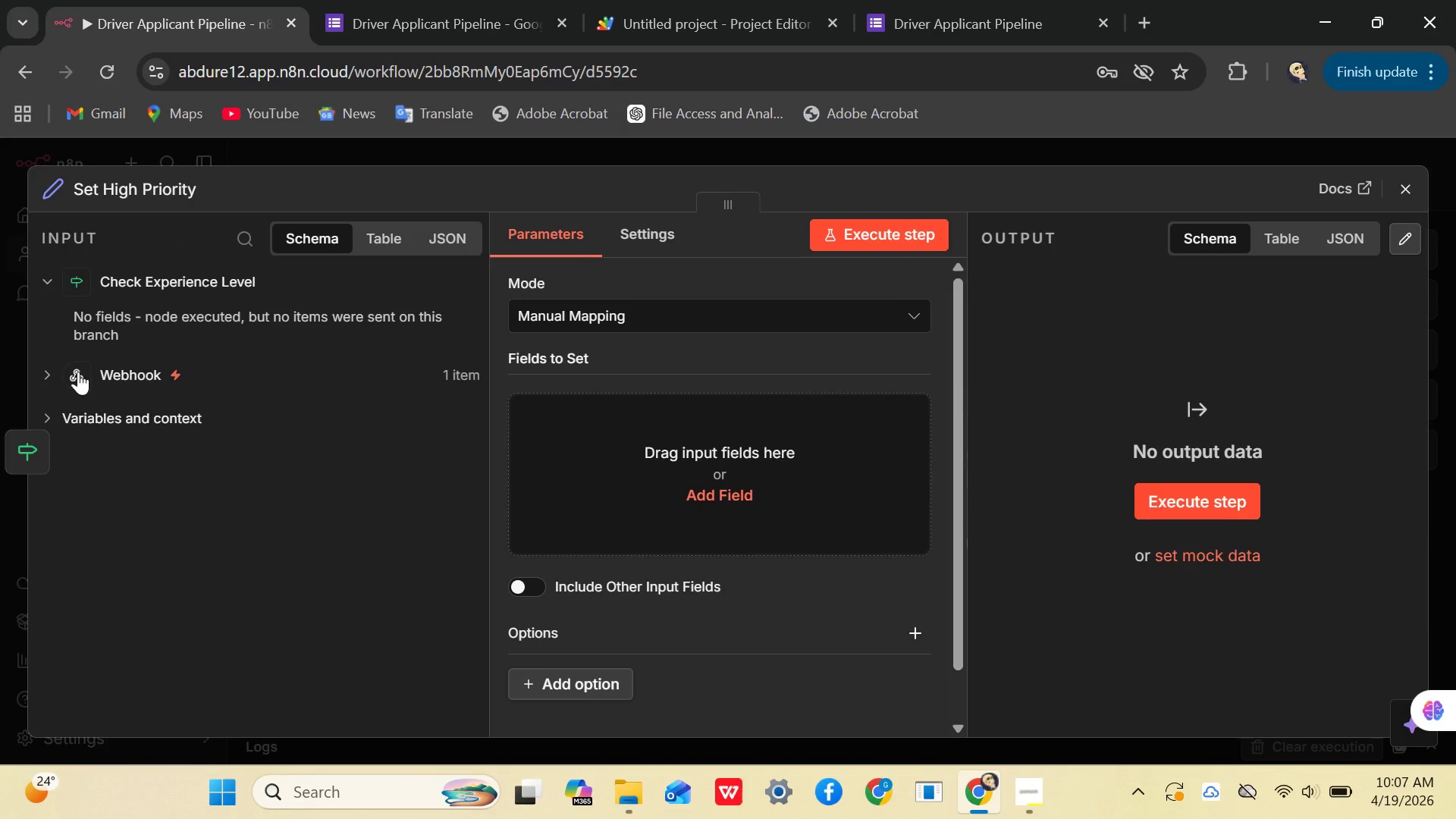 
left_click([50, 378])
 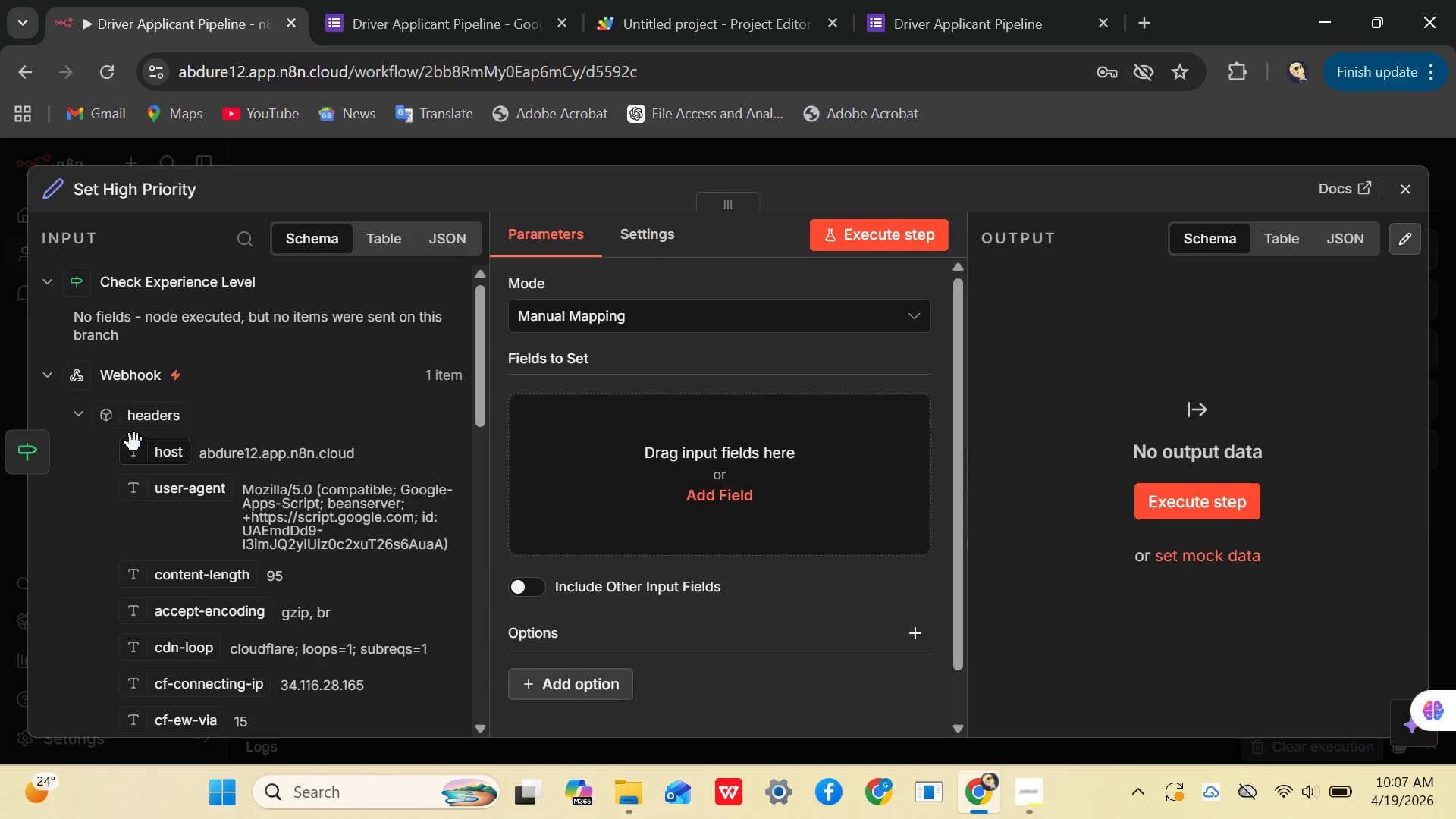 
scroll: coordinate [185, 435], scroll_direction: down, amount: 7.0
 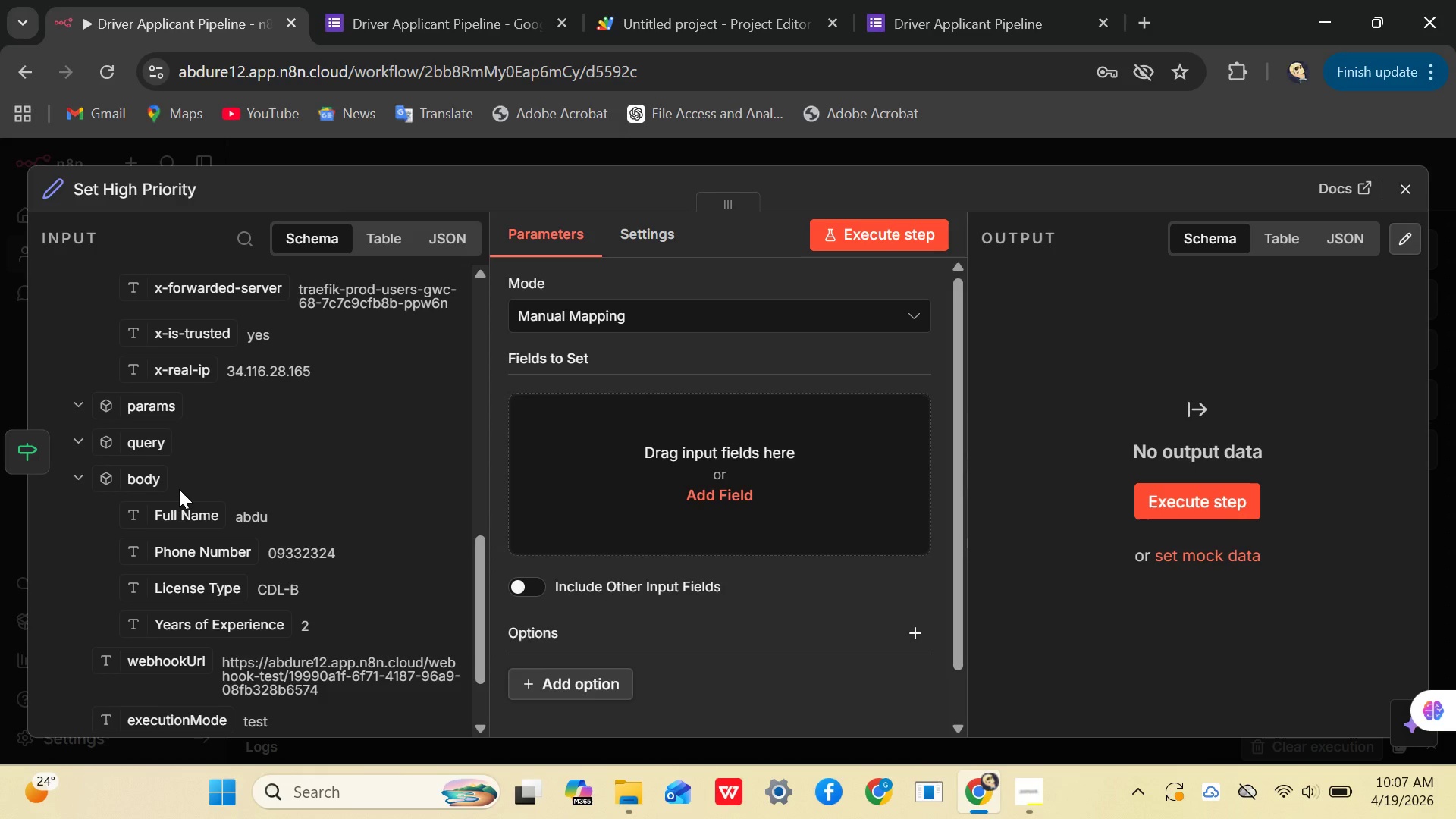 
left_click_drag(start_coordinate=[168, 518], to_coordinate=[571, 471])
 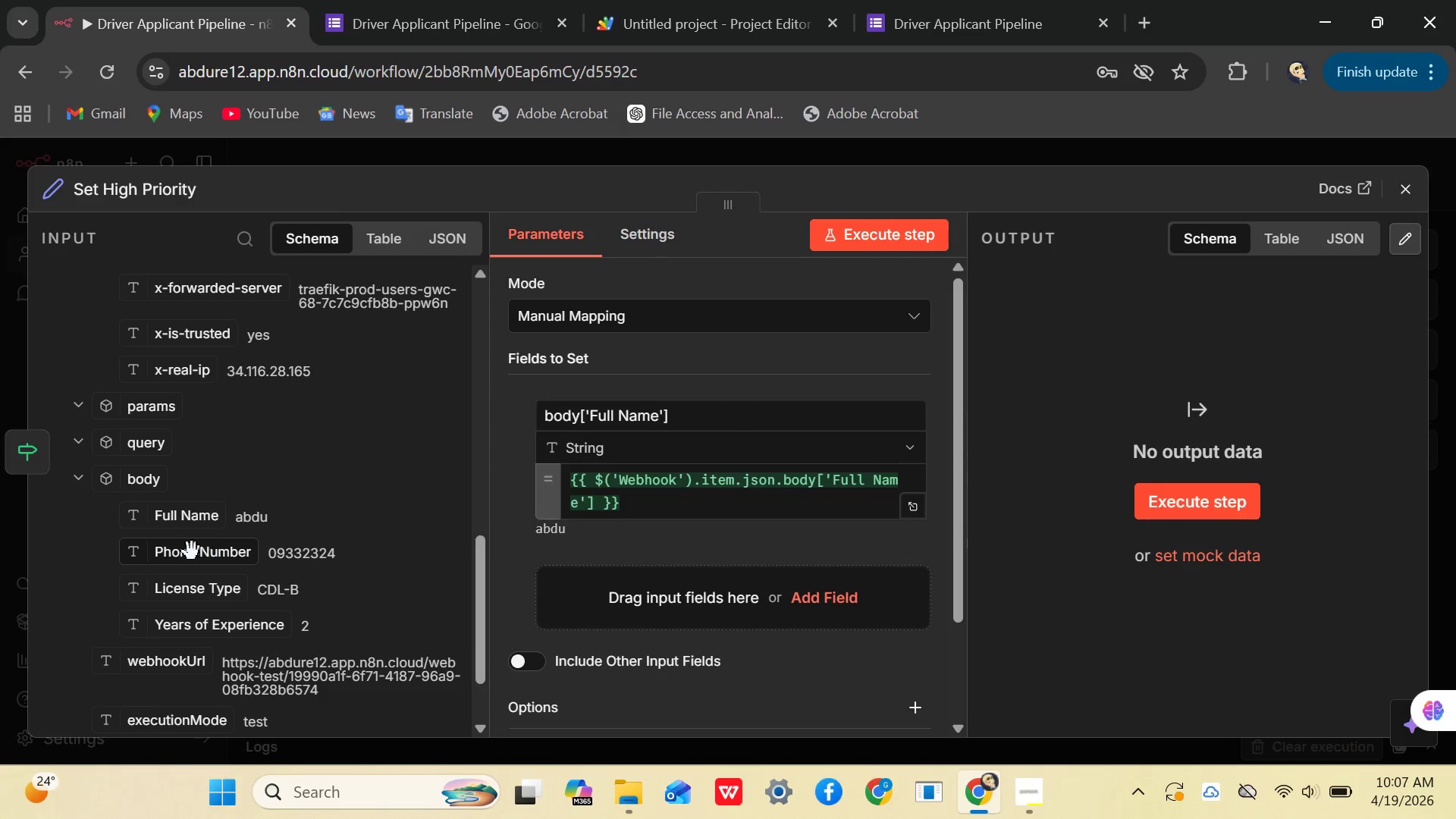 
left_click_drag(start_coordinate=[184, 570], to_coordinate=[568, 591])
 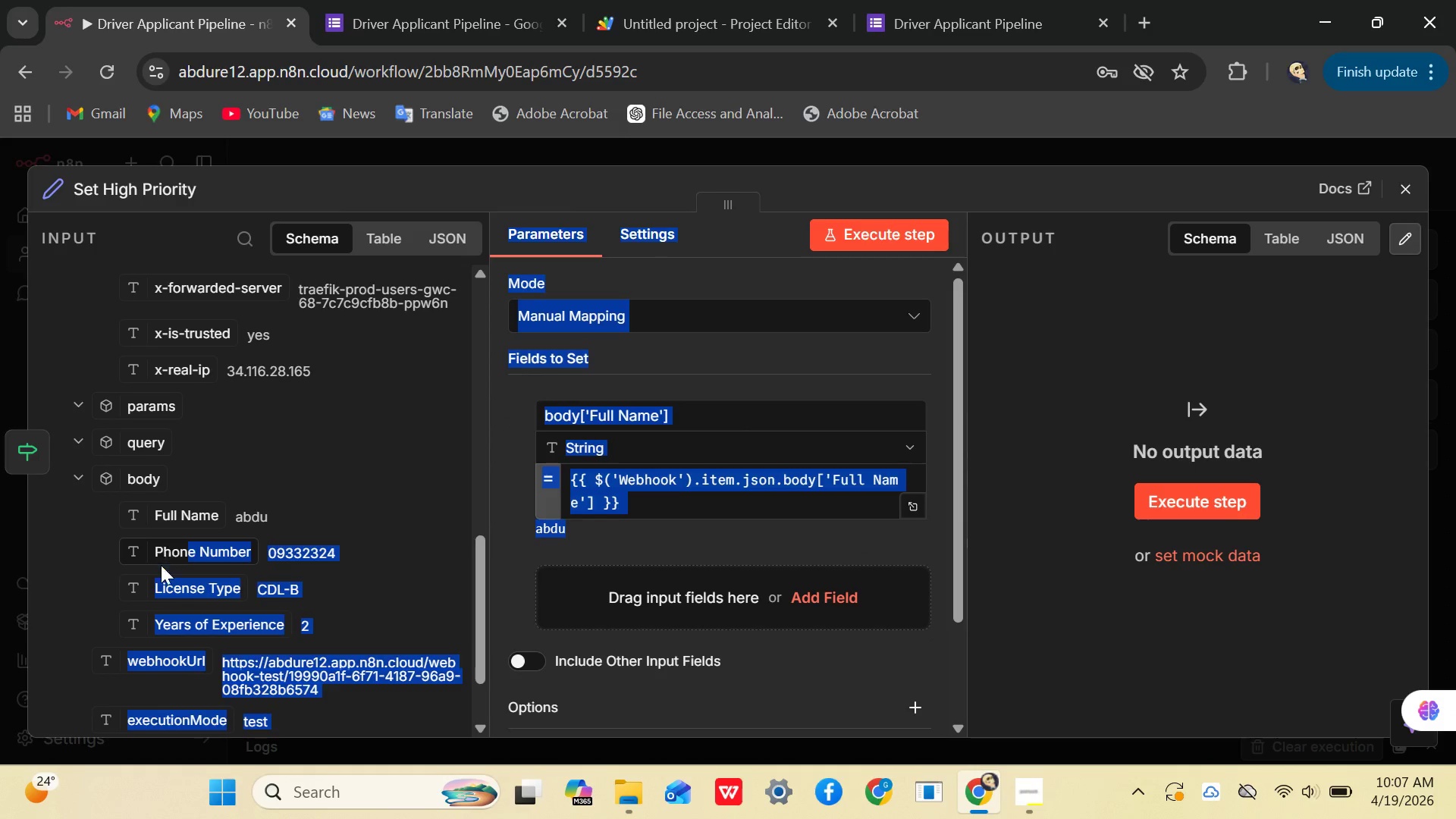 
left_click([112, 572])
 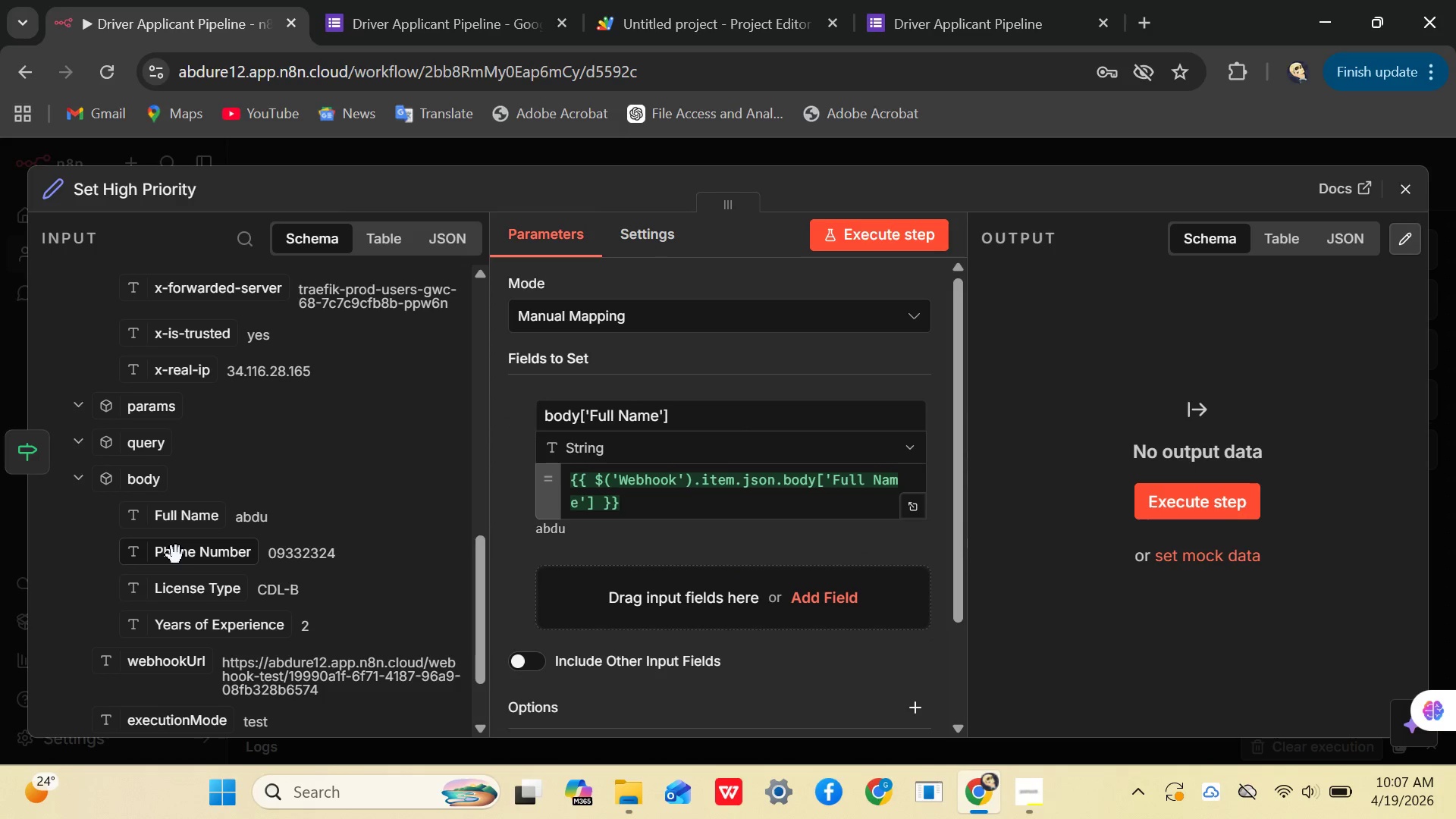 
left_click_drag(start_coordinate=[174, 558], to_coordinate=[638, 601])
 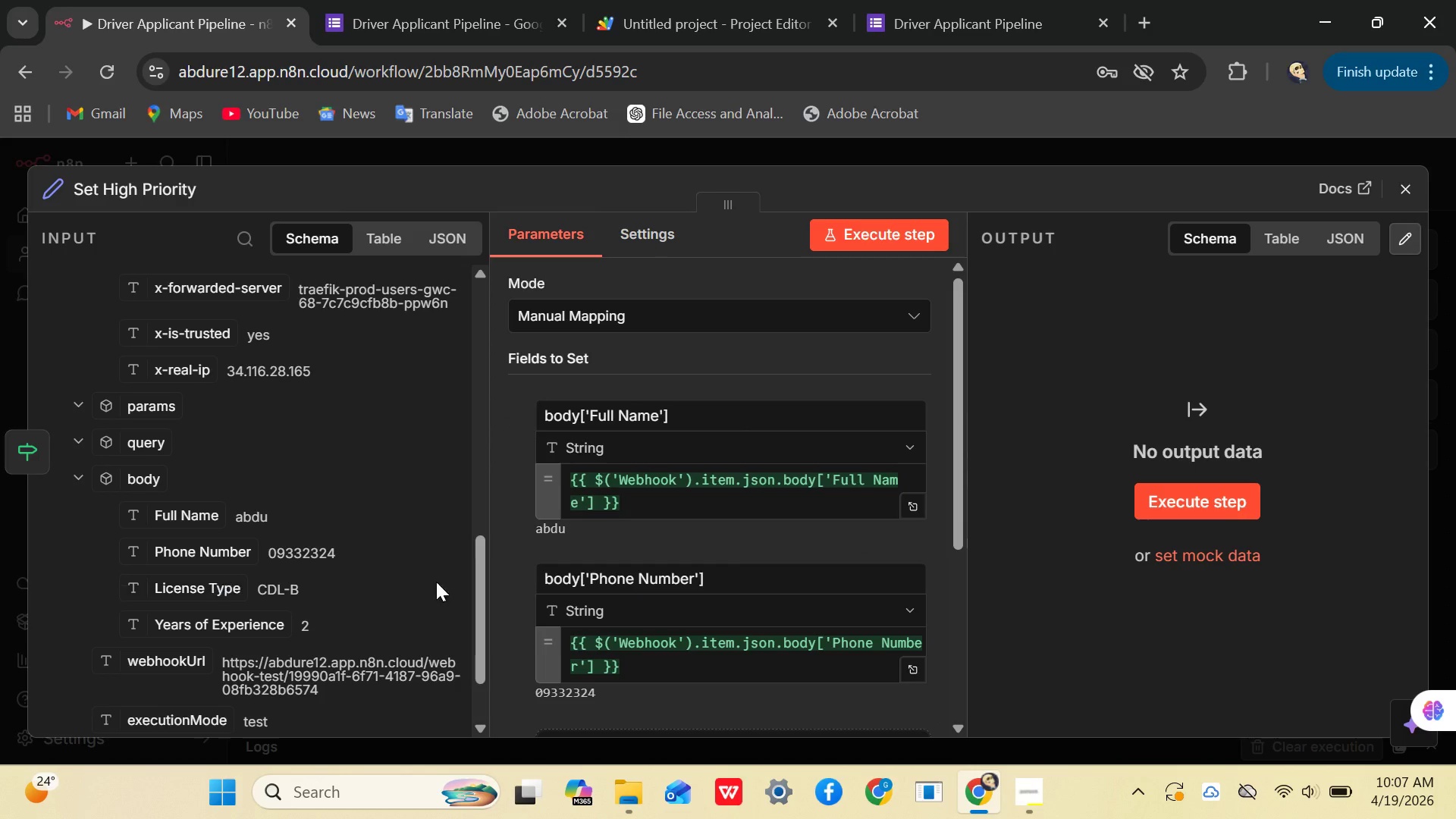 
scroll: coordinate [633, 488], scroll_direction: down, amount: 3.0
 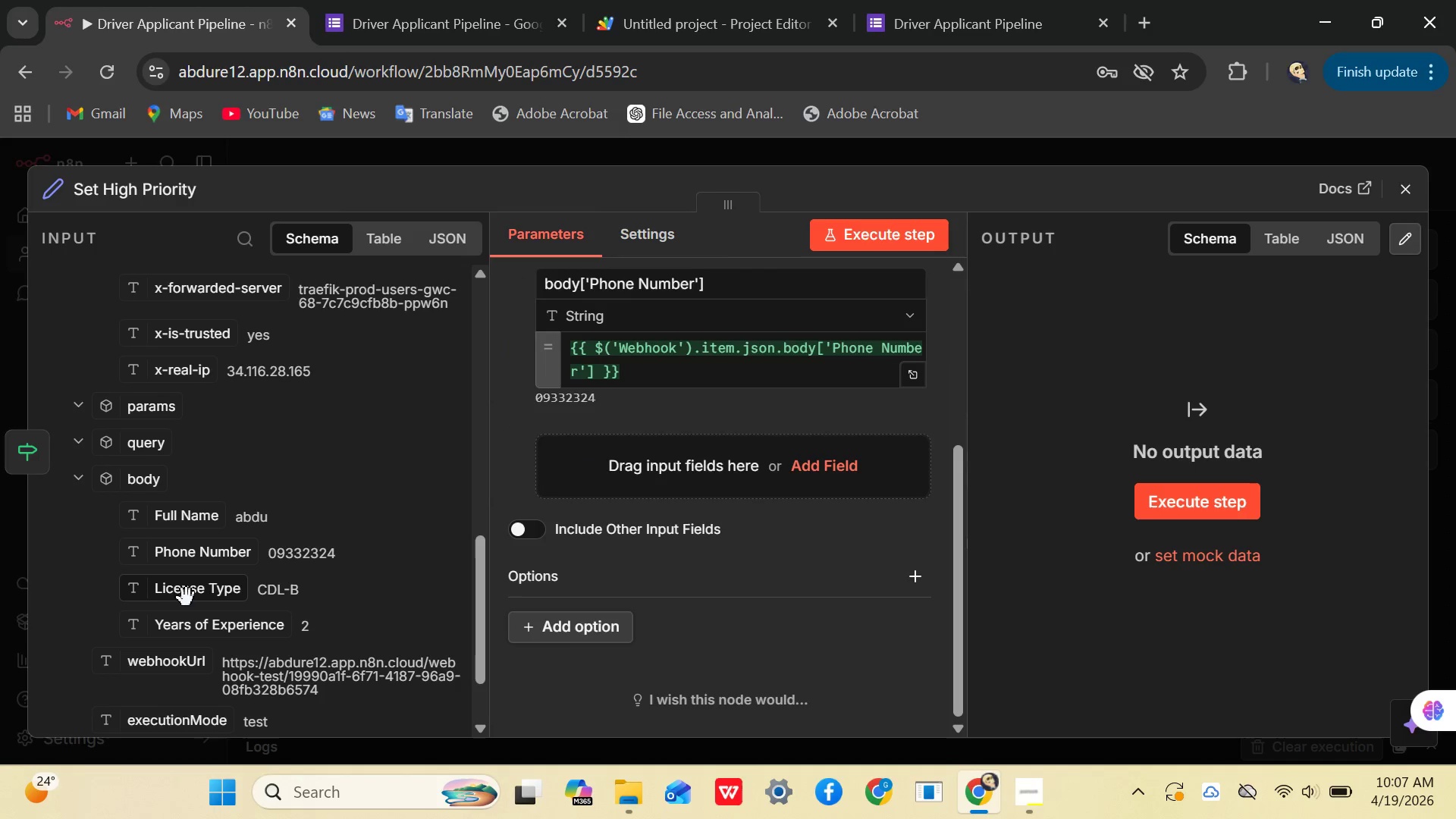 
left_click_drag(start_coordinate=[182, 599], to_coordinate=[653, 466])
 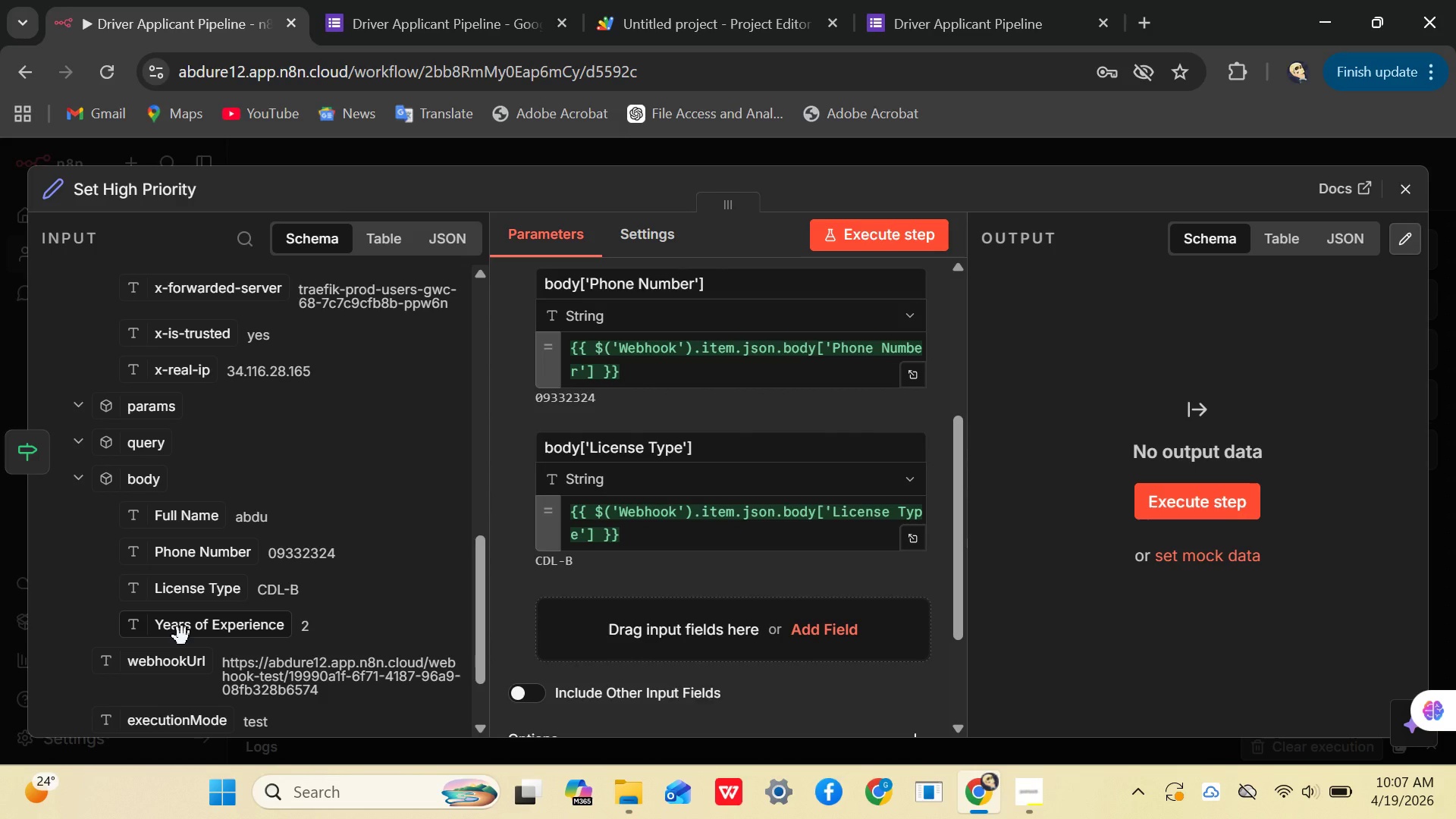 
left_click_drag(start_coordinate=[182, 636], to_coordinate=[606, 632])
 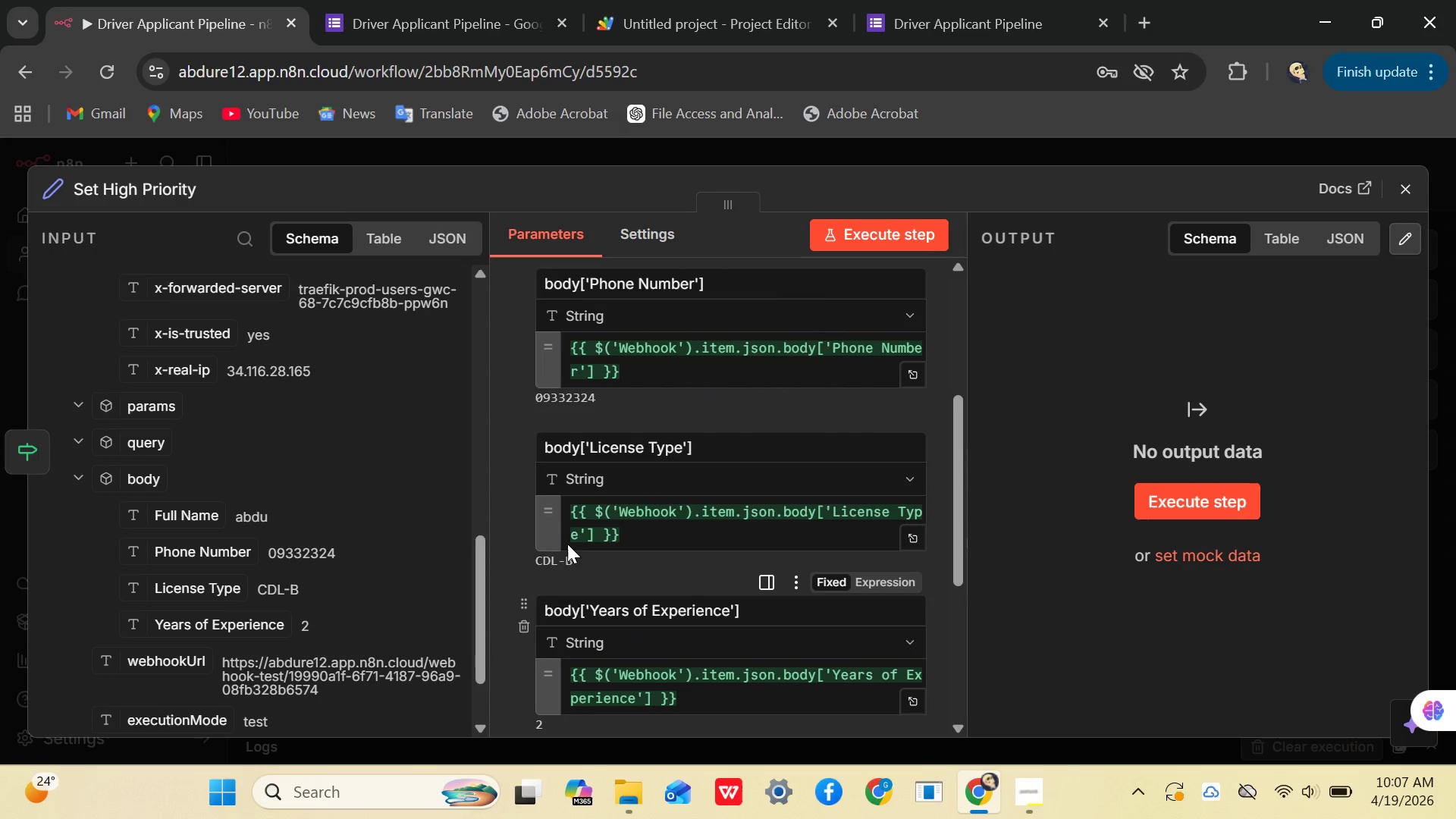 
scroll: coordinate [607, 540], scroll_direction: down, amount: 5.0
 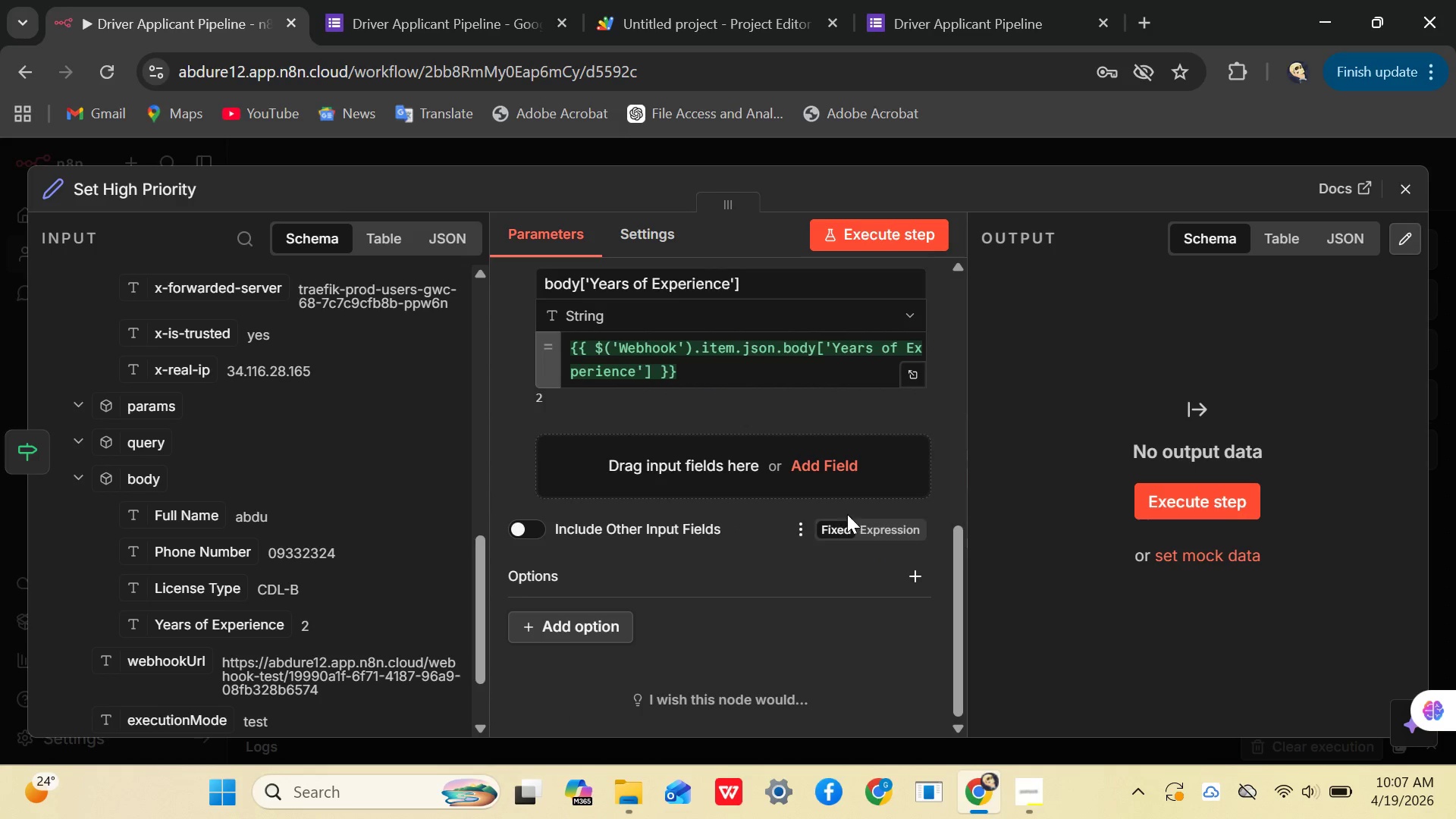 
left_click([709, 471])
 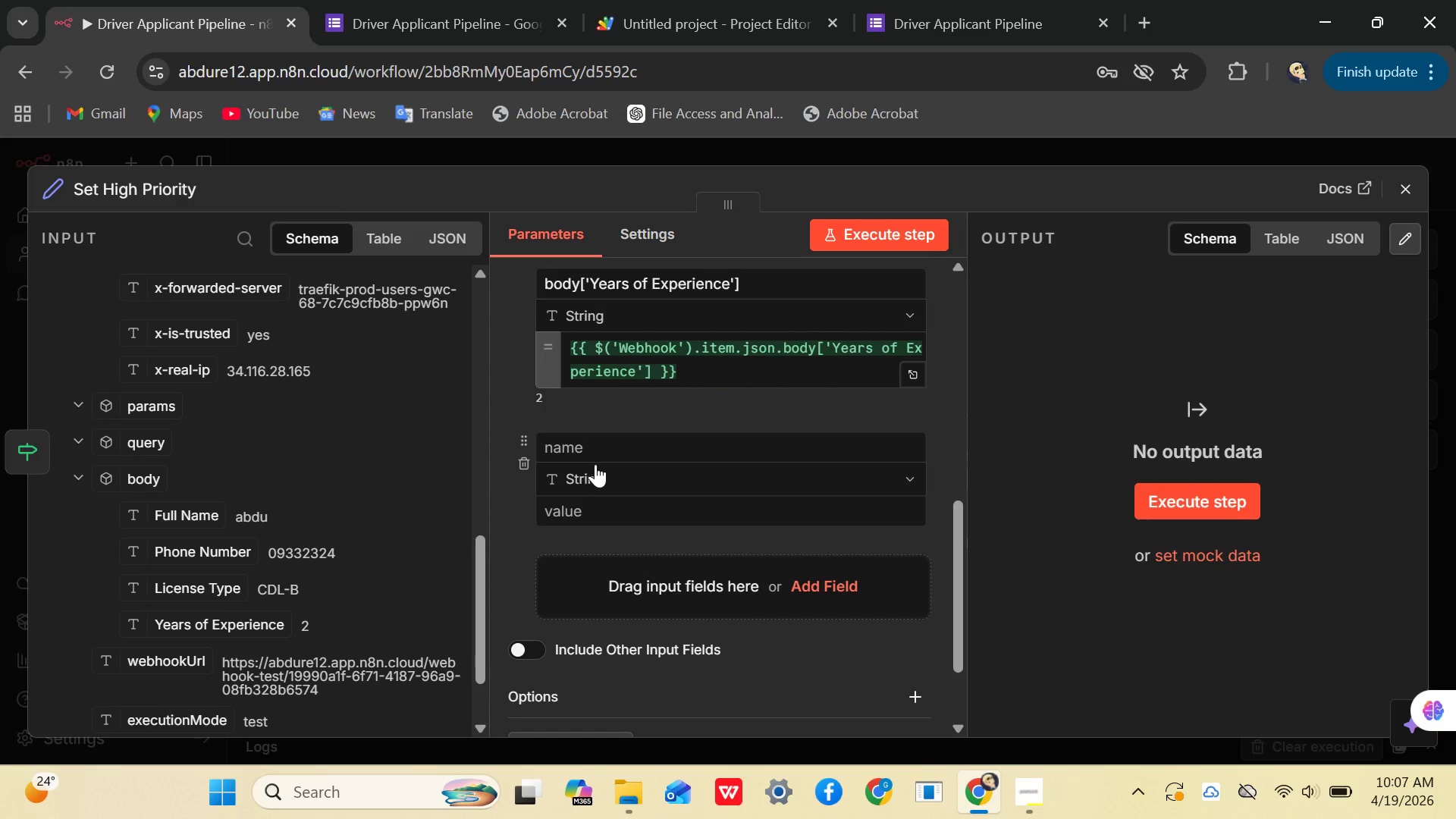 
left_click([602, 447])
 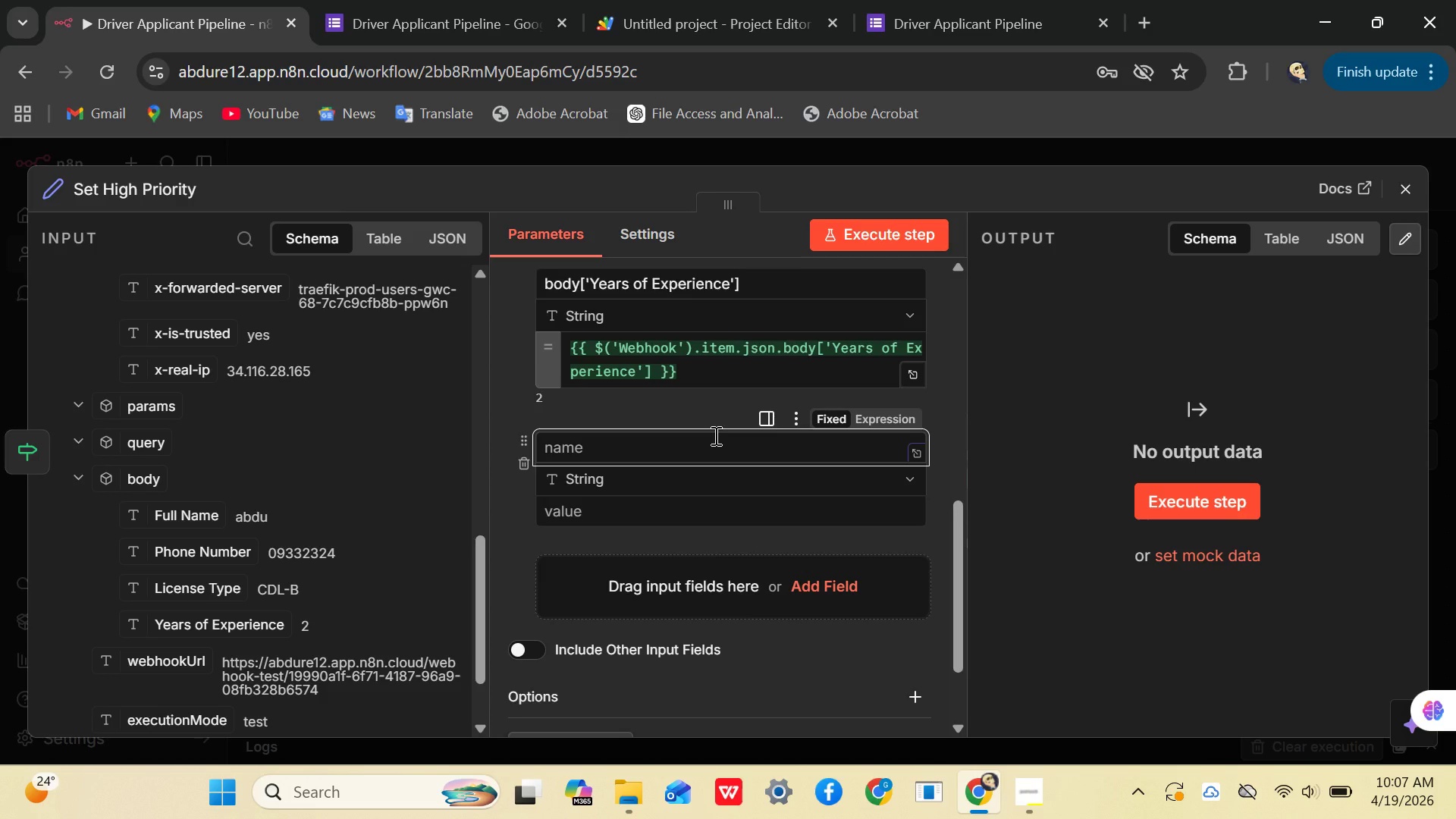 
wait(9.09)
 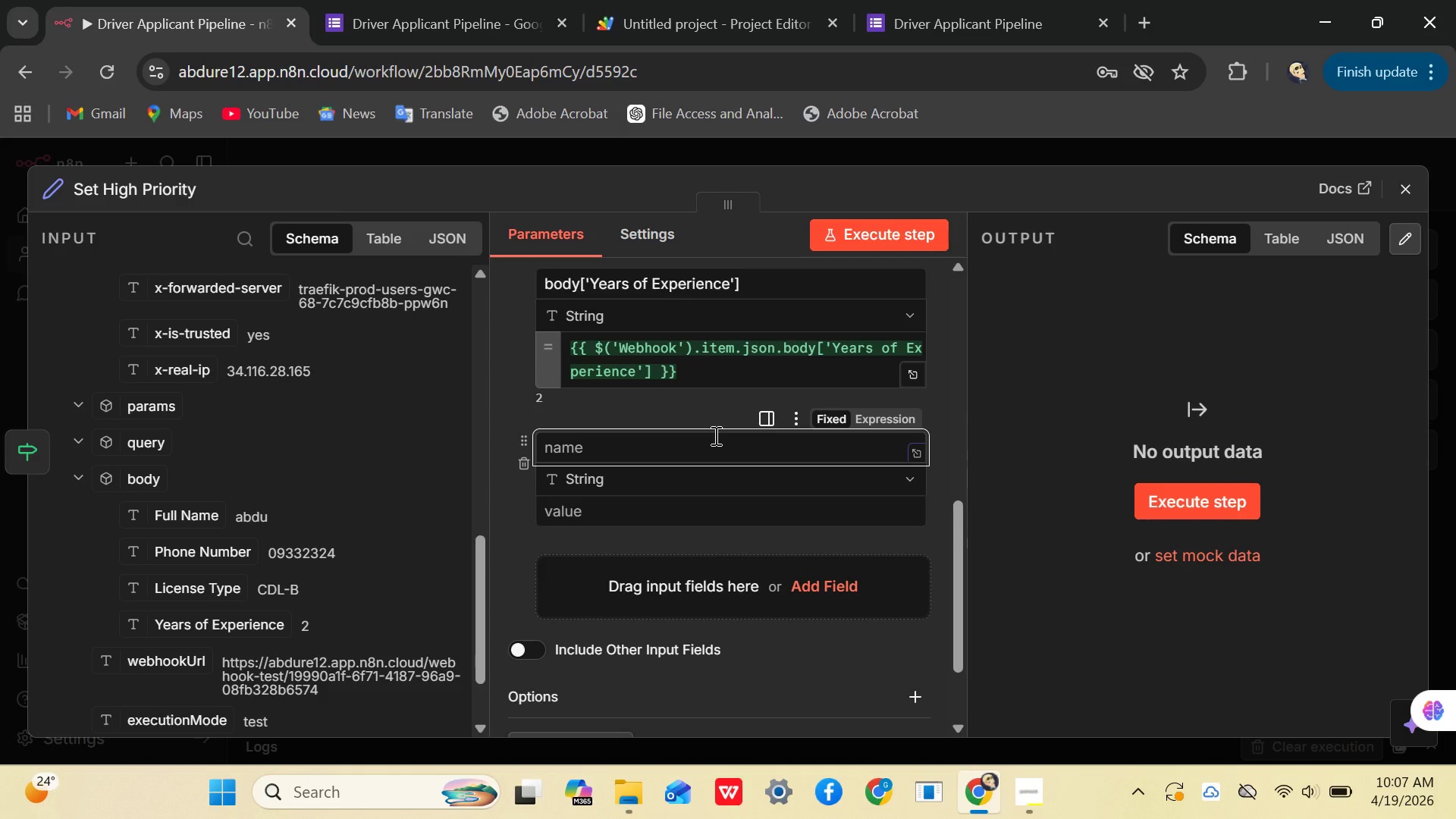 
type(Priori)
 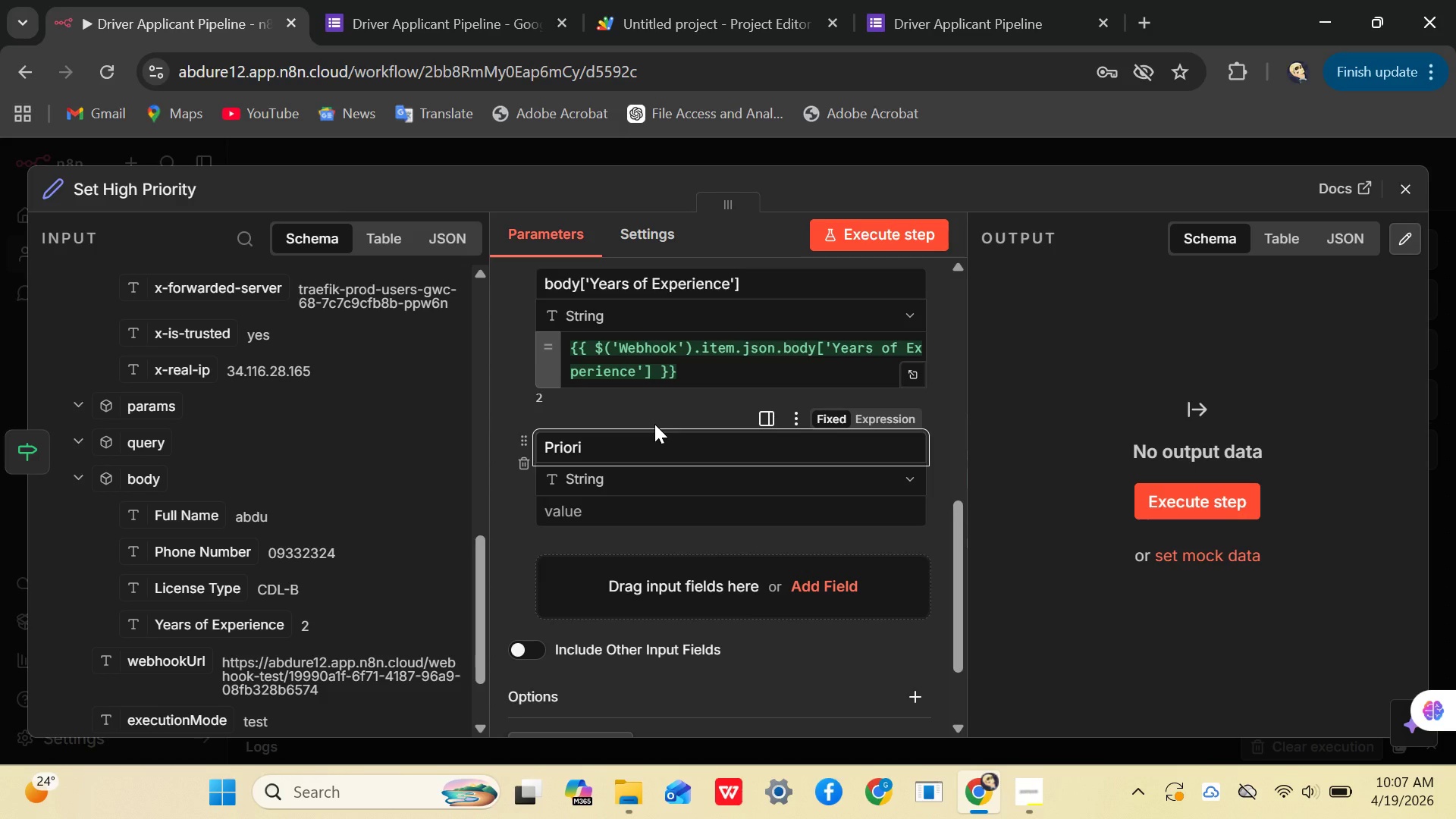 
type(ty)
 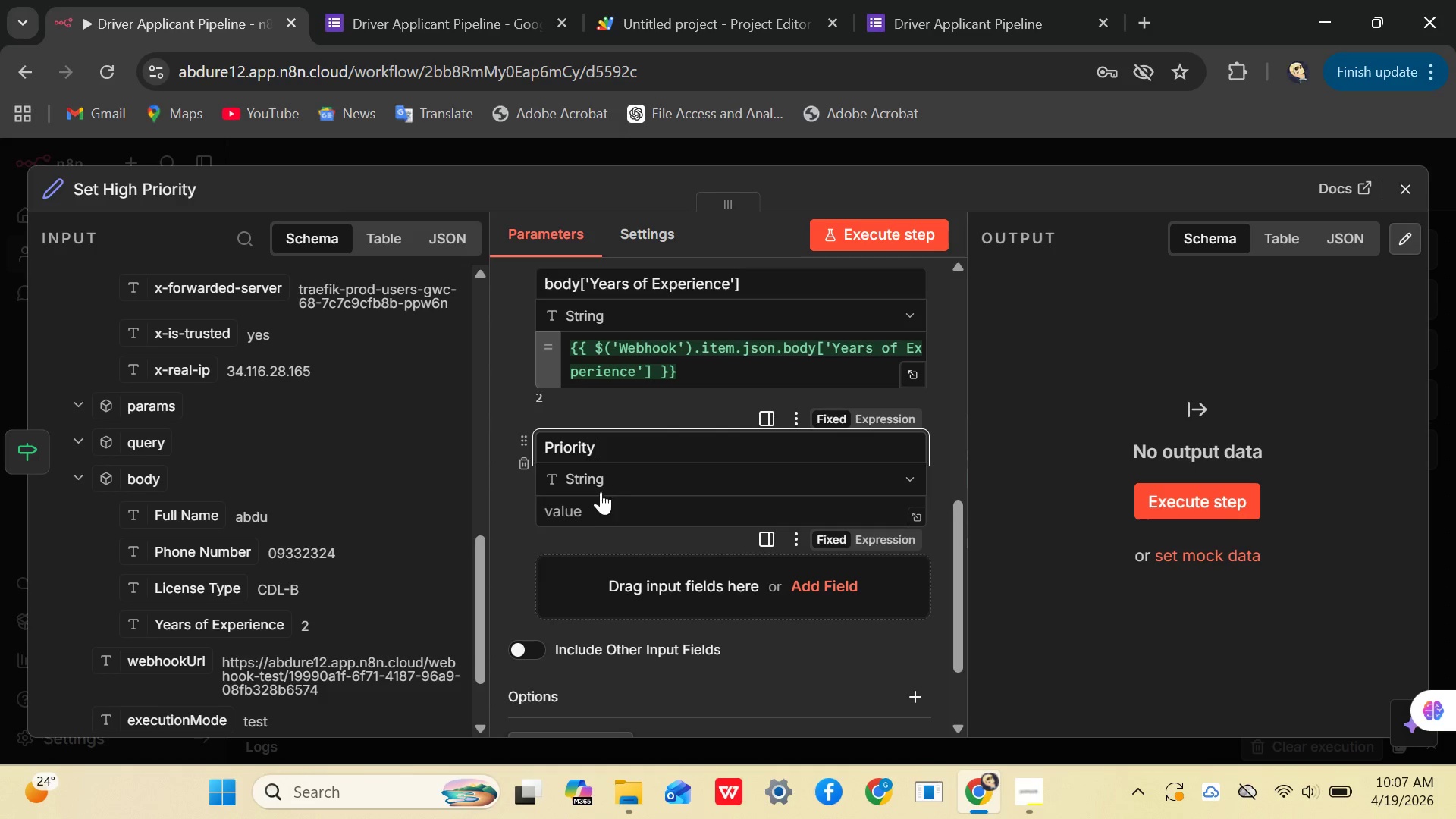 
left_click([598, 486])
 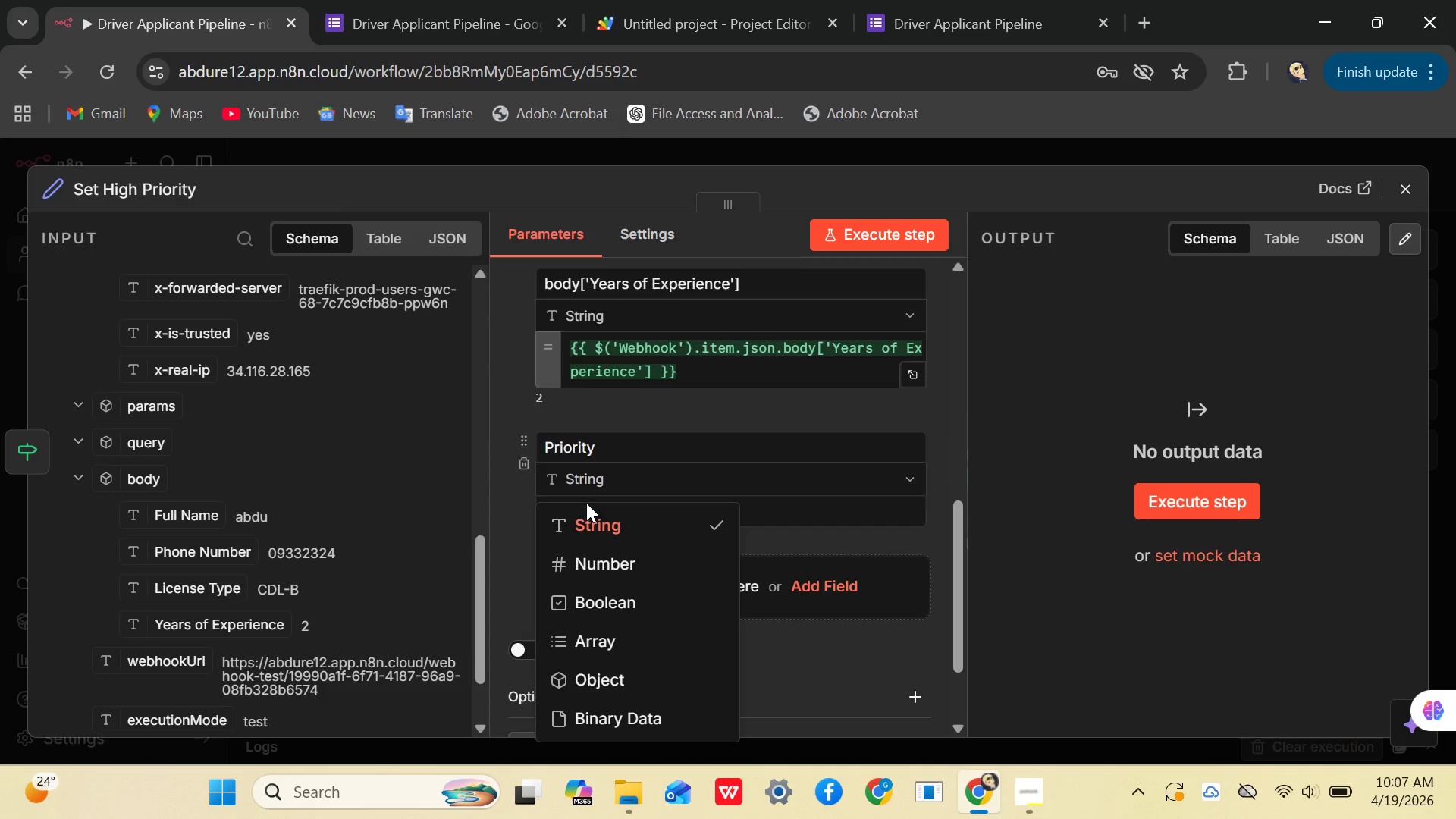 
left_click([586, 503])
 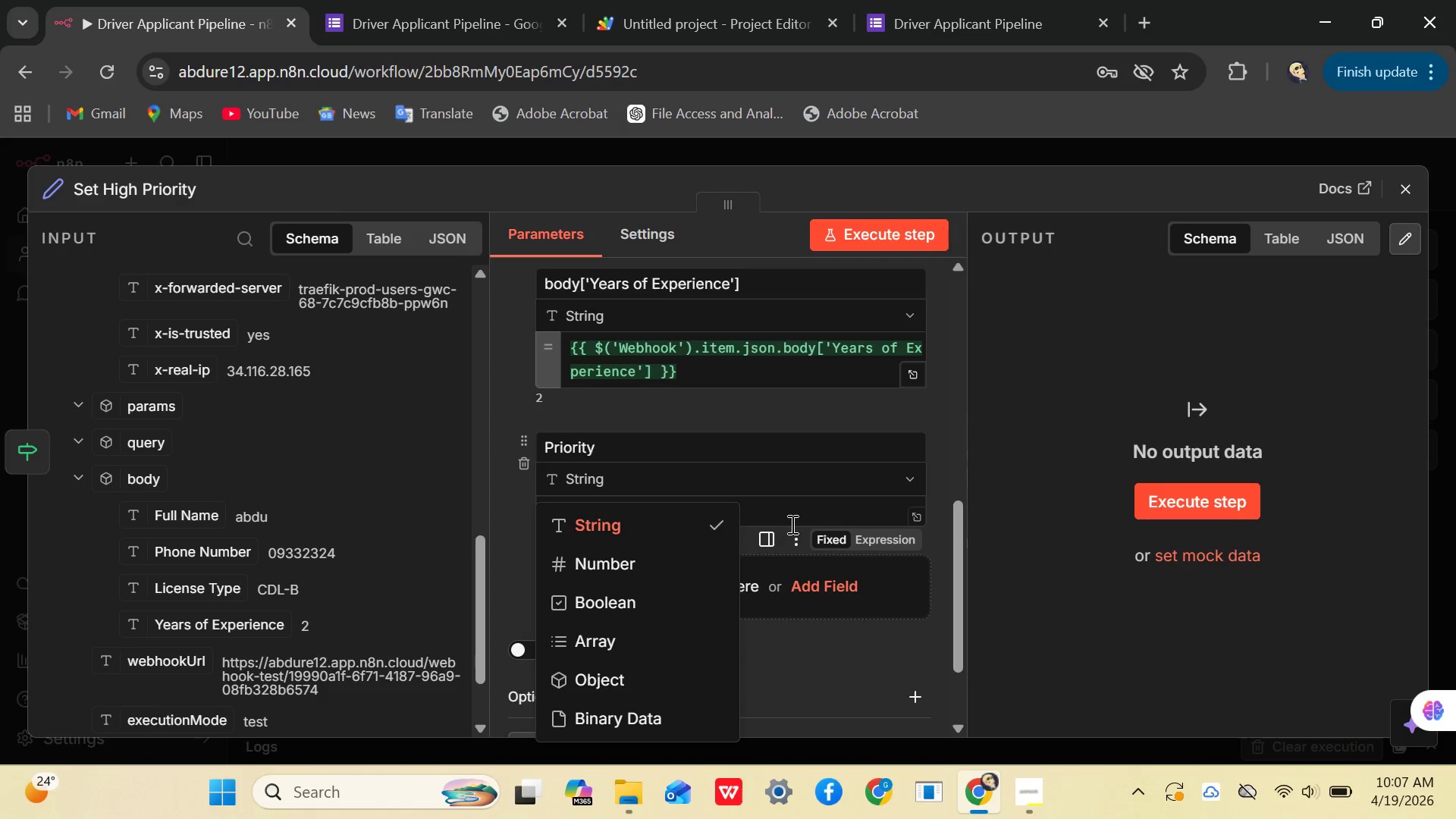 
left_click([791, 524])
 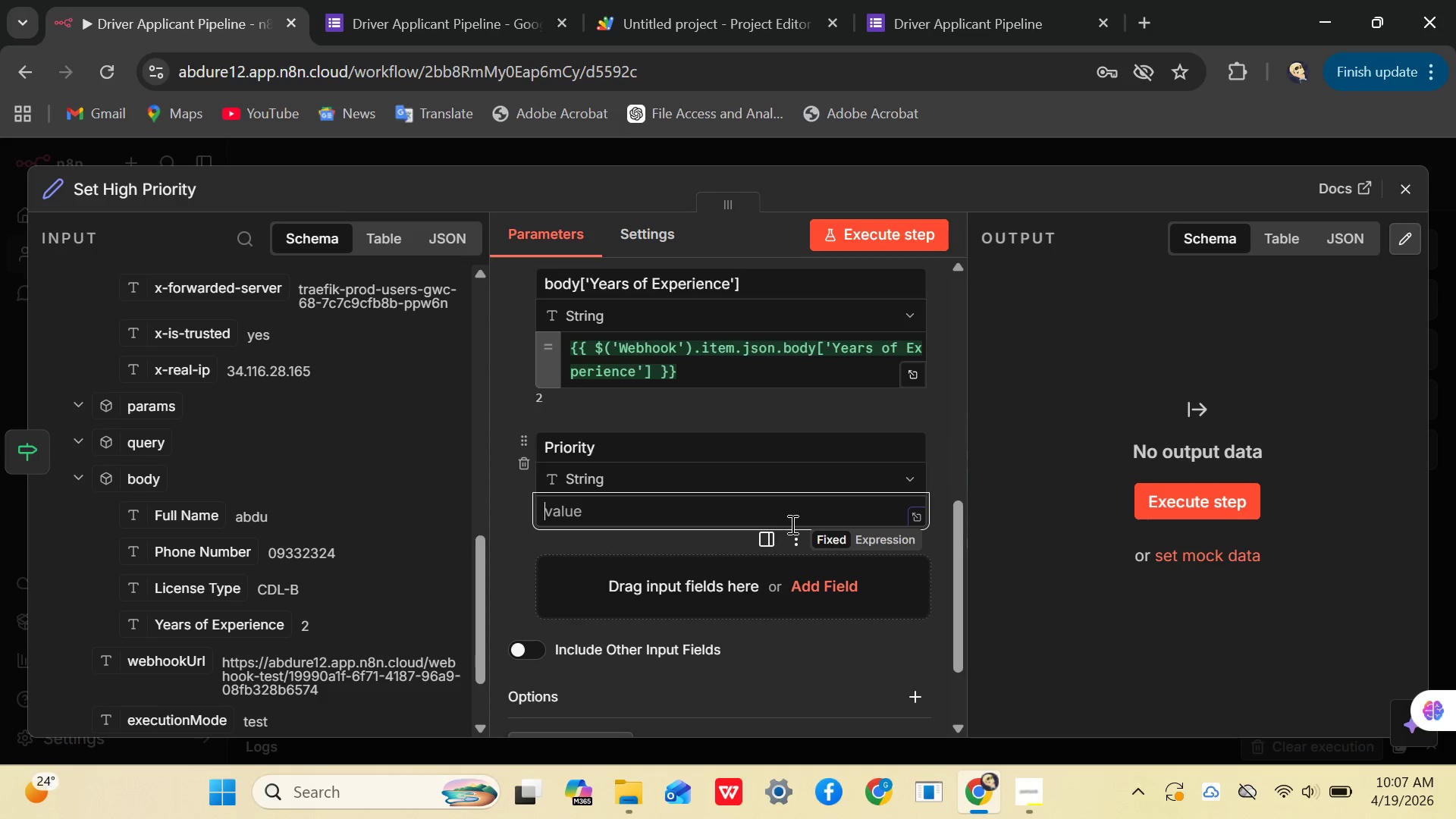 
type(High)
 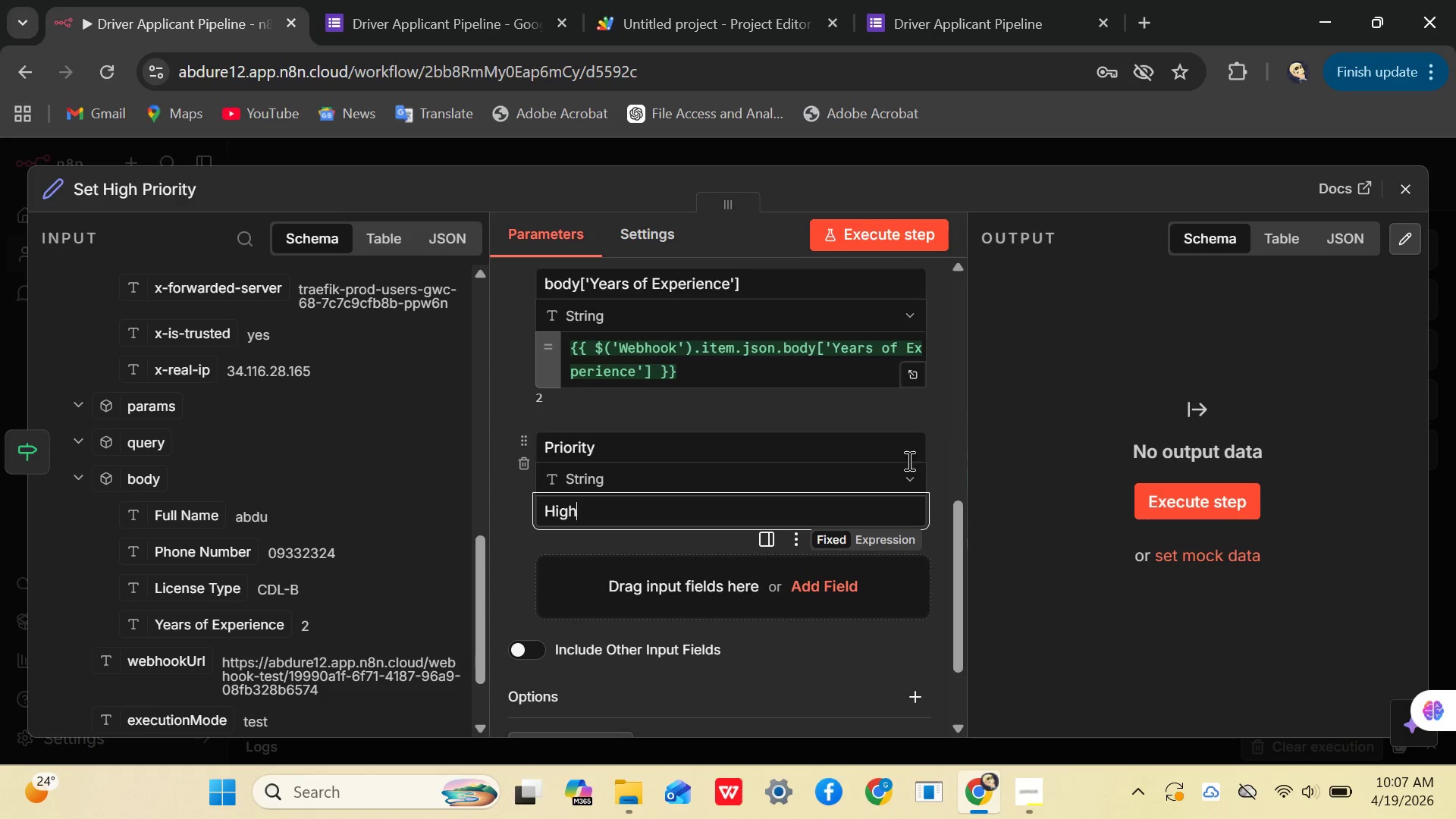 
left_click([941, 438])
 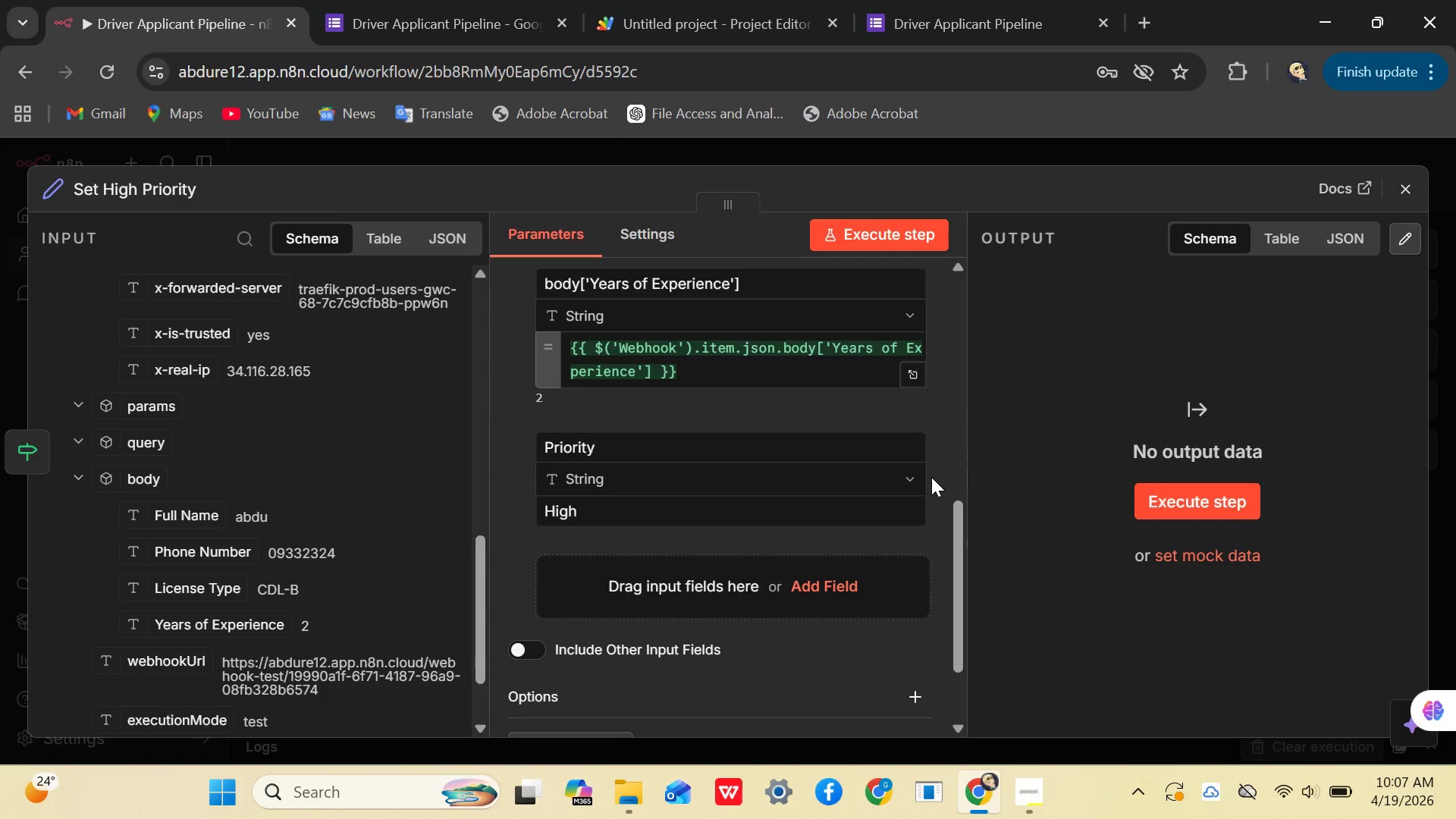 
left_click([931, 477])
 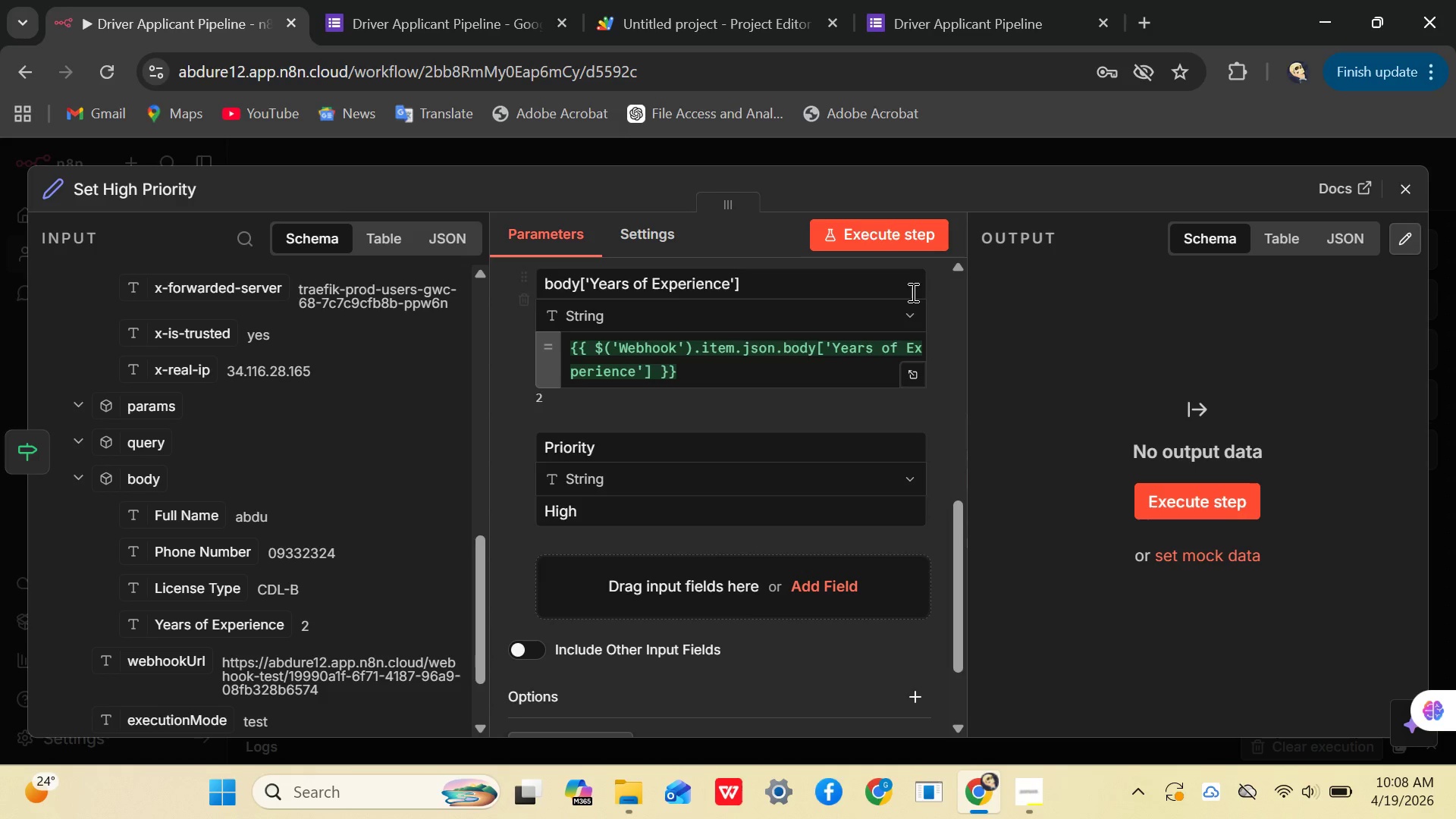 
wait(6.56)
 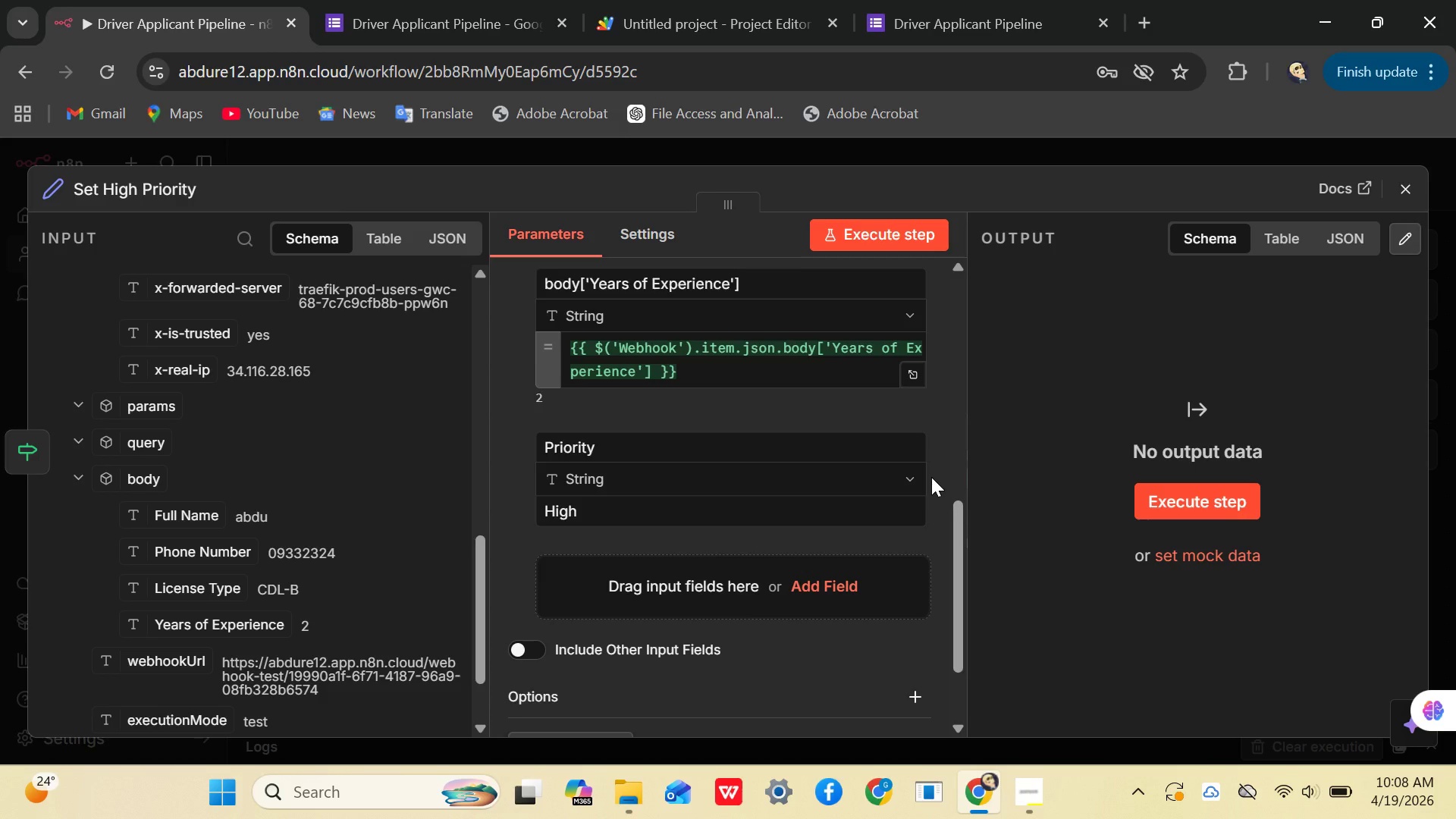 
left_click([855, 243])
 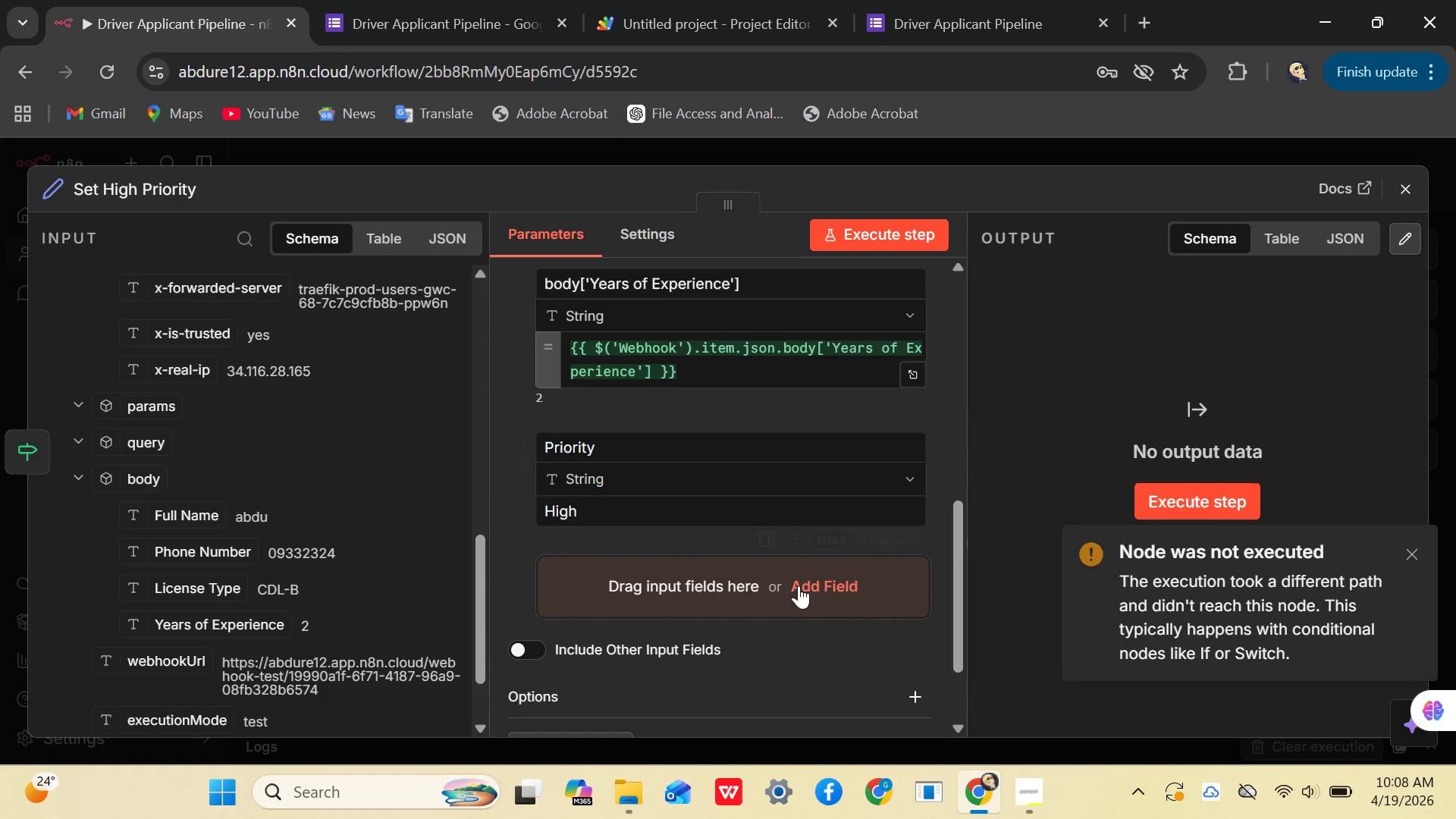 
key(Shift+ShiftLeft)
 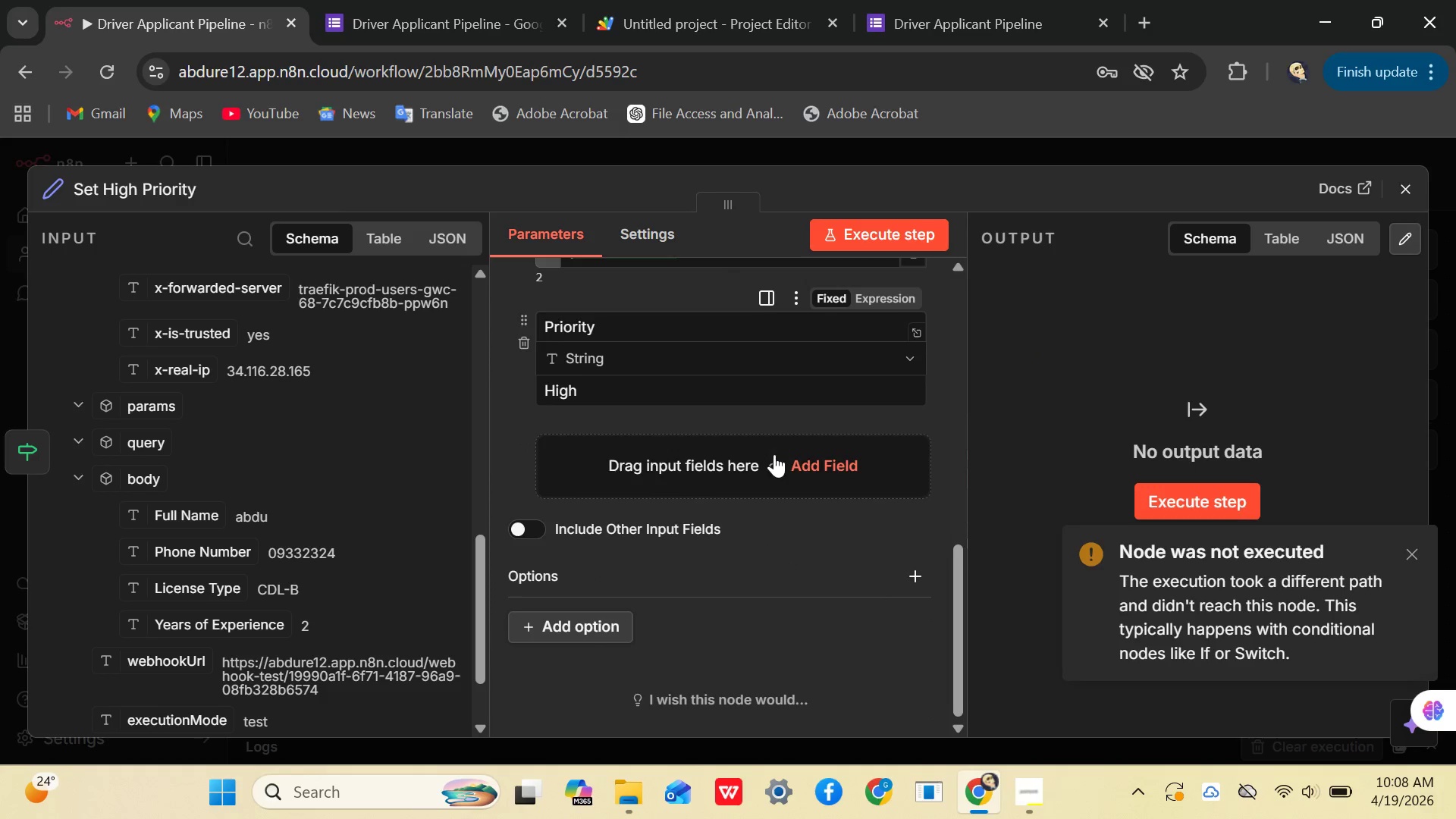 
key(Shift+S)
 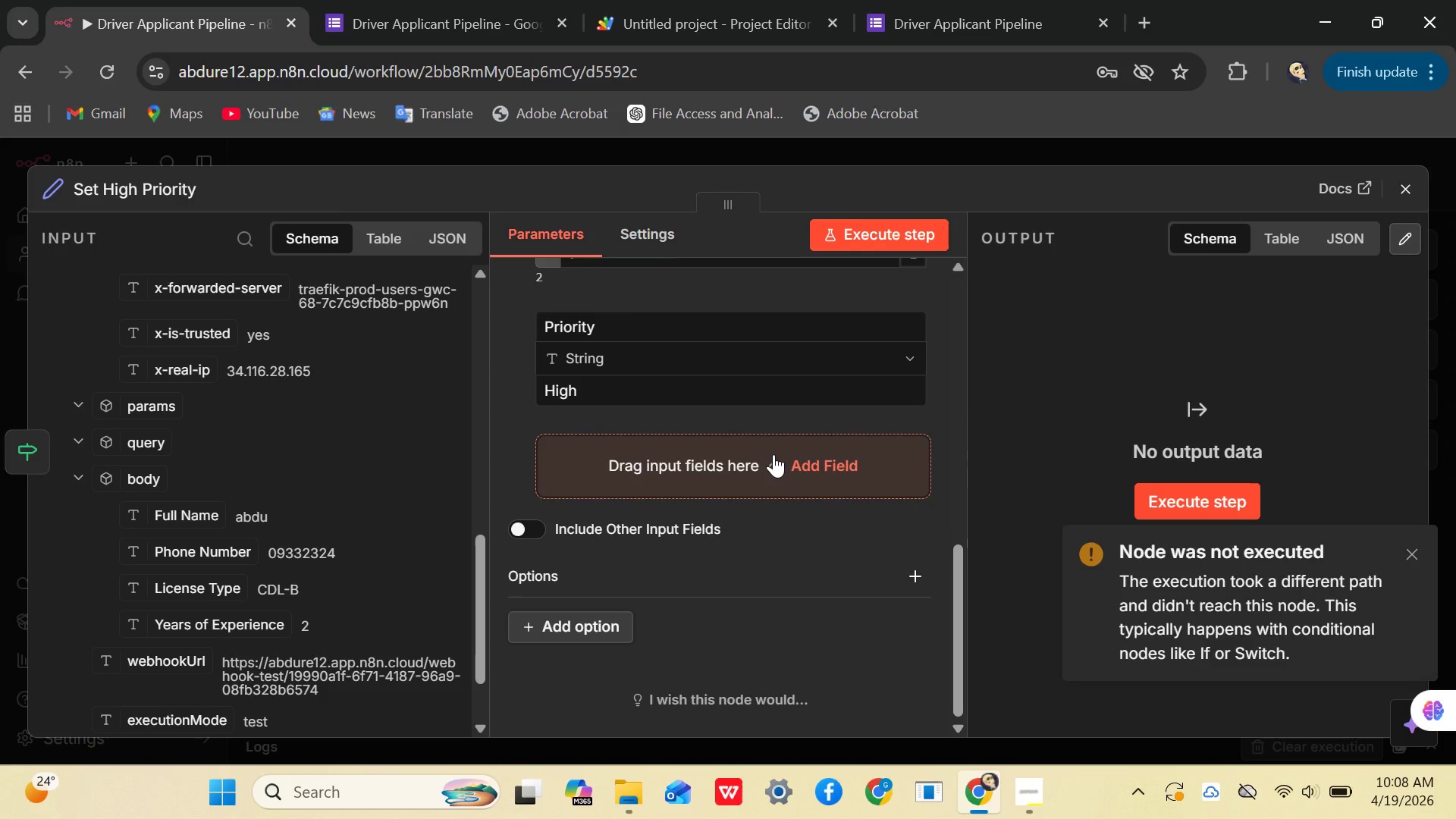 
scroll: coordinate [774, 456], scroll_direction: down, amount: 2.0
 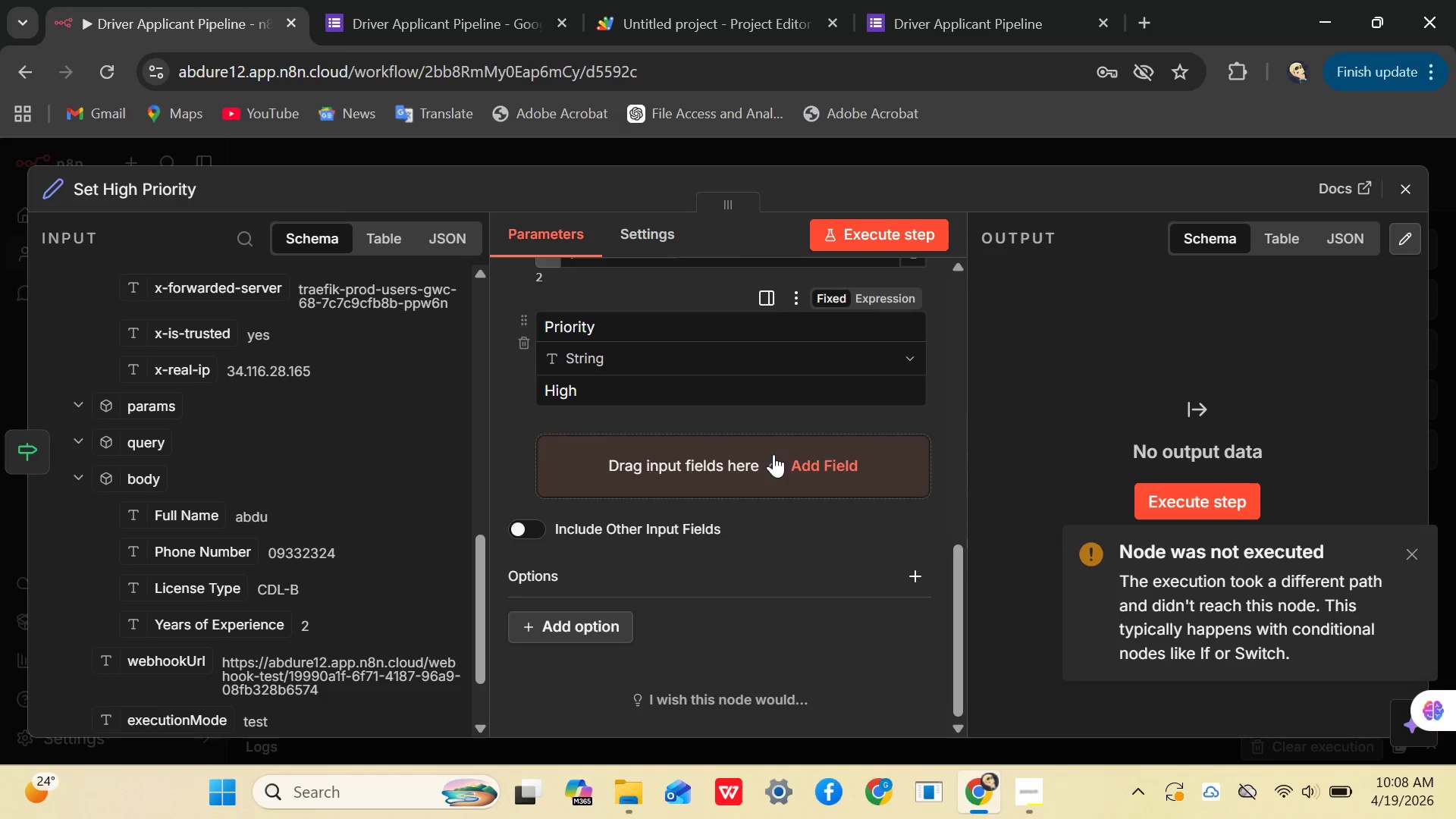 
scroll: coordinate [799, 472], scroll_direction: up, amount: 4.0
 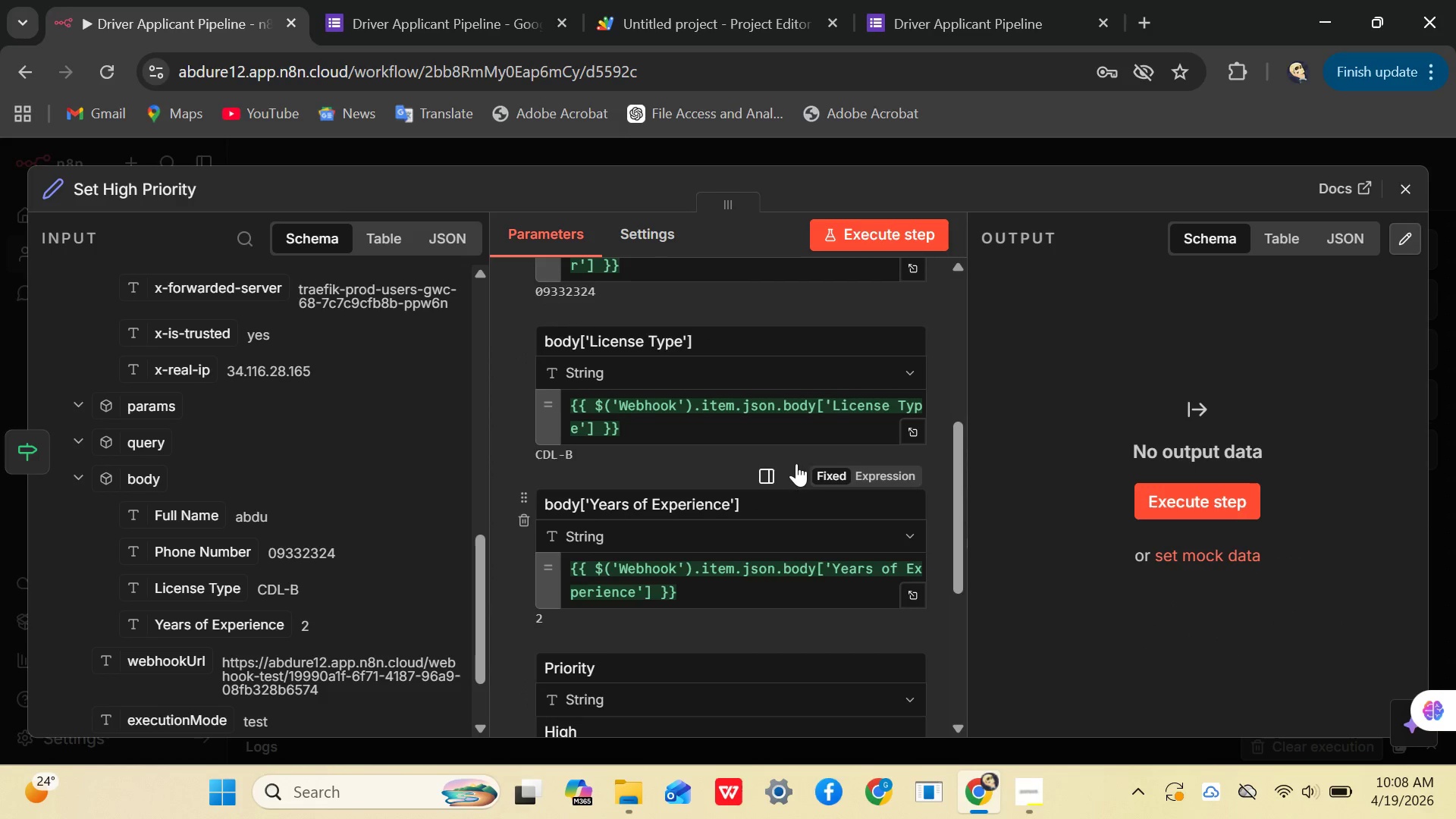 
left_click_drag(start_coordinate=[767, 466], to_coordinate=[763, 469])
 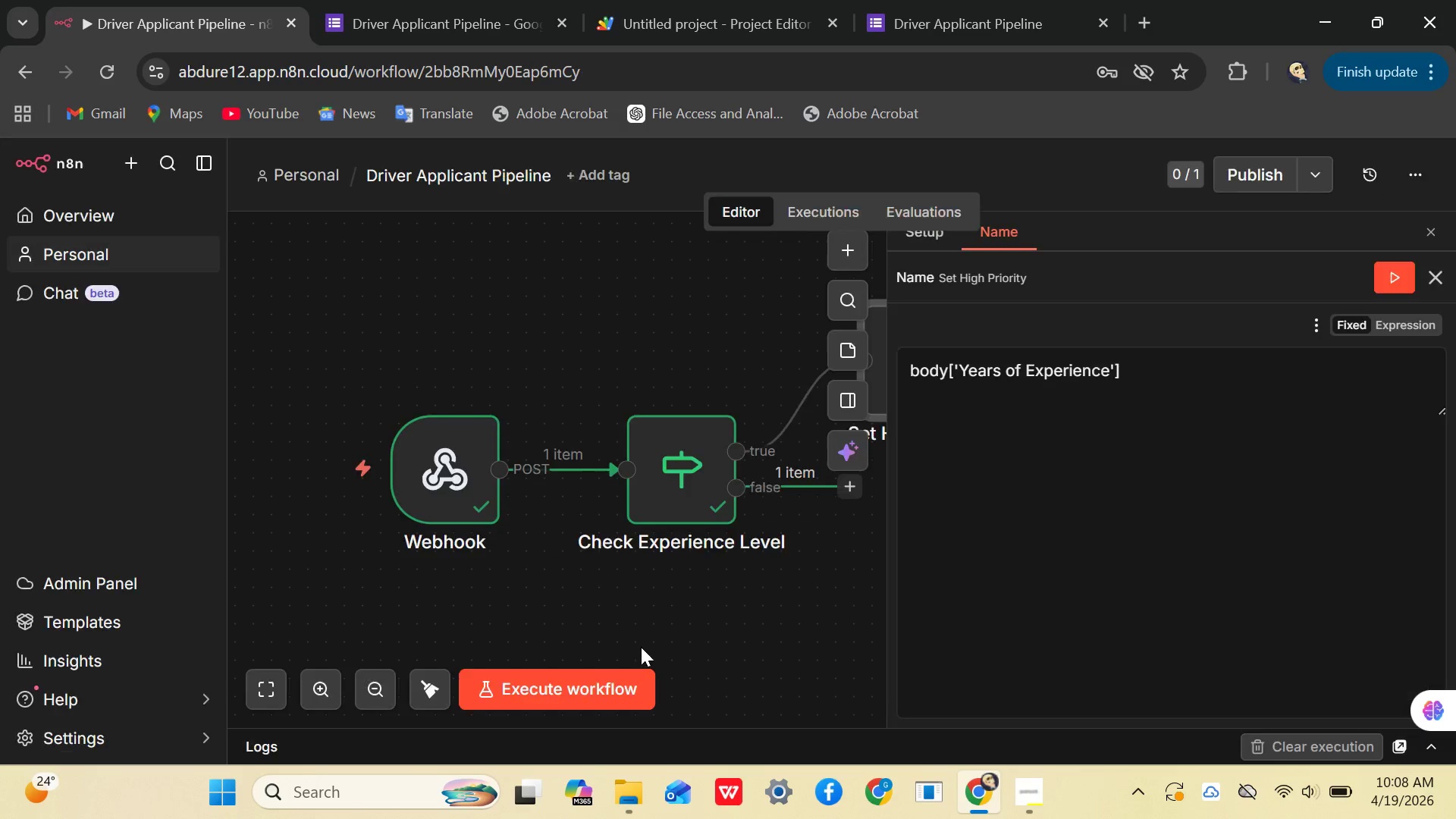 
scroll: coordinate [641, 647], scroll_direction: down, amount: 1.0
 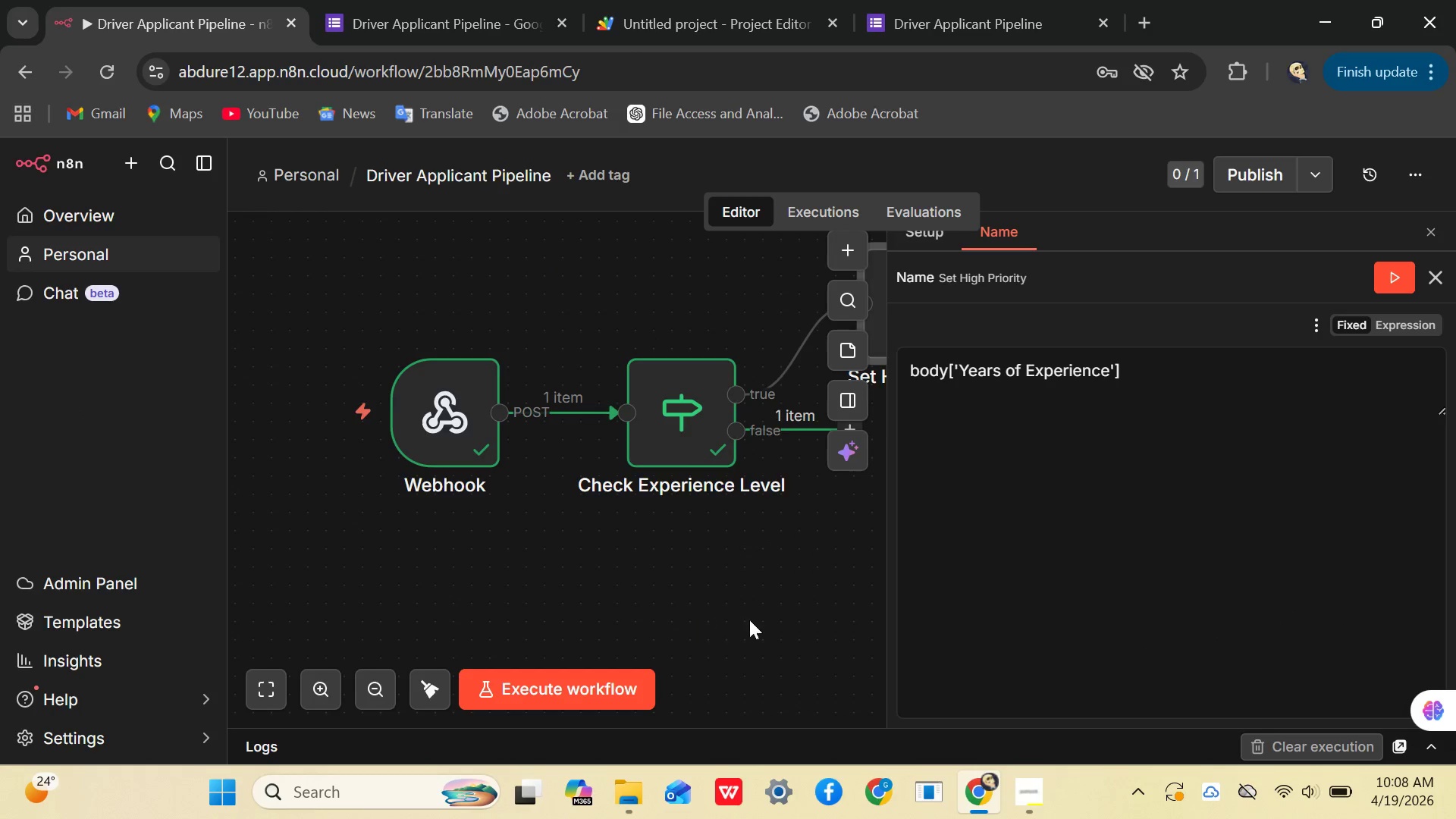 
scroll: coordinate [752, 620], scroll_direction: up, amount: 2.0
 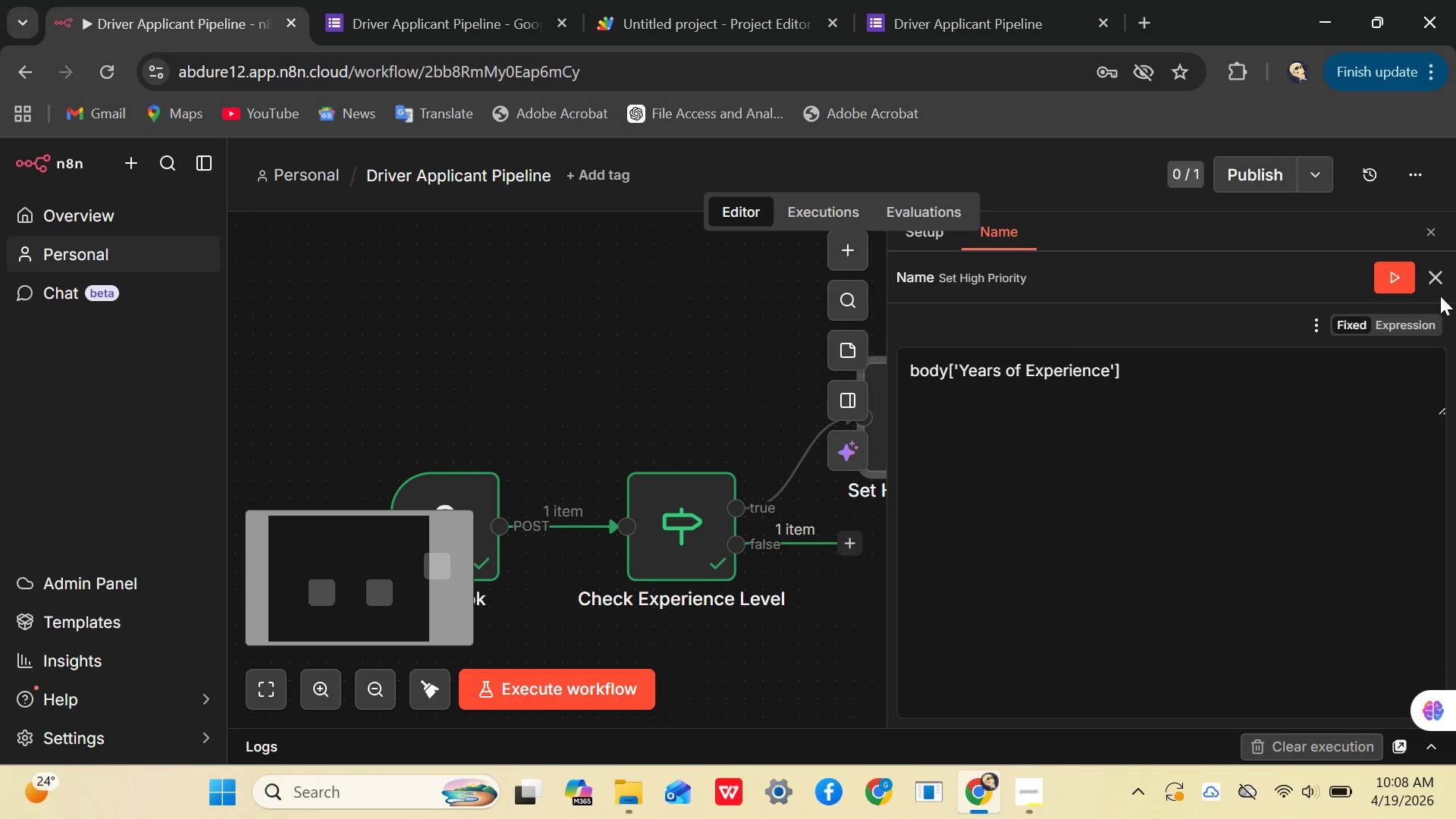 
left_click([1442, 278])
 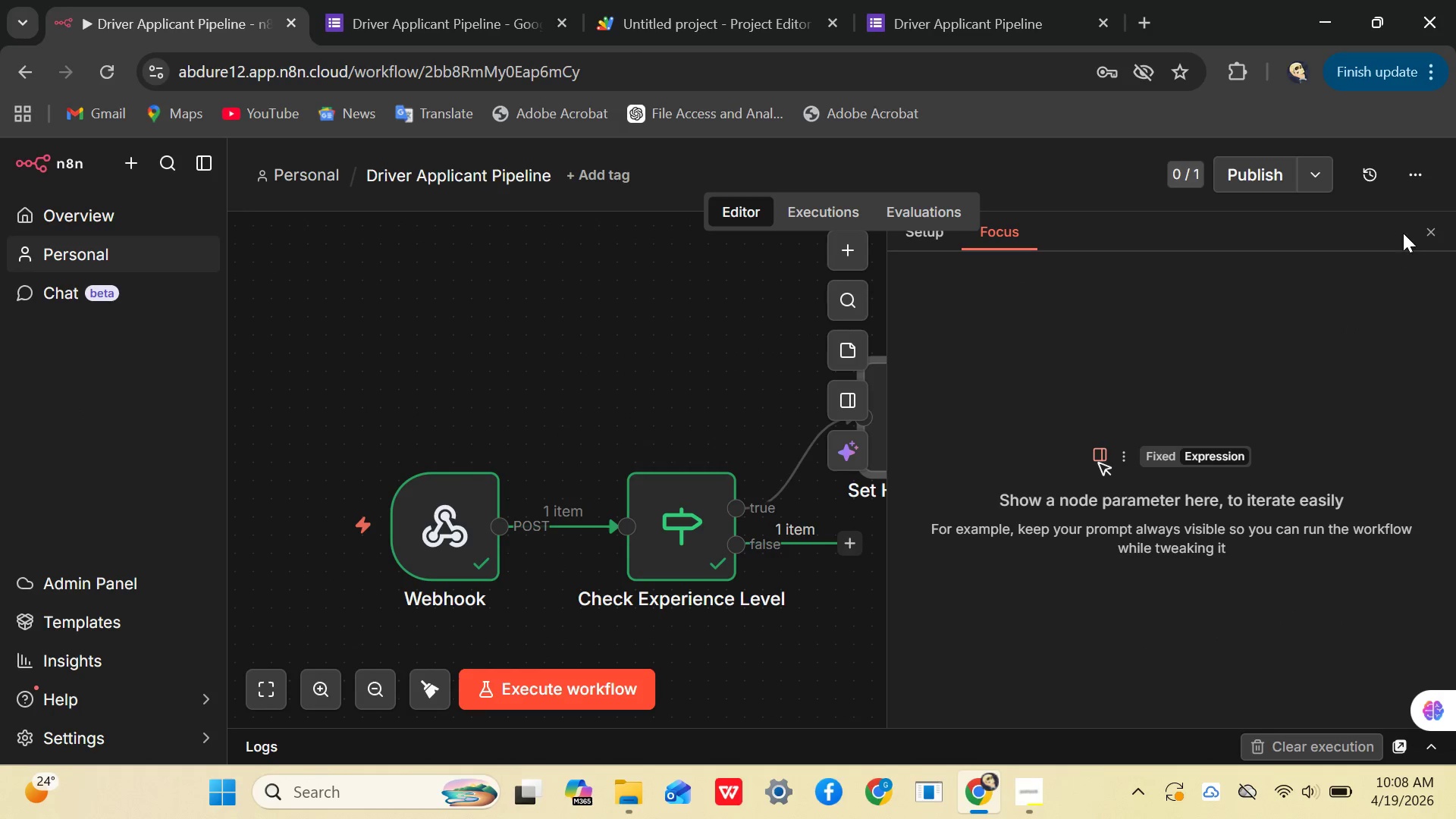 
left_click([1425, 237])
 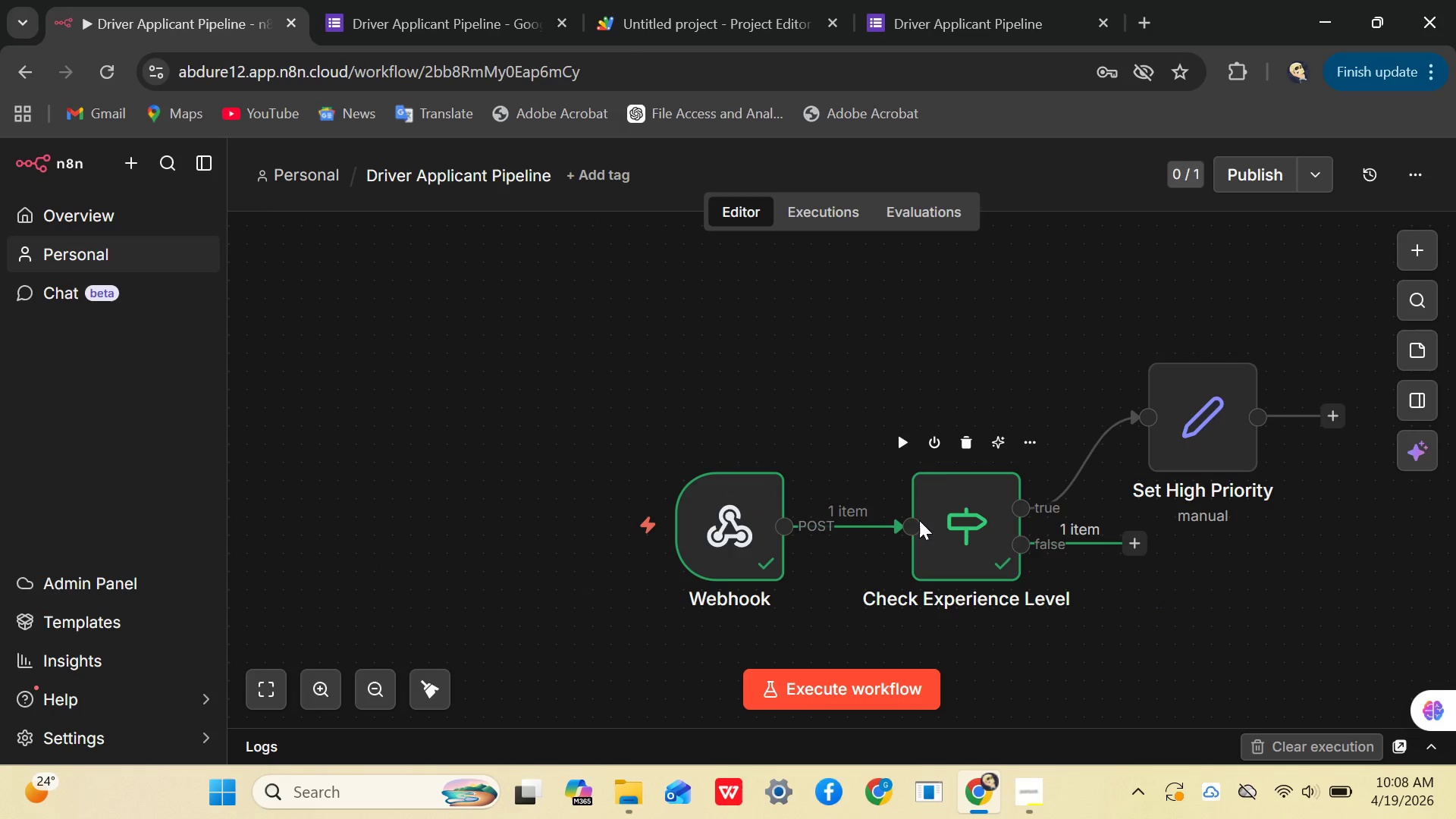 
hold_key(key=Space, duration=0.95)
 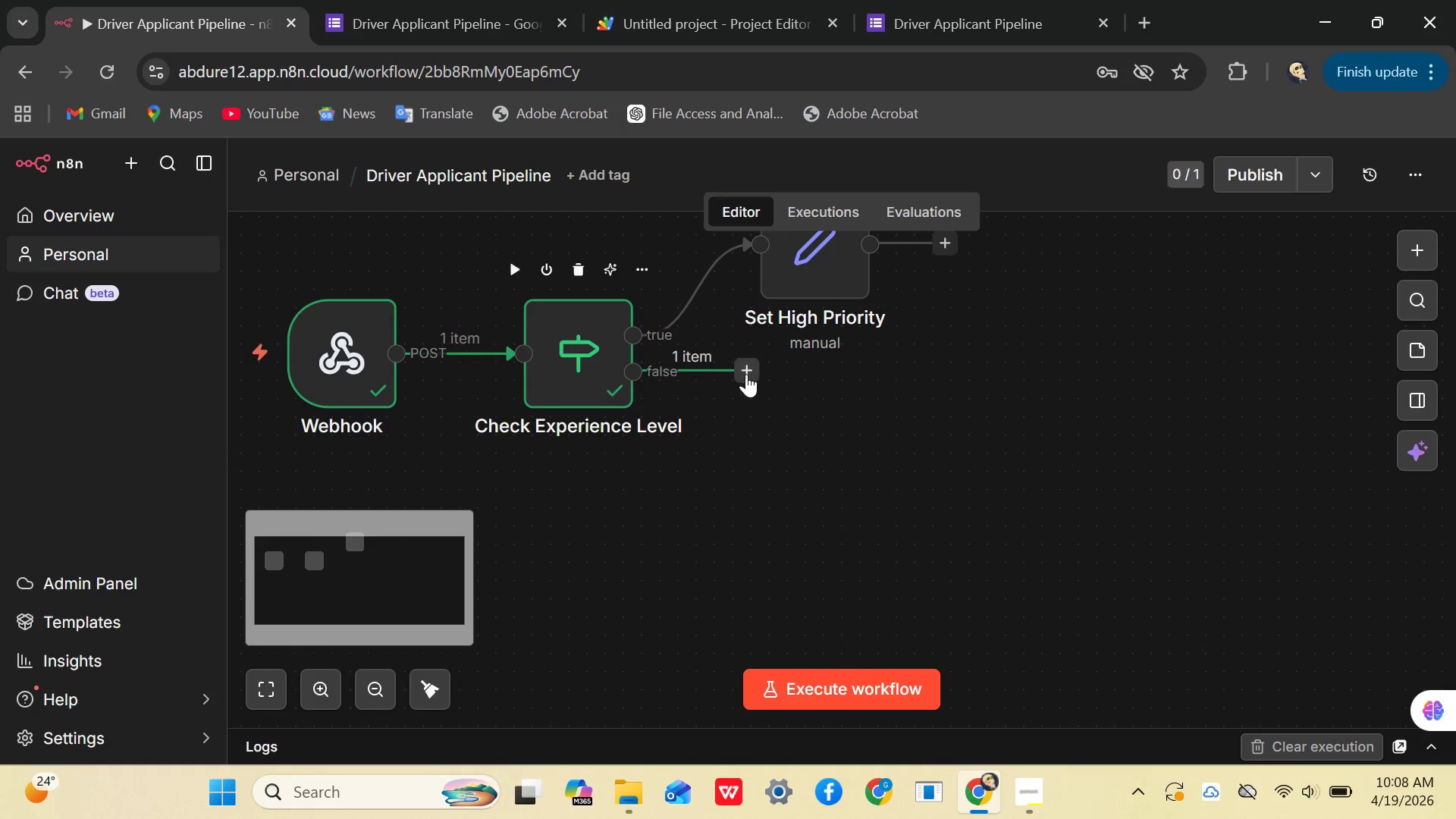 
left_click_drag(start_coordinate=[1080, 644], to_coordinate=[692, 472])
 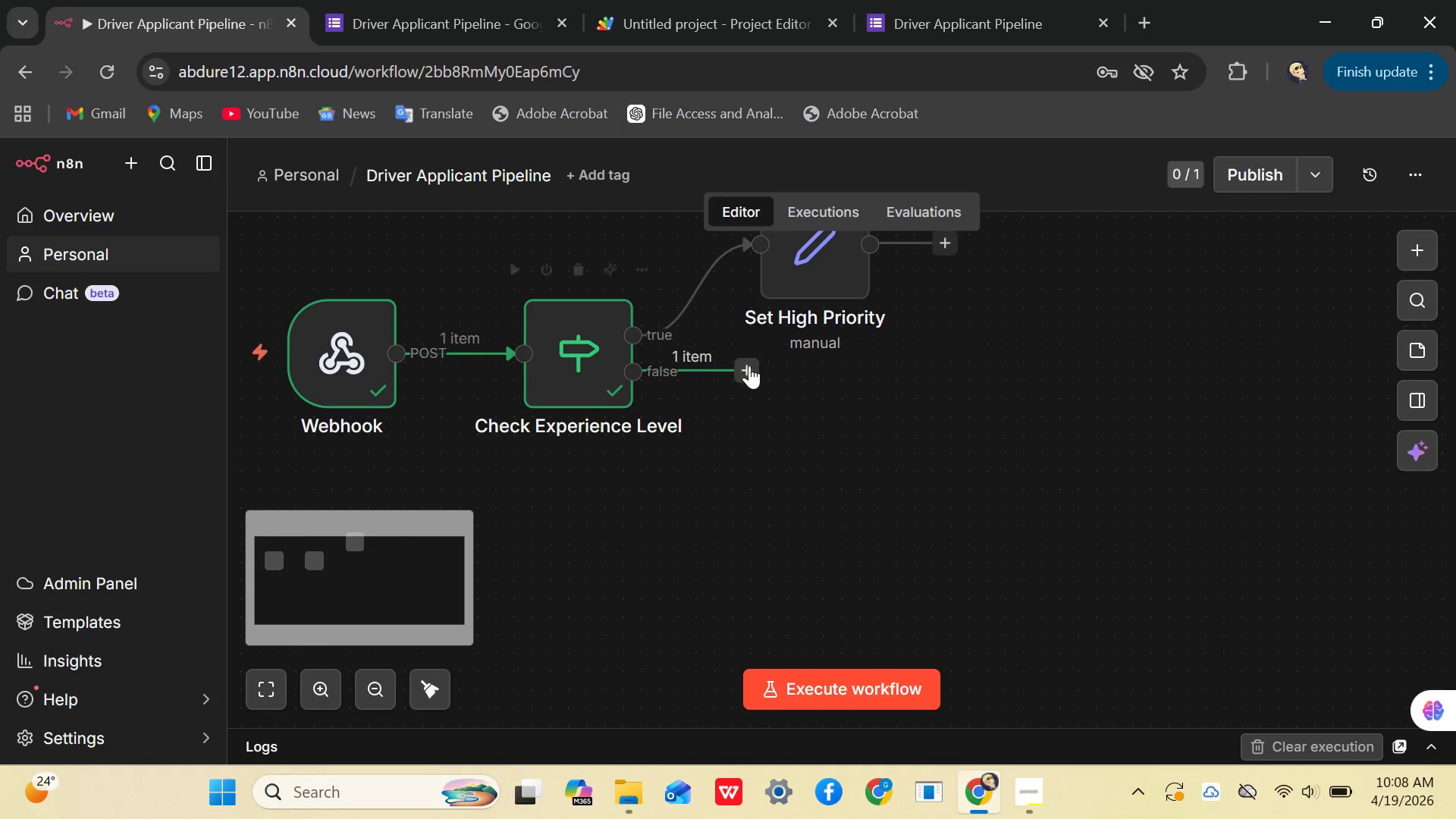 
left_click([743, 378])
 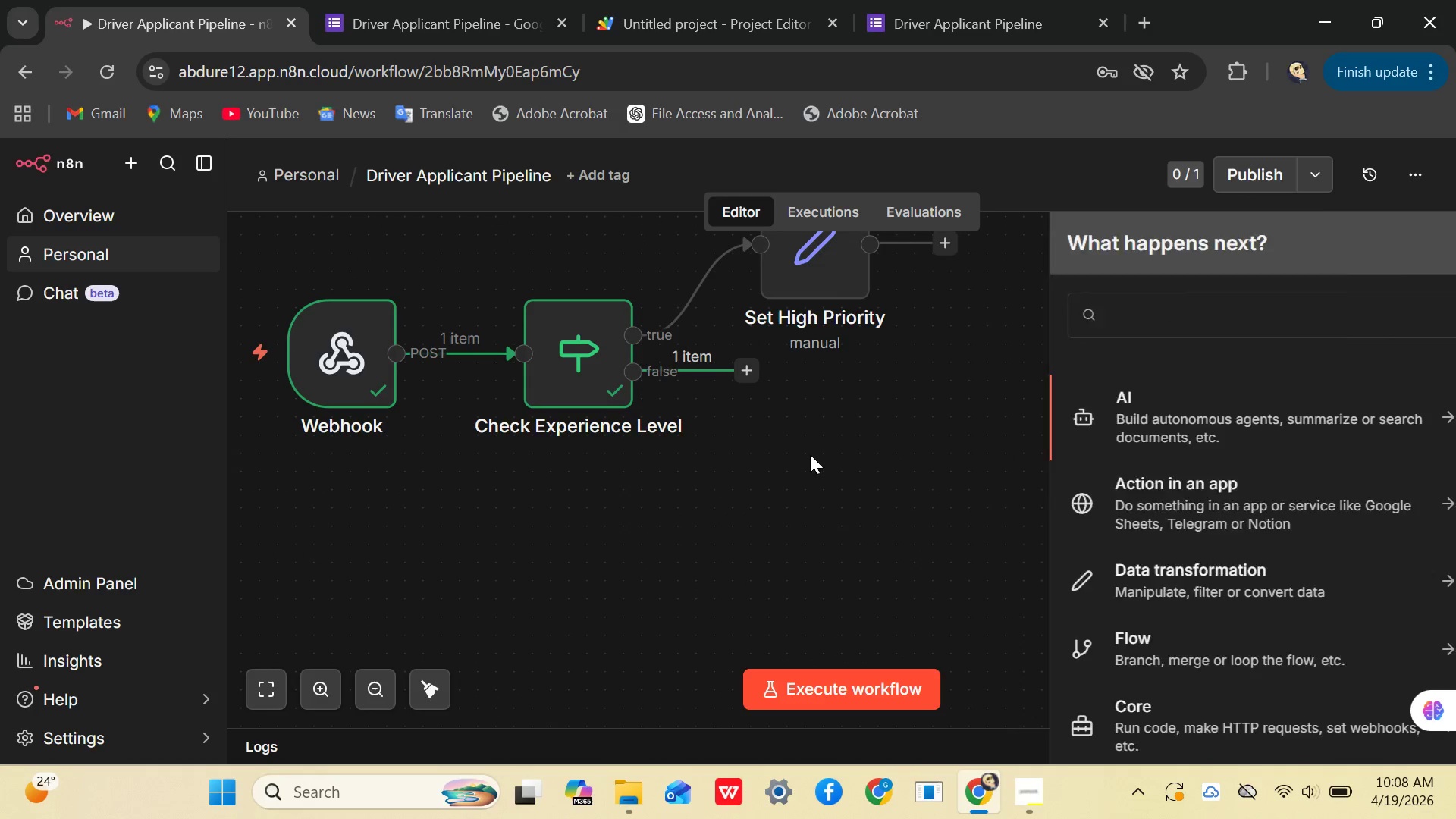 
left_click([806, 281])
 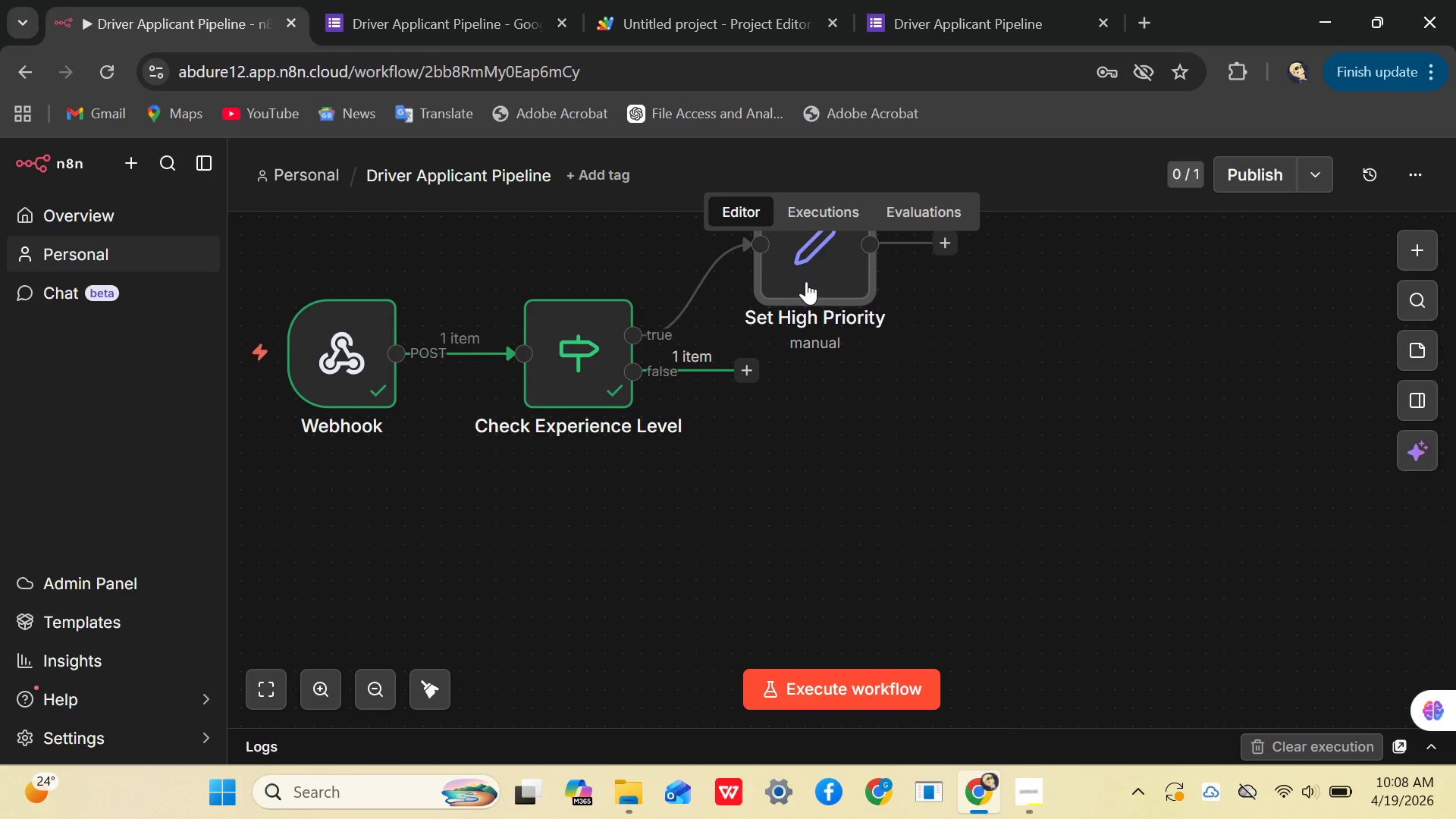 
right_click([806, 281])
 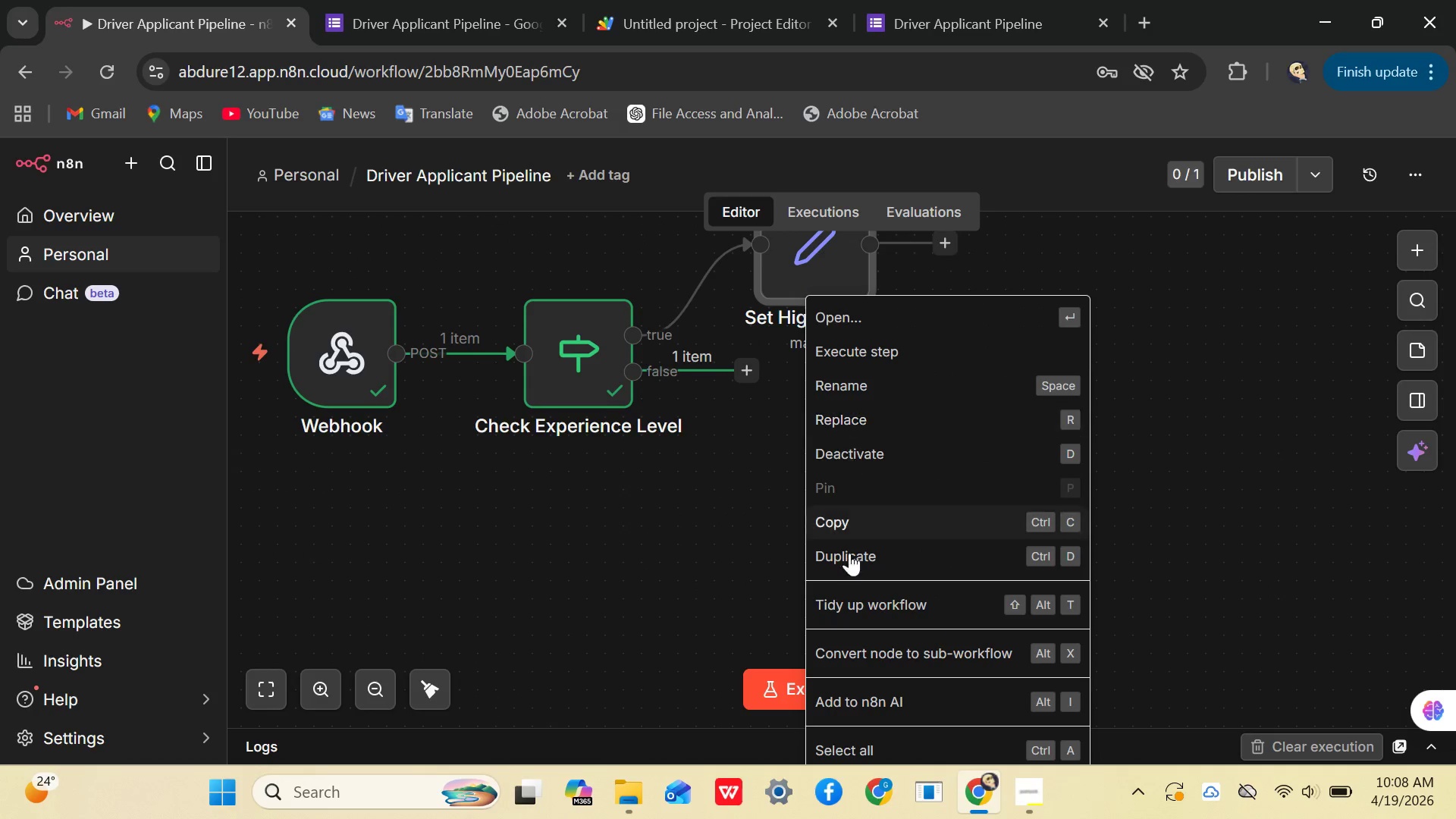 
left_click([852, 570])
 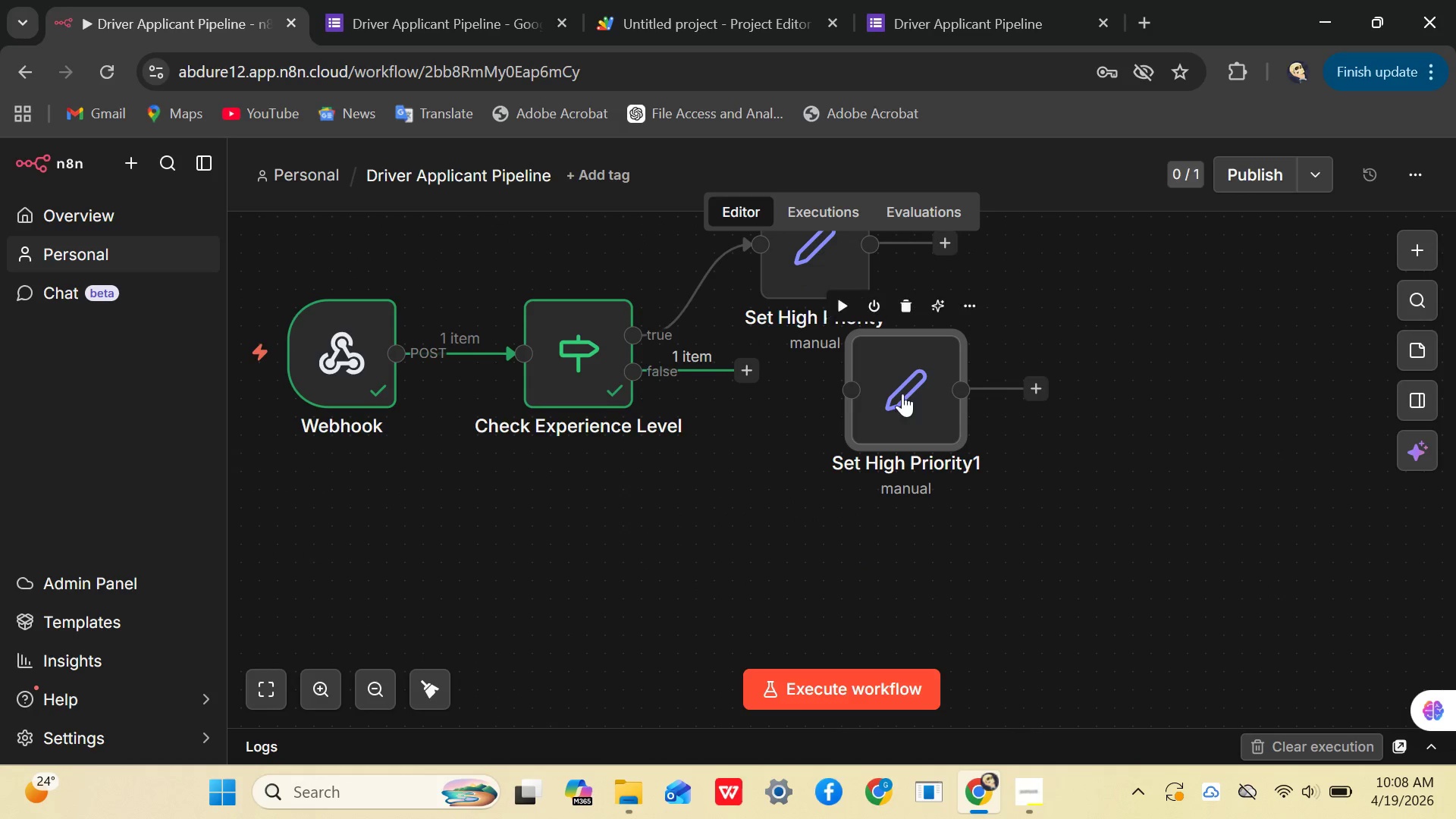 
left_click_drag(start_coordinate=[891, 397], to_coordinate=[763, 379])
 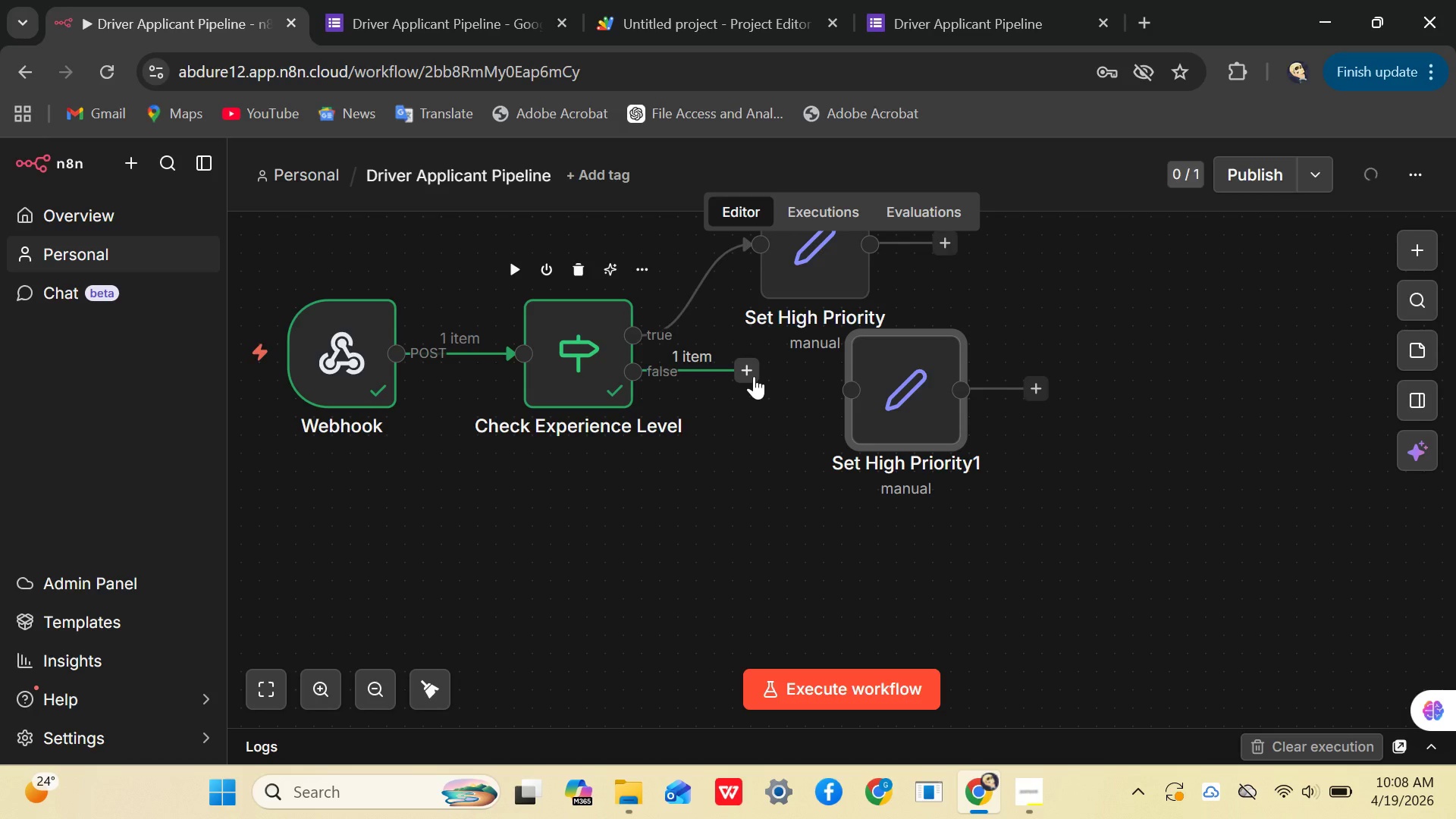 
left_click_drag(start_coordinate=[754, 376], to_coordinate=[844, 393])
 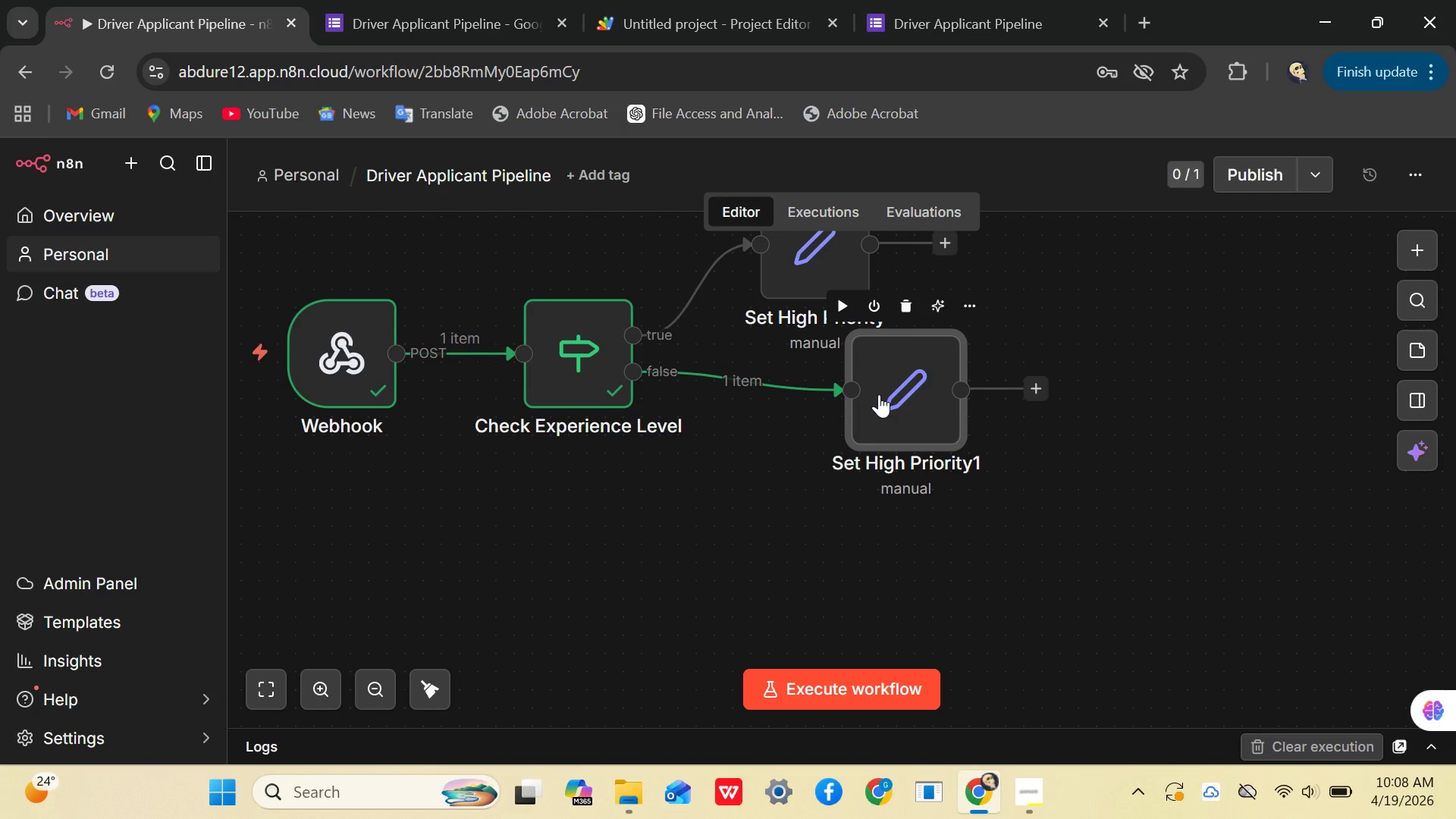 
double_click([879, 394])
 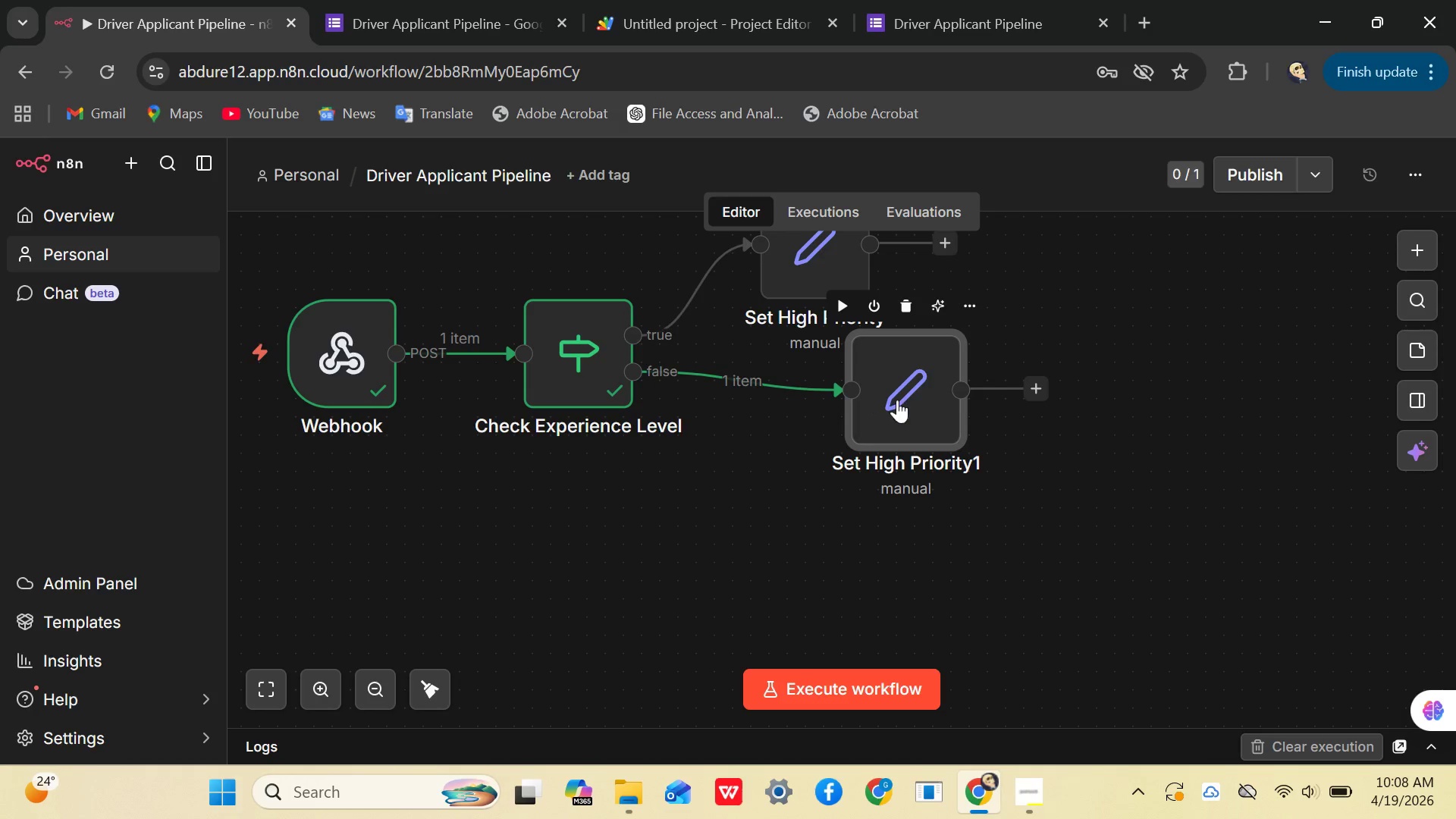 
double_click([898, 400])
 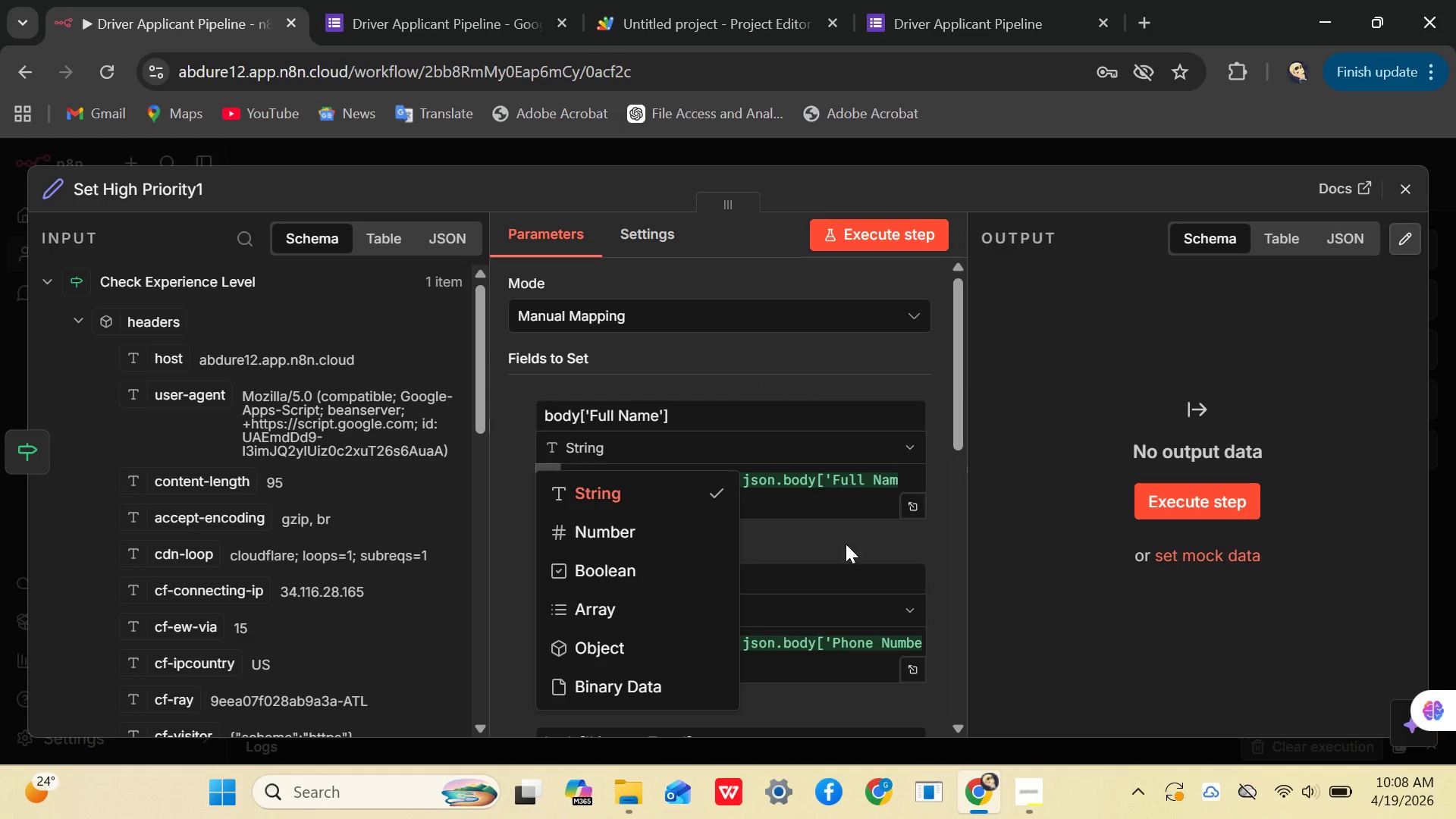 
left_click([895, 545])
 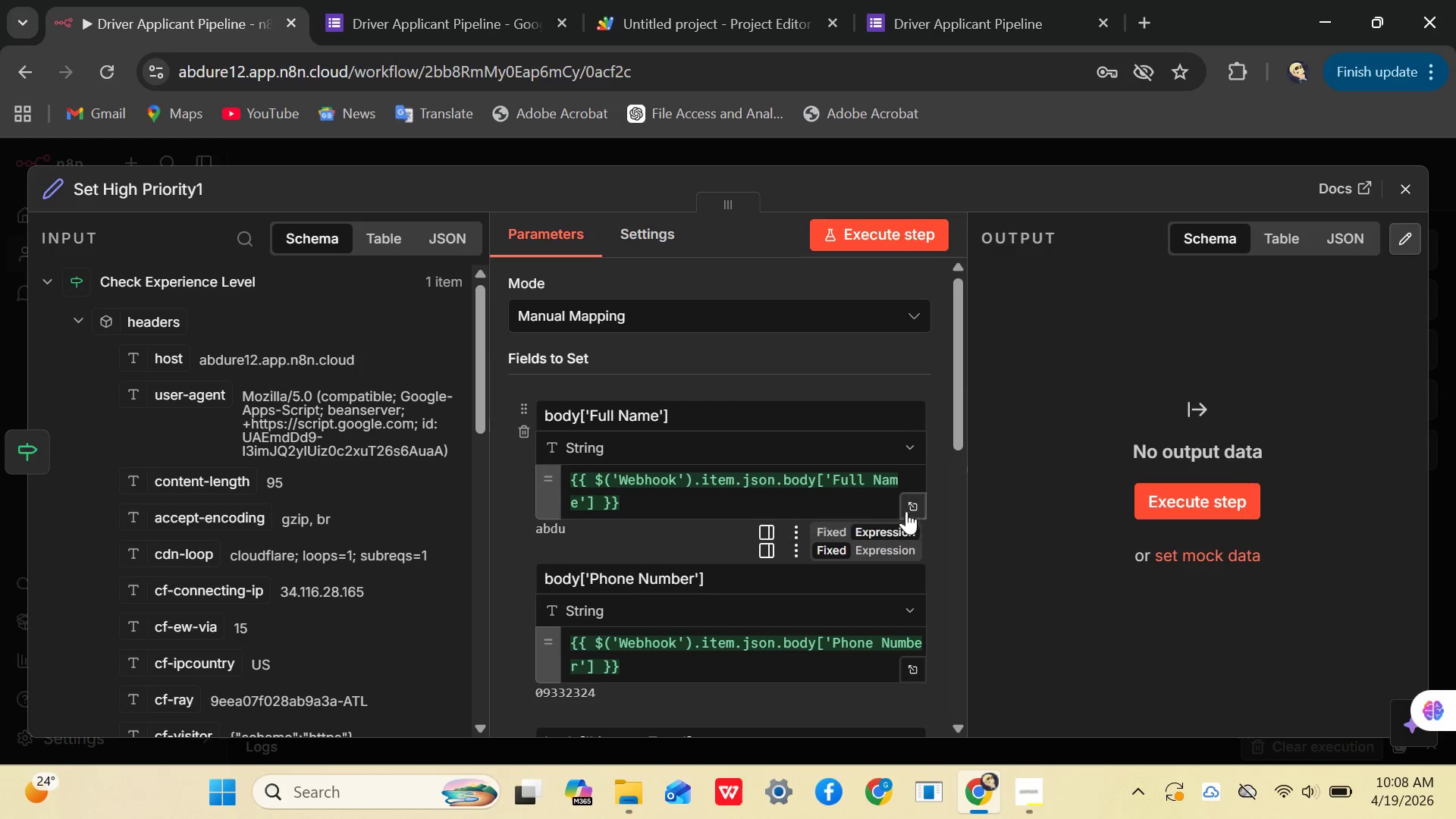 
scroll: coordinate [713, 504], scroll_direction: down, amount: 6.0
 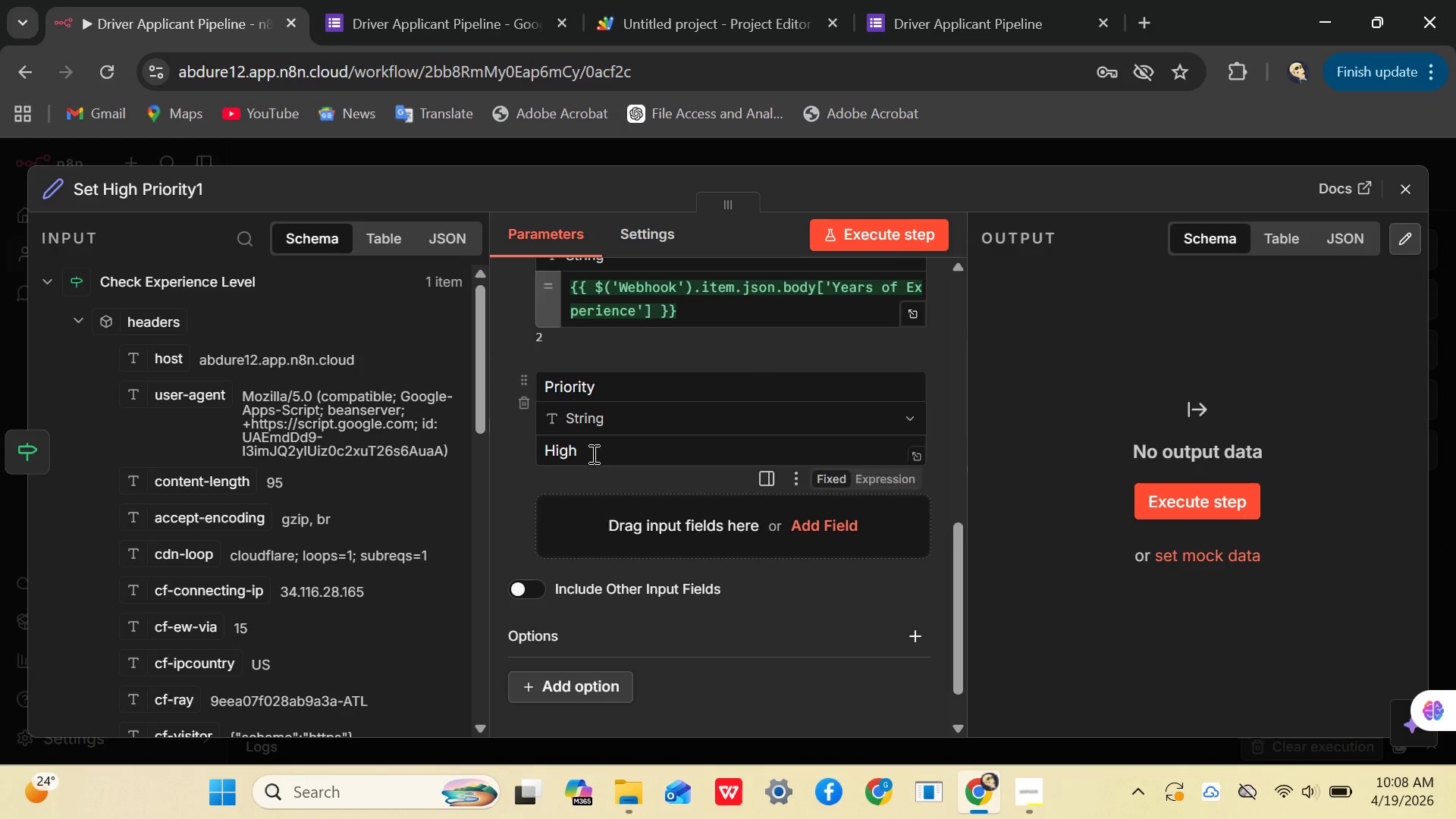 
double_click([592, 453])
 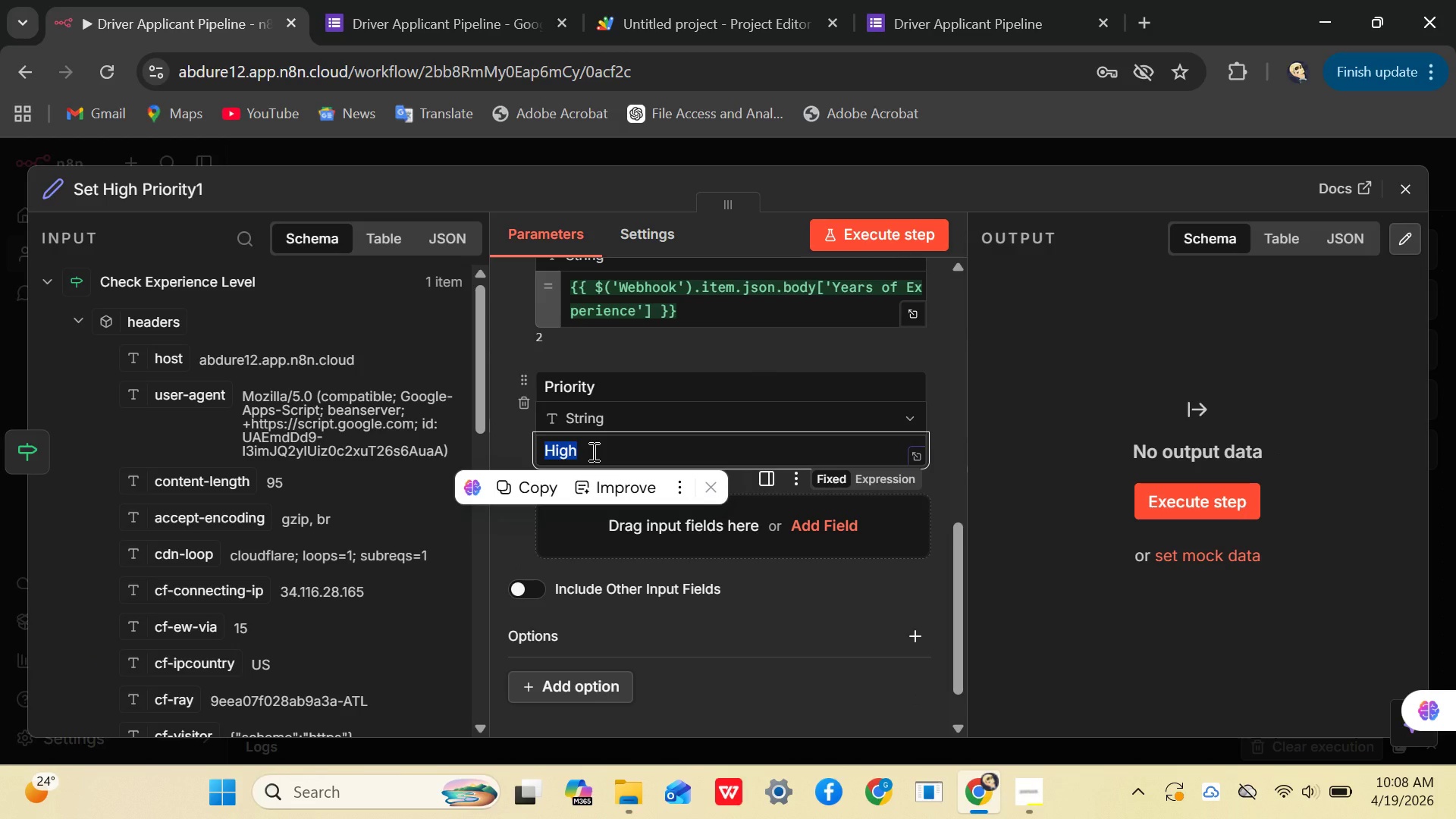 
type(LOw)
key(Backspace)
key(Backspace)
type(ow)
 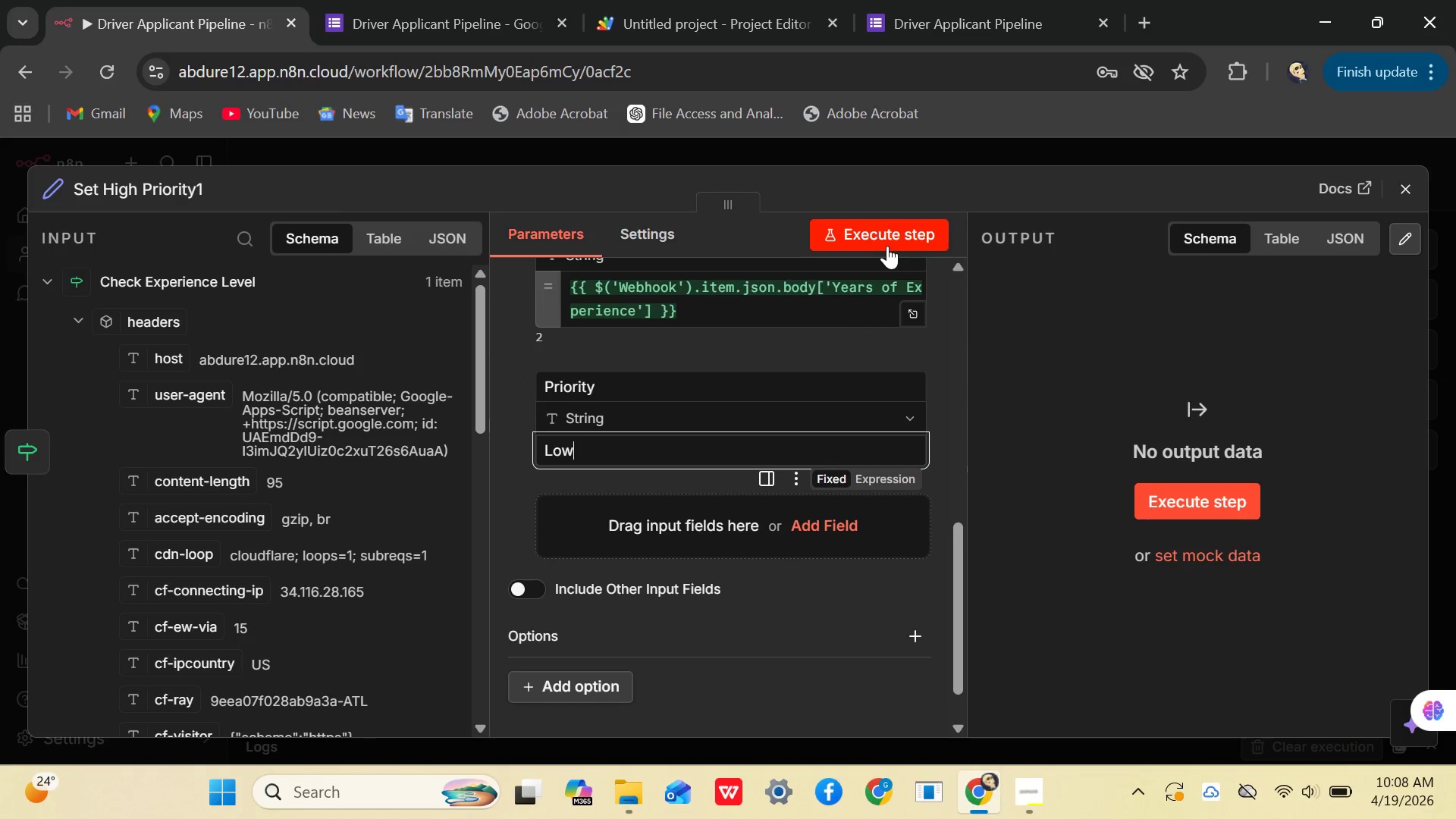 
mouse_move([993, 336])
 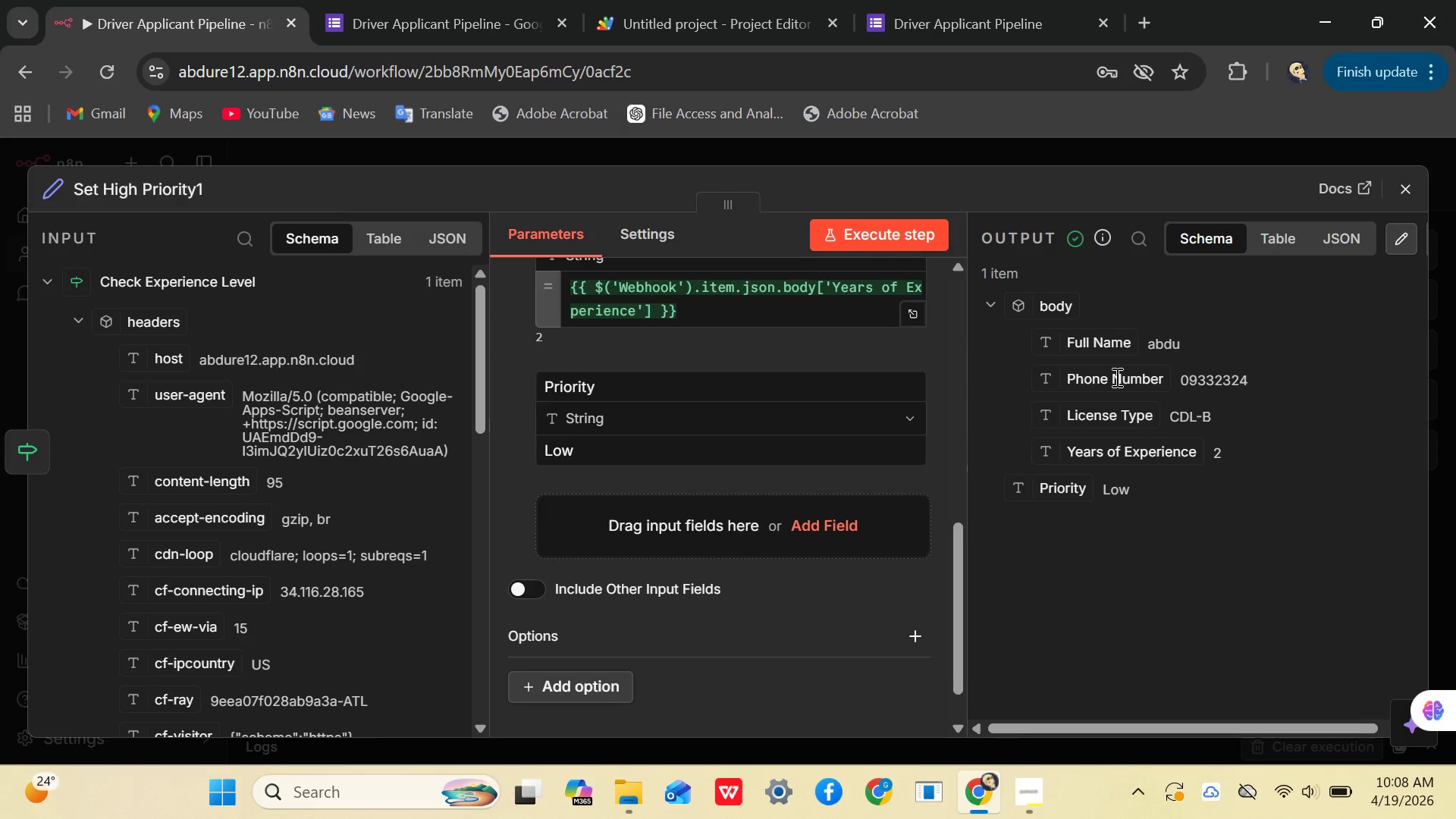 
wait(5.46)
 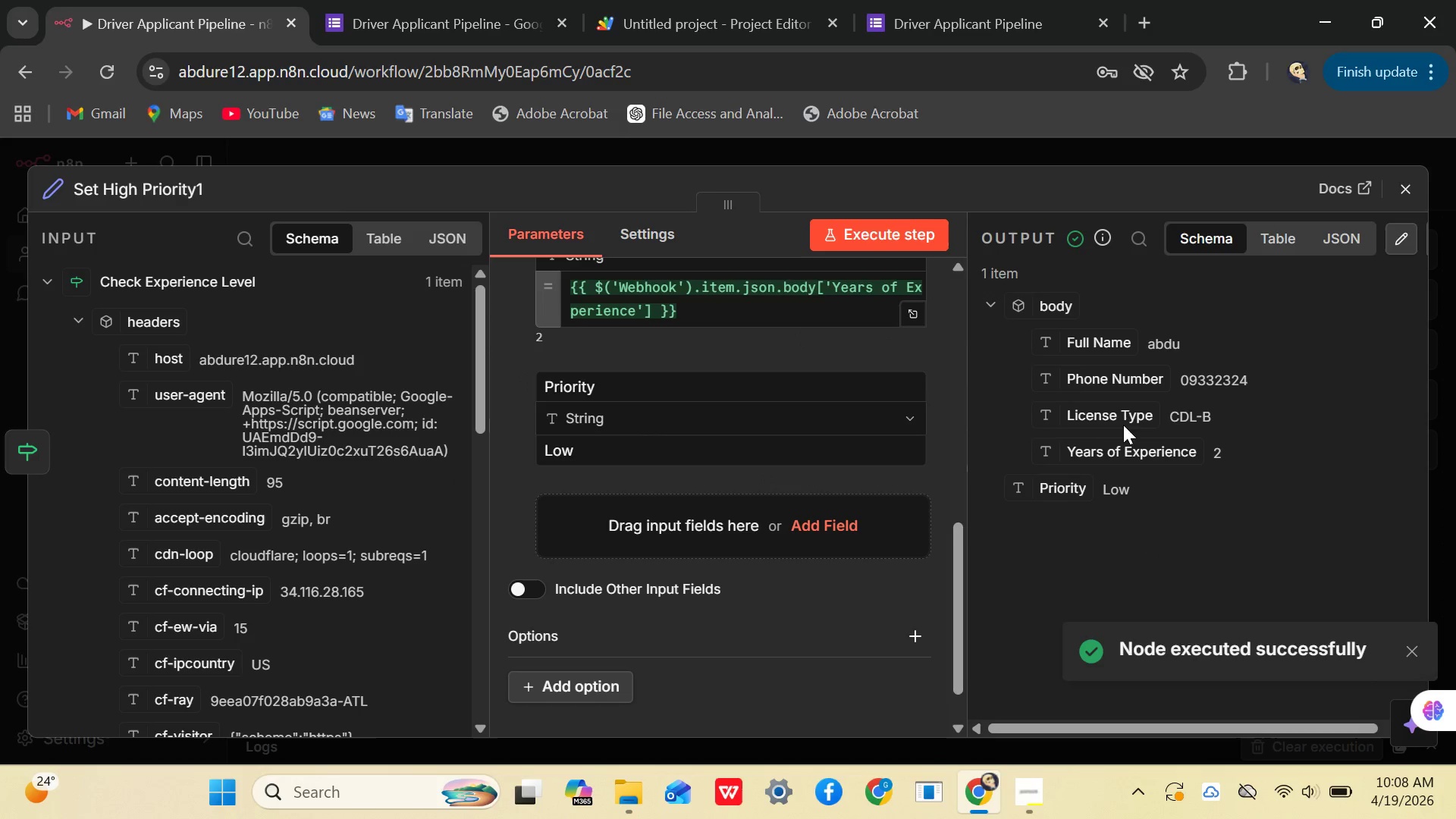 
left_click([1392, 192])
 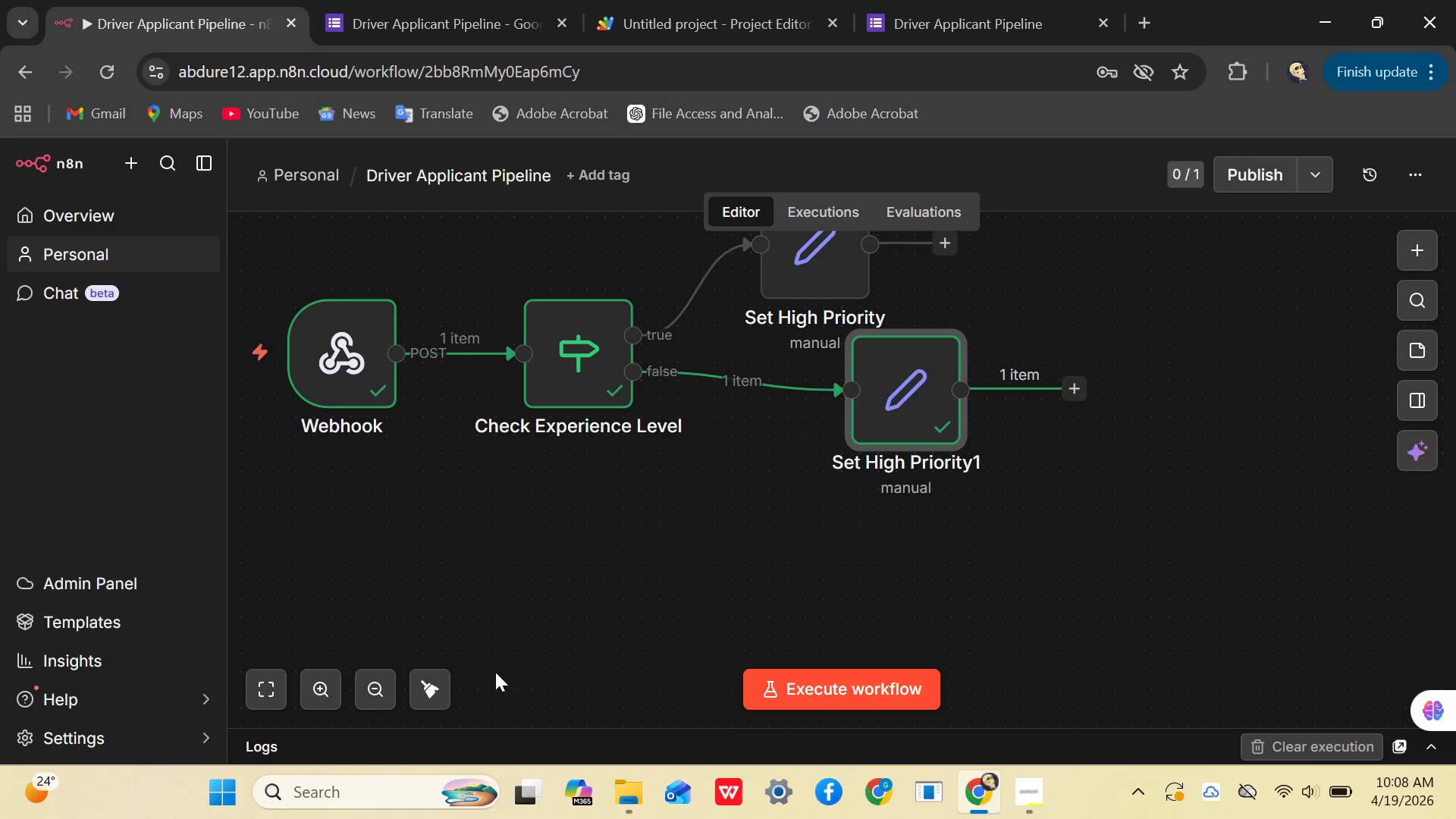 
left_click([428, 689])
 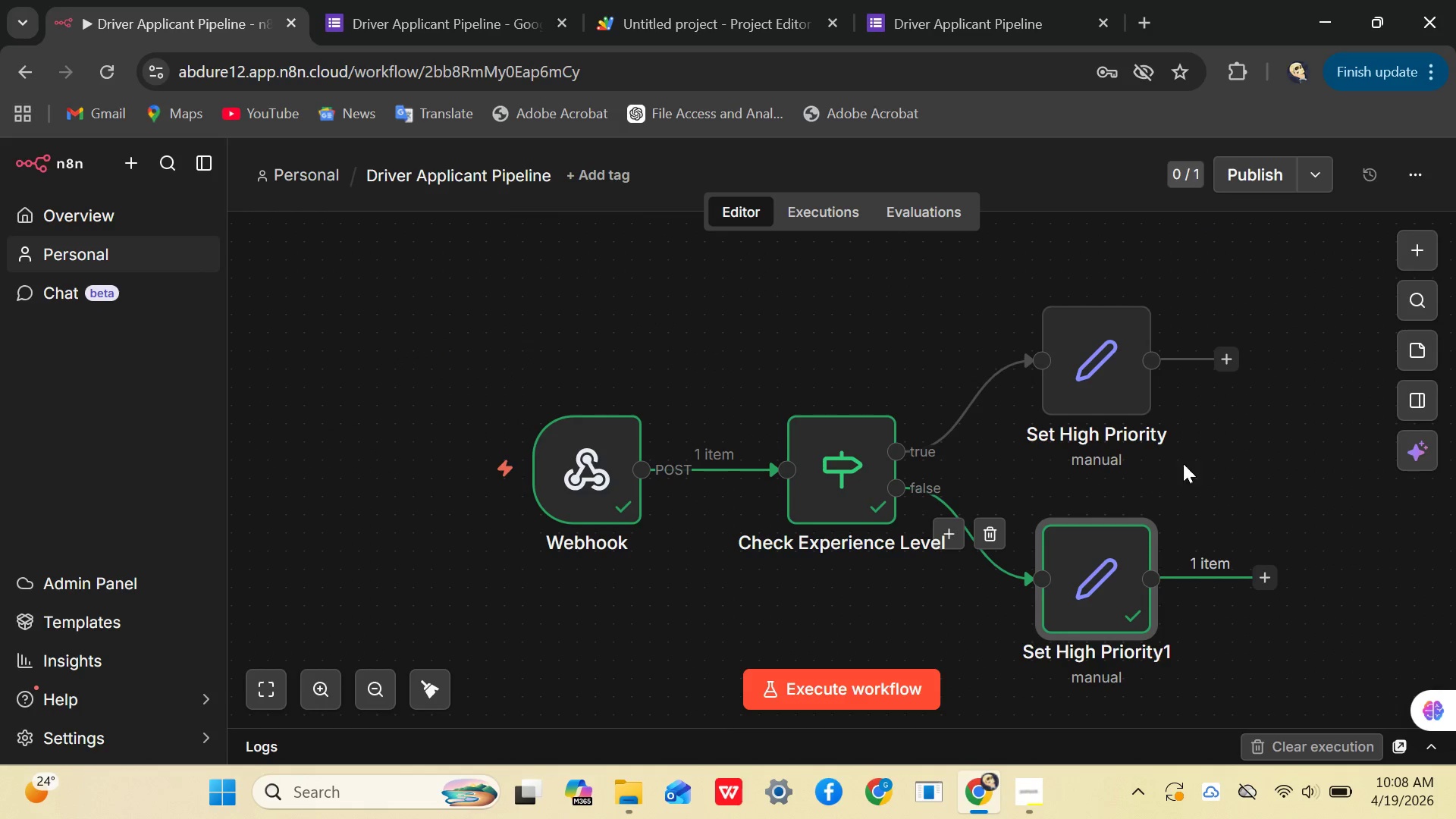 
hold_key(key=ControlLeft, duration=0.88)
scroll: coordinate [1210, 466], scroll_direction: down, amount: 1.0
 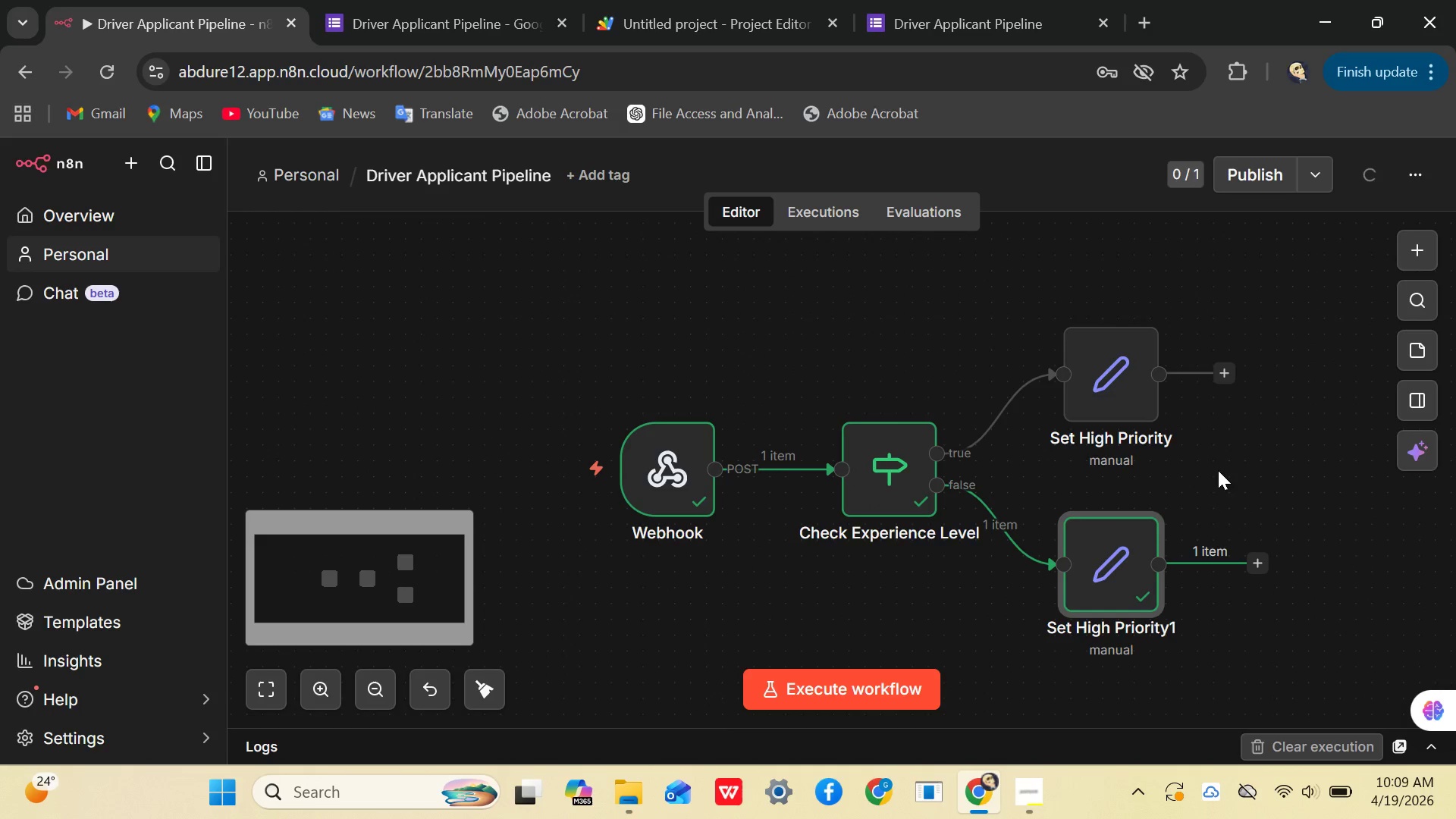 
hold_key(key=Space, duration=0.94)
 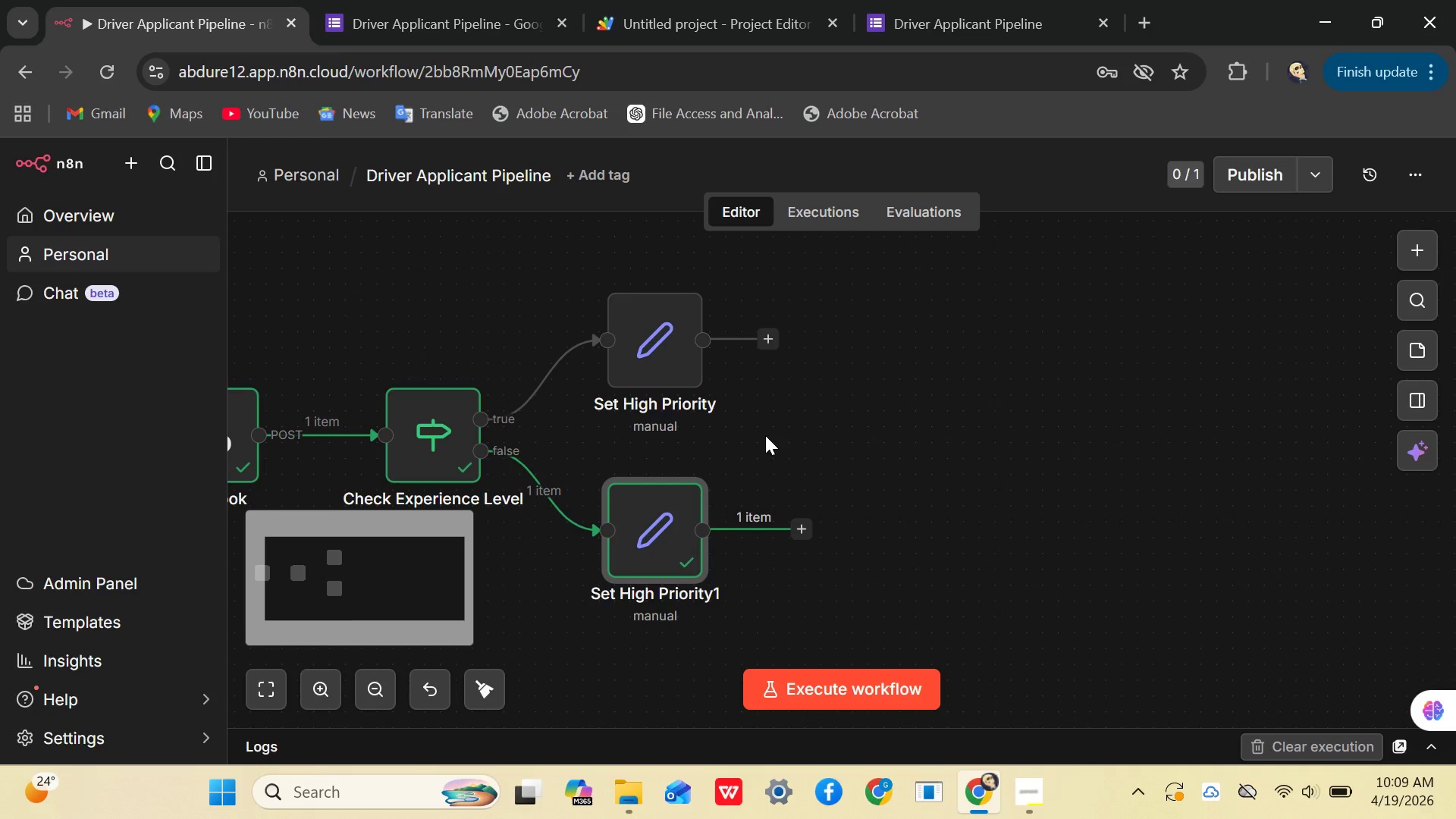 
left_click_drag(start_coordinate=[1219, 471], to_coordinate=[762, 437])
 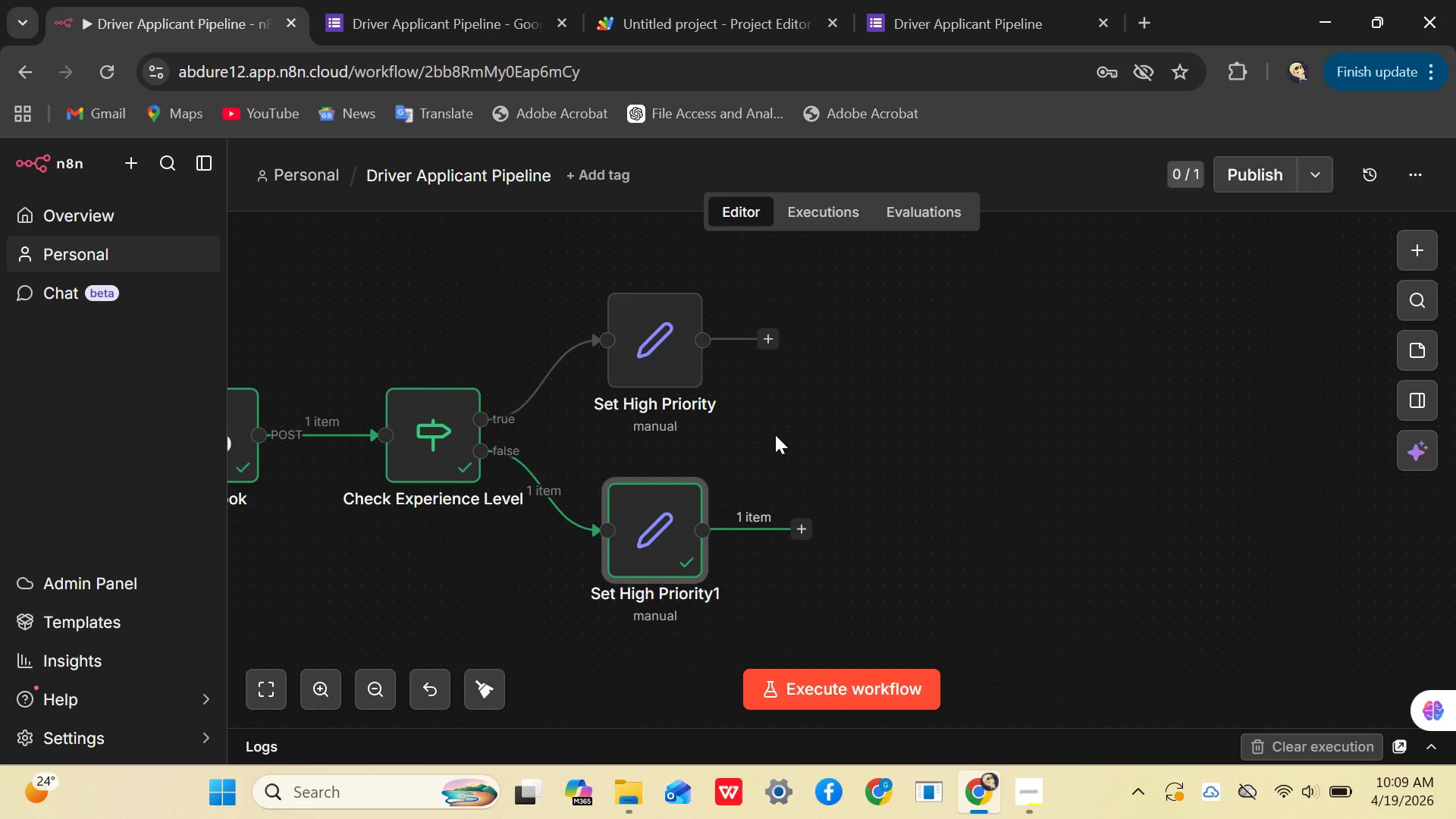 
wait(9.34)
 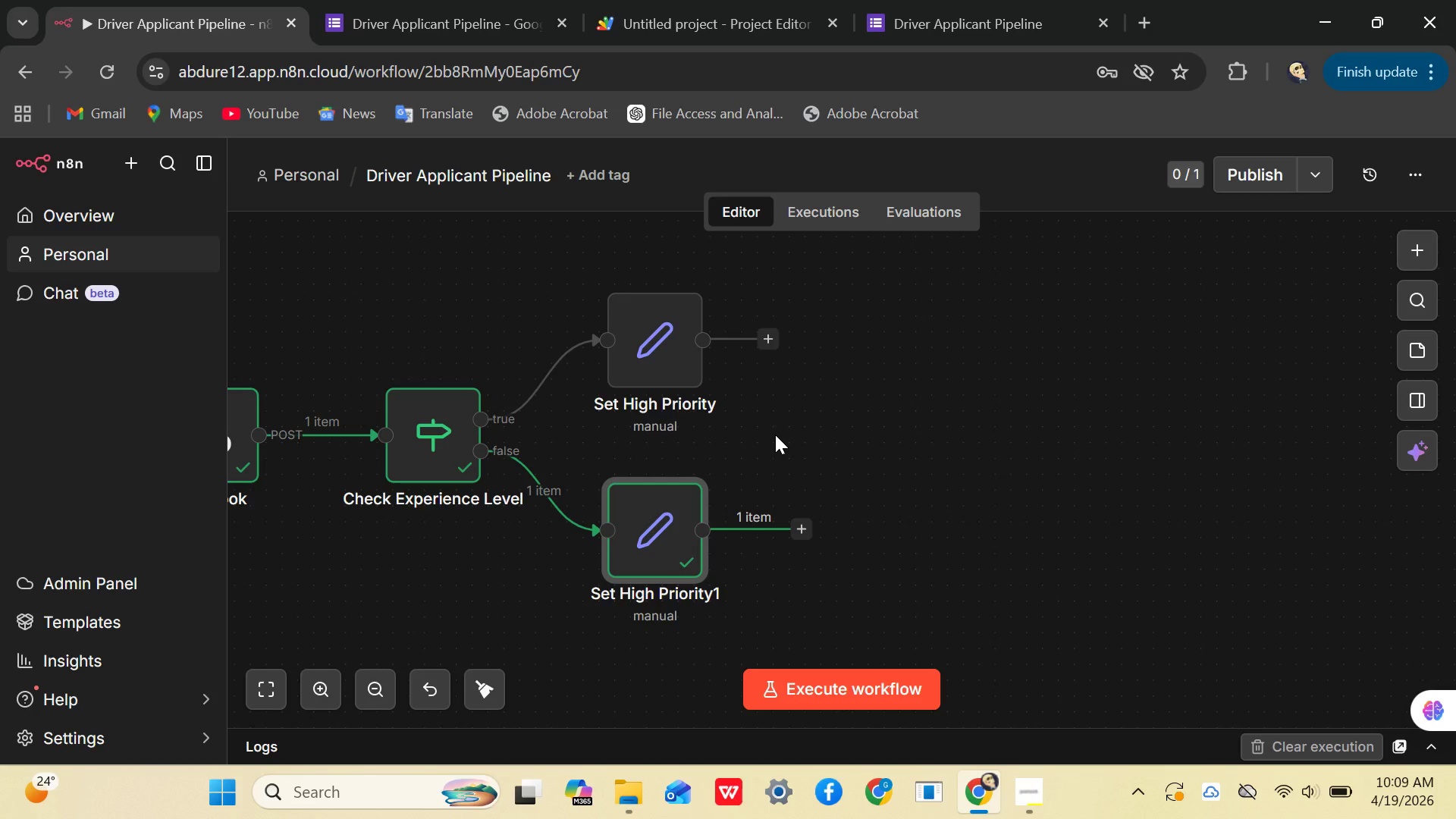 
left_click([651, 14])
 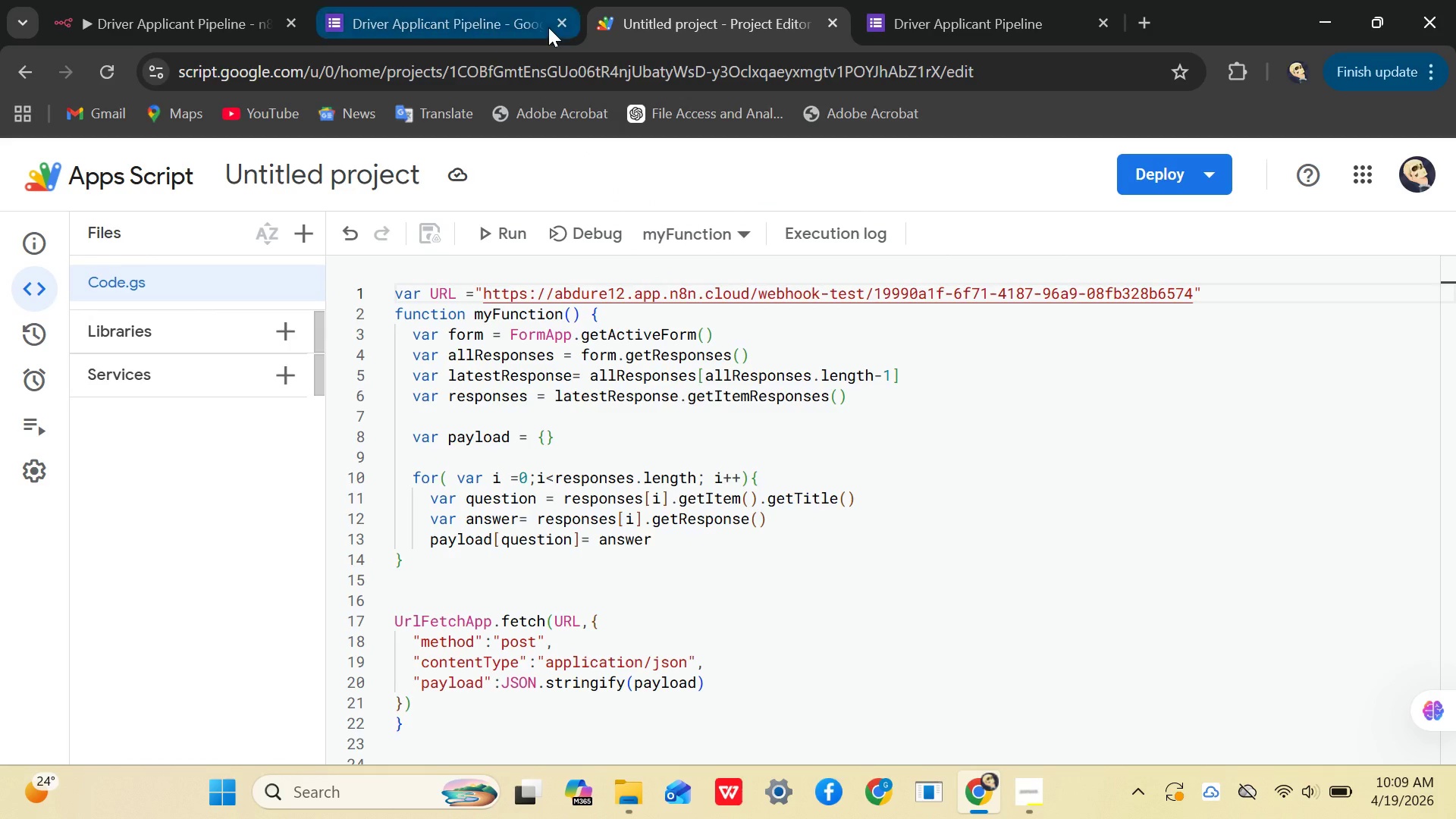 
left_click([548, 27])
 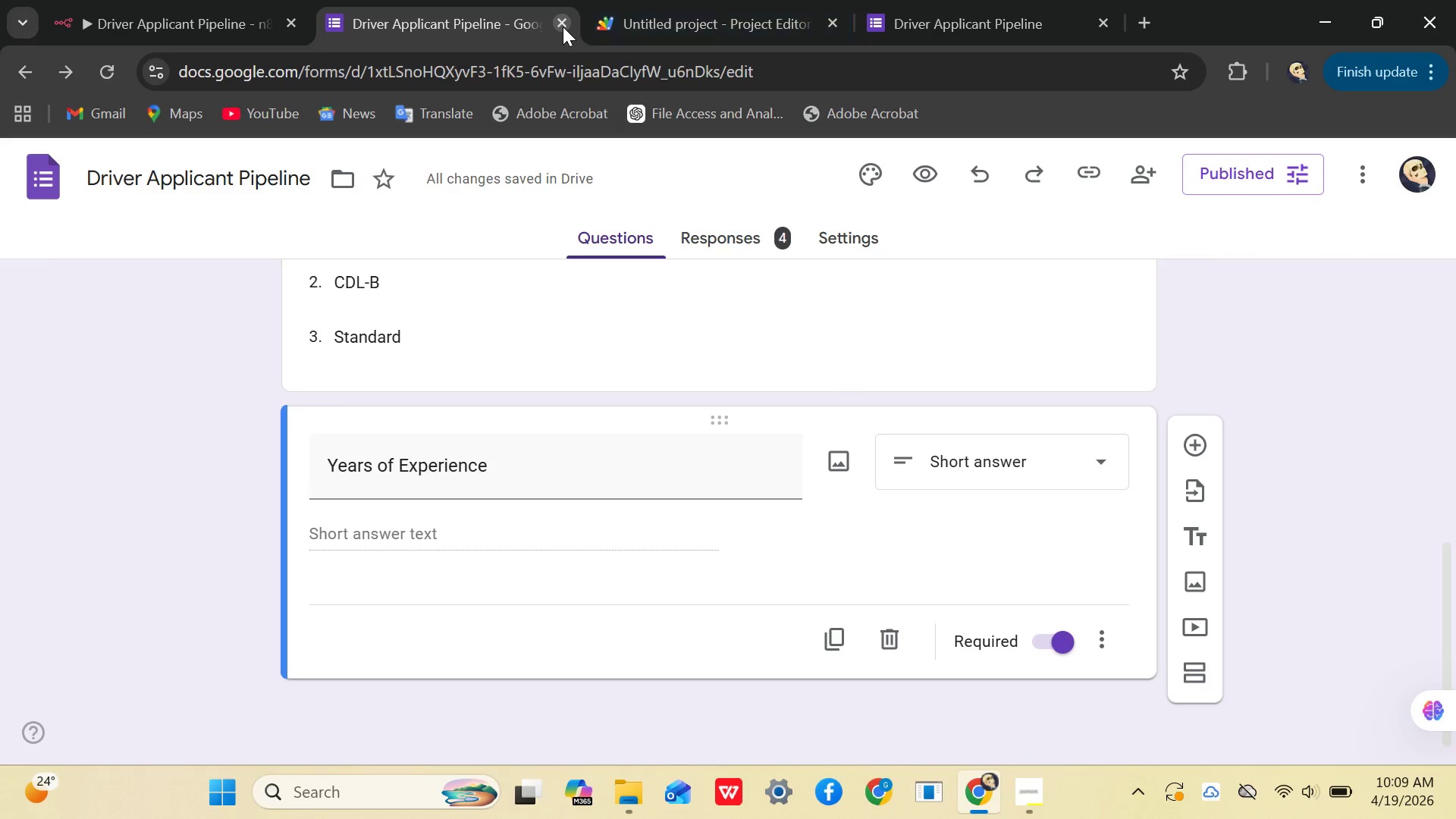 
left_click([563, 27])
 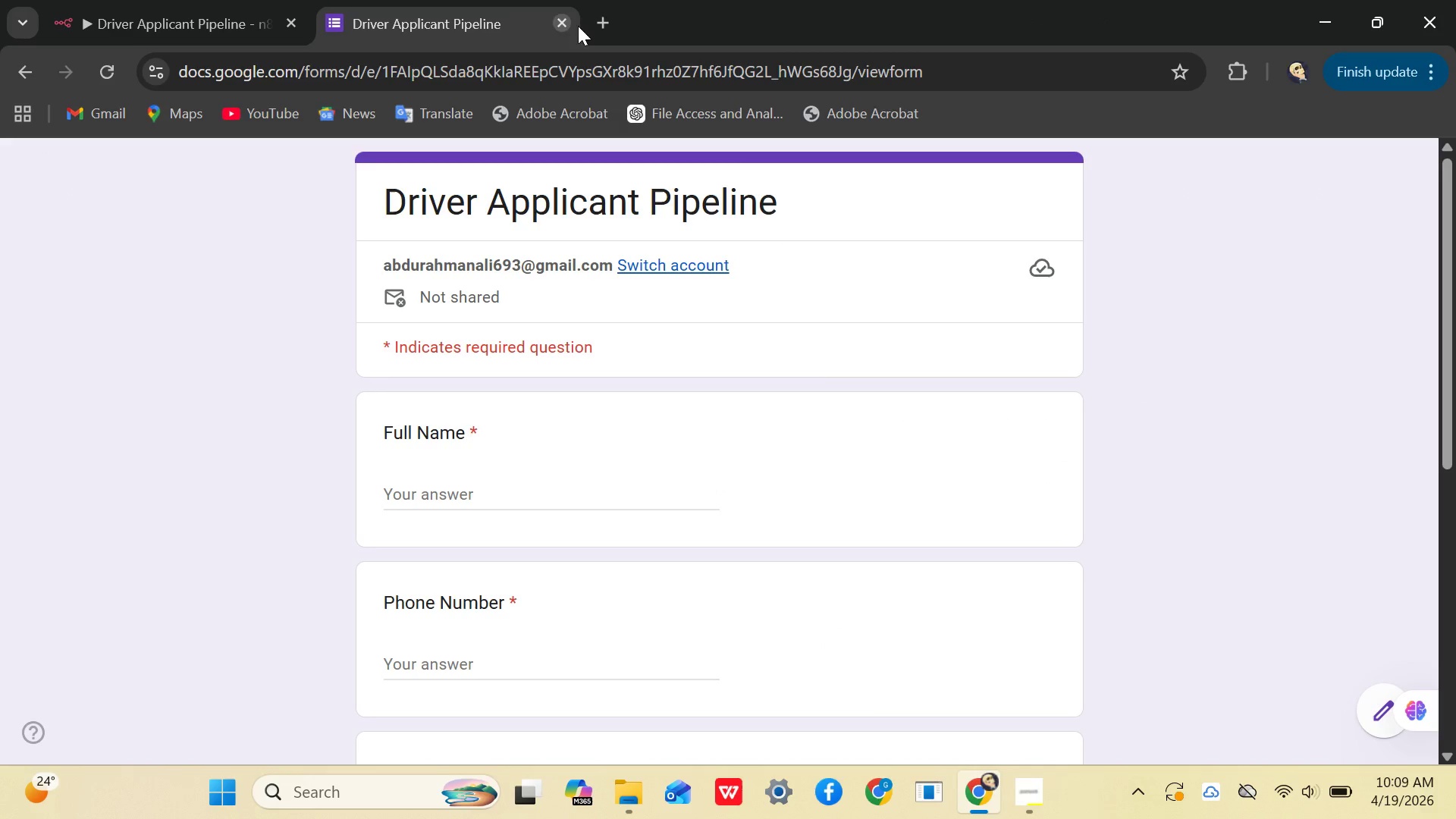 
left_click([613, 18])
 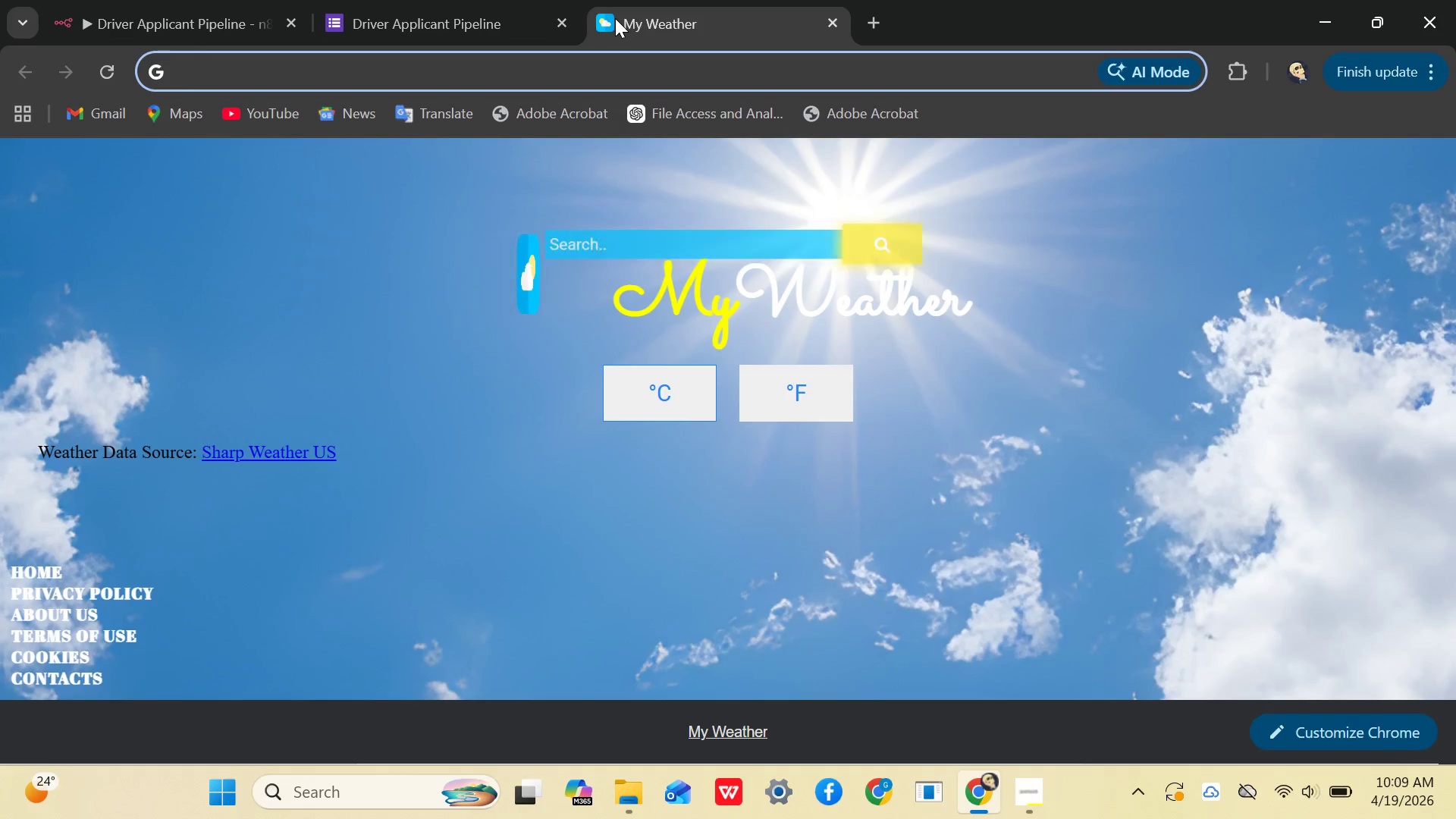 
type(airtai)
key(Backspace)
type(ble api)
 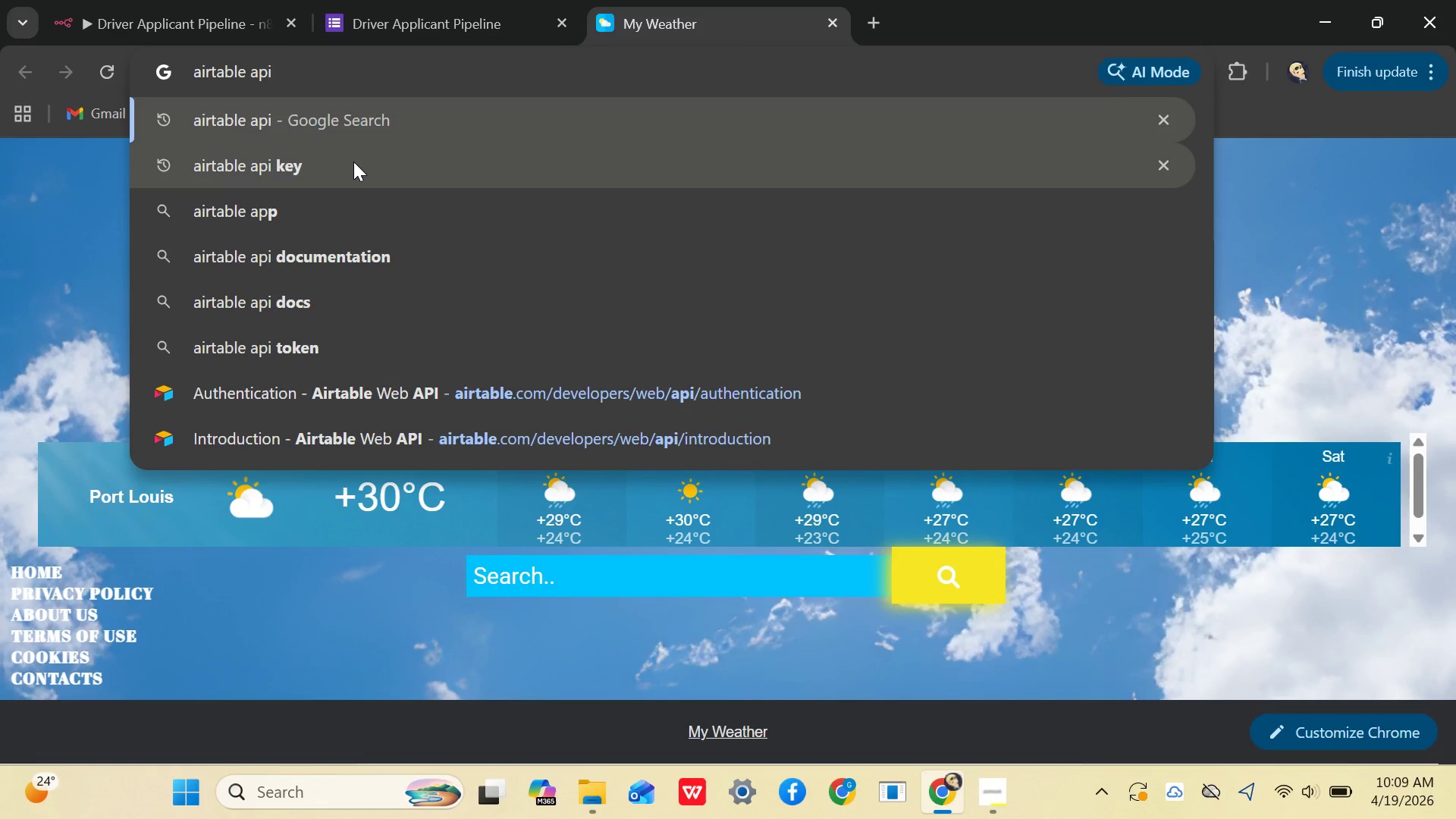 
wait(6.55)
 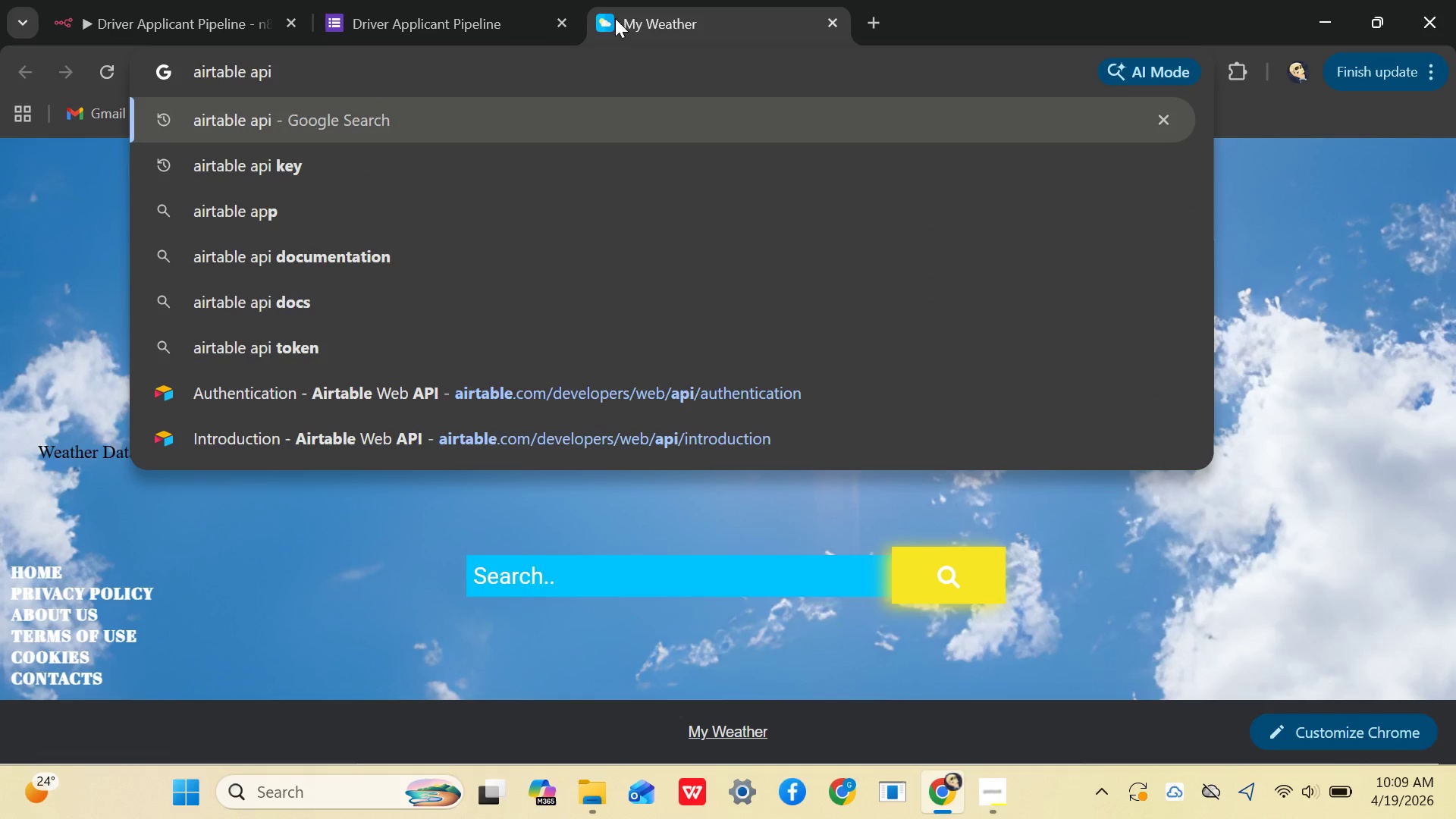 
left_click([284, 175])
 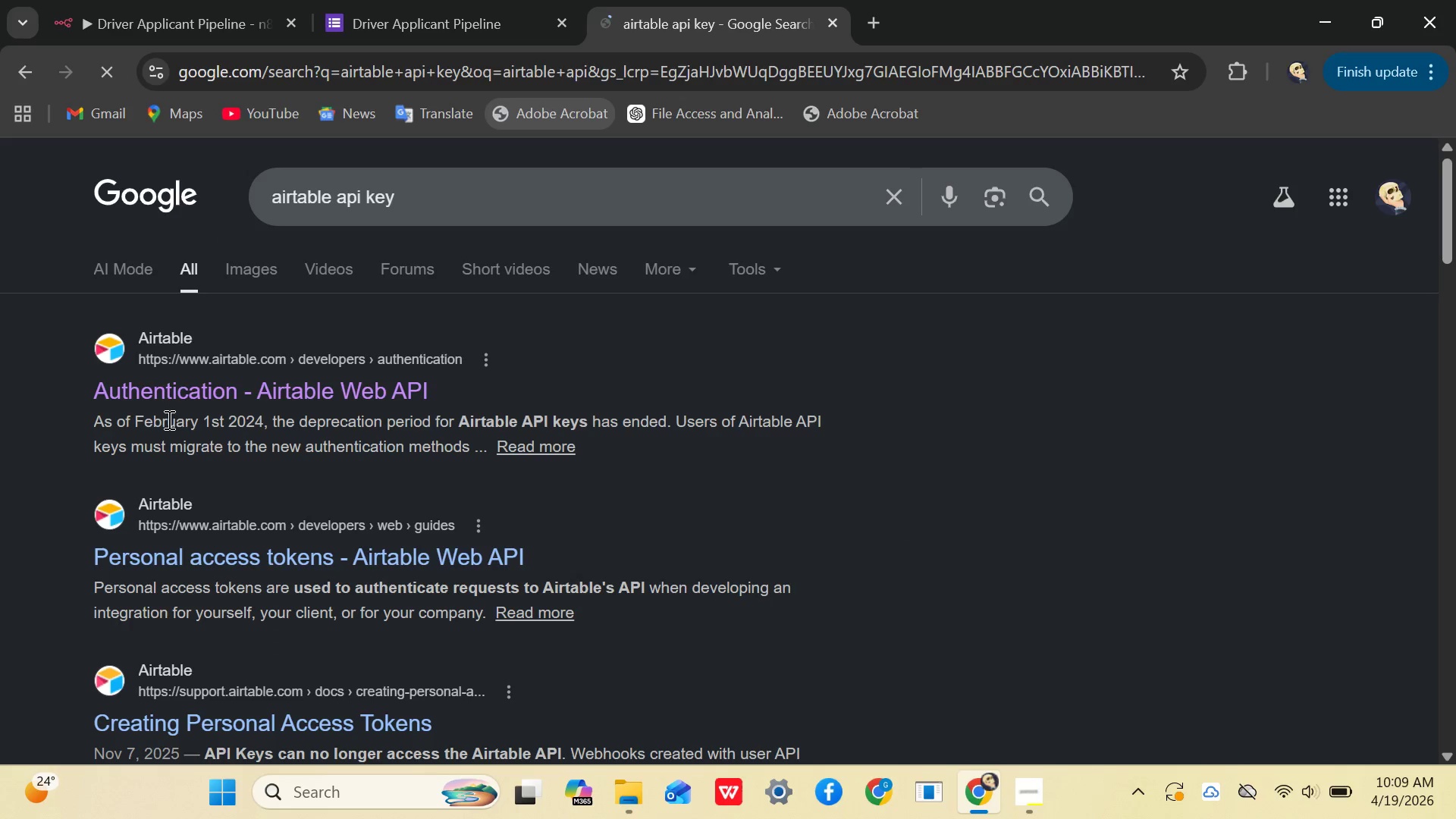 
left_click([200, 394])
 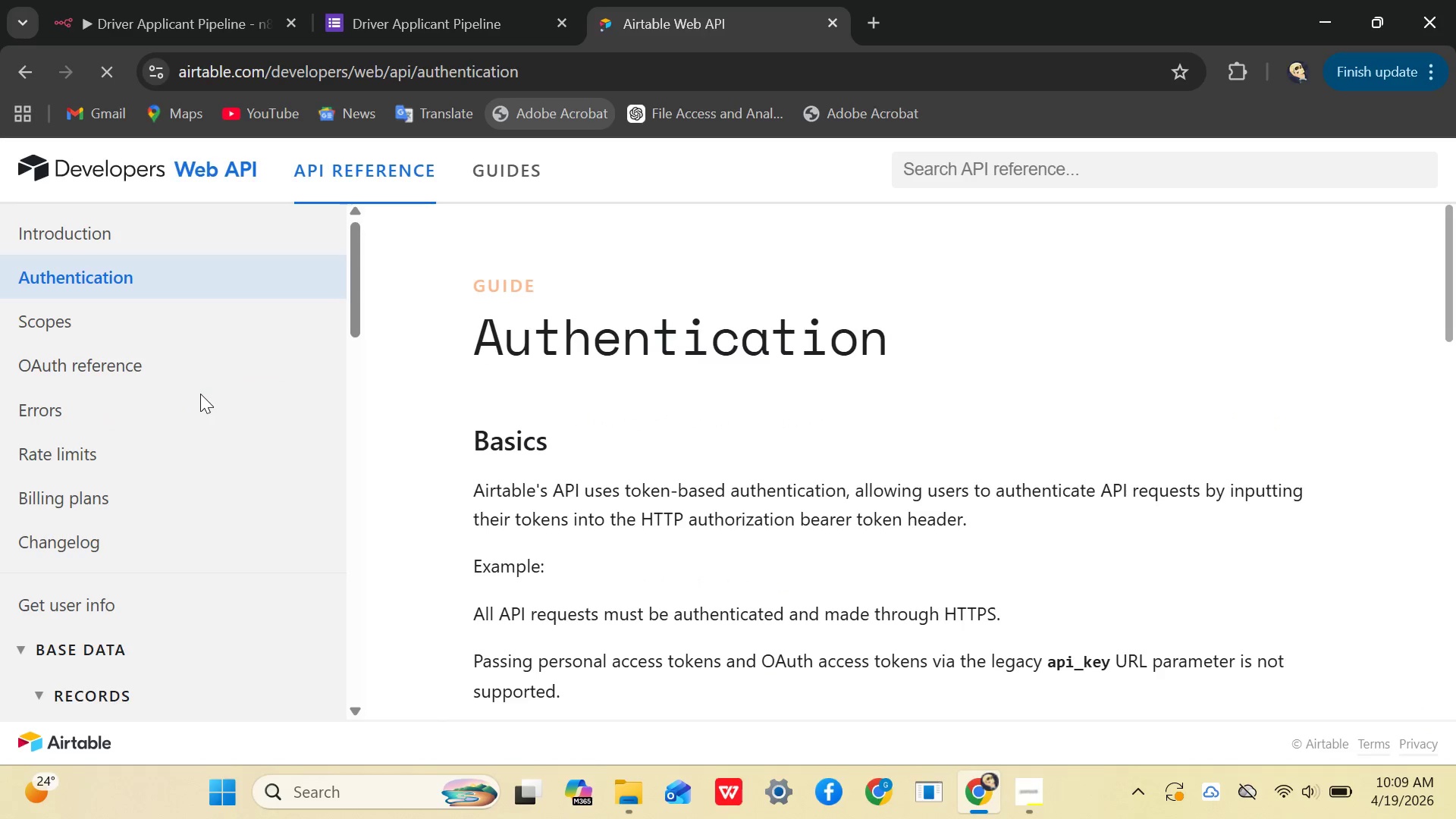 
wait(5.98)
 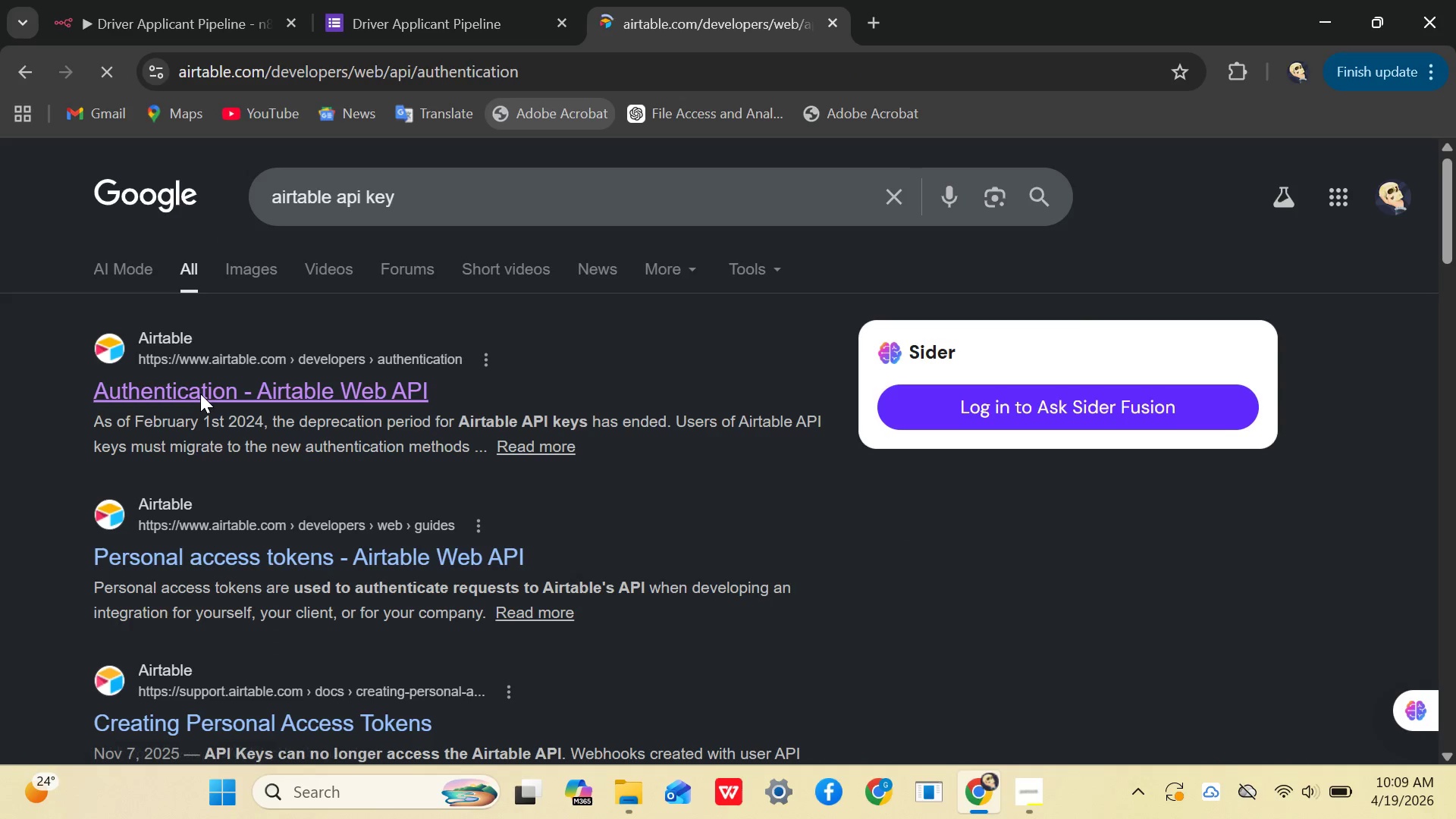 
scroll: coordinate [742, 499], scroll_direction: down, amount: 7.0
 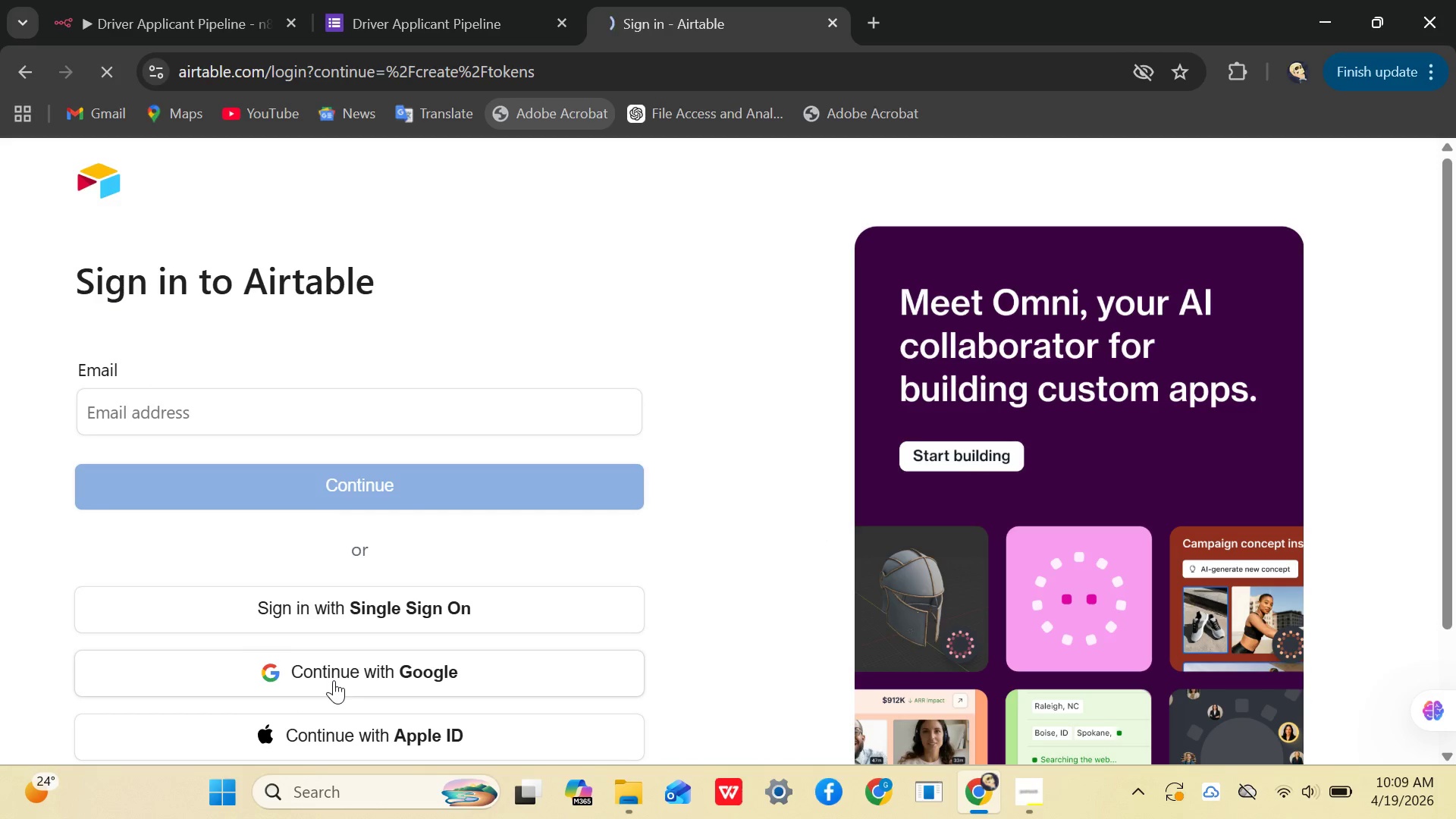 
wait(9.62)
 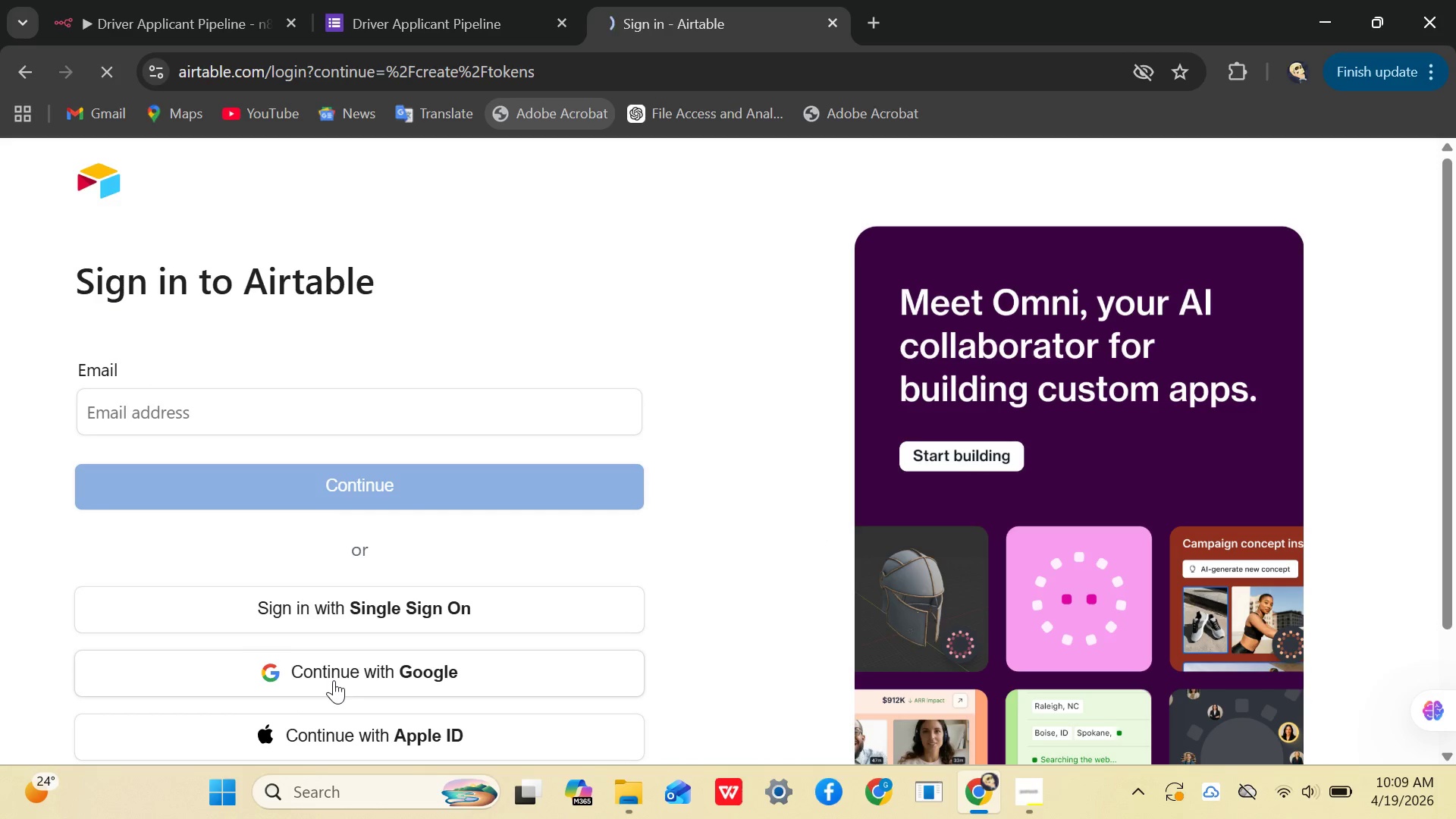 
left_click([821, 372])
 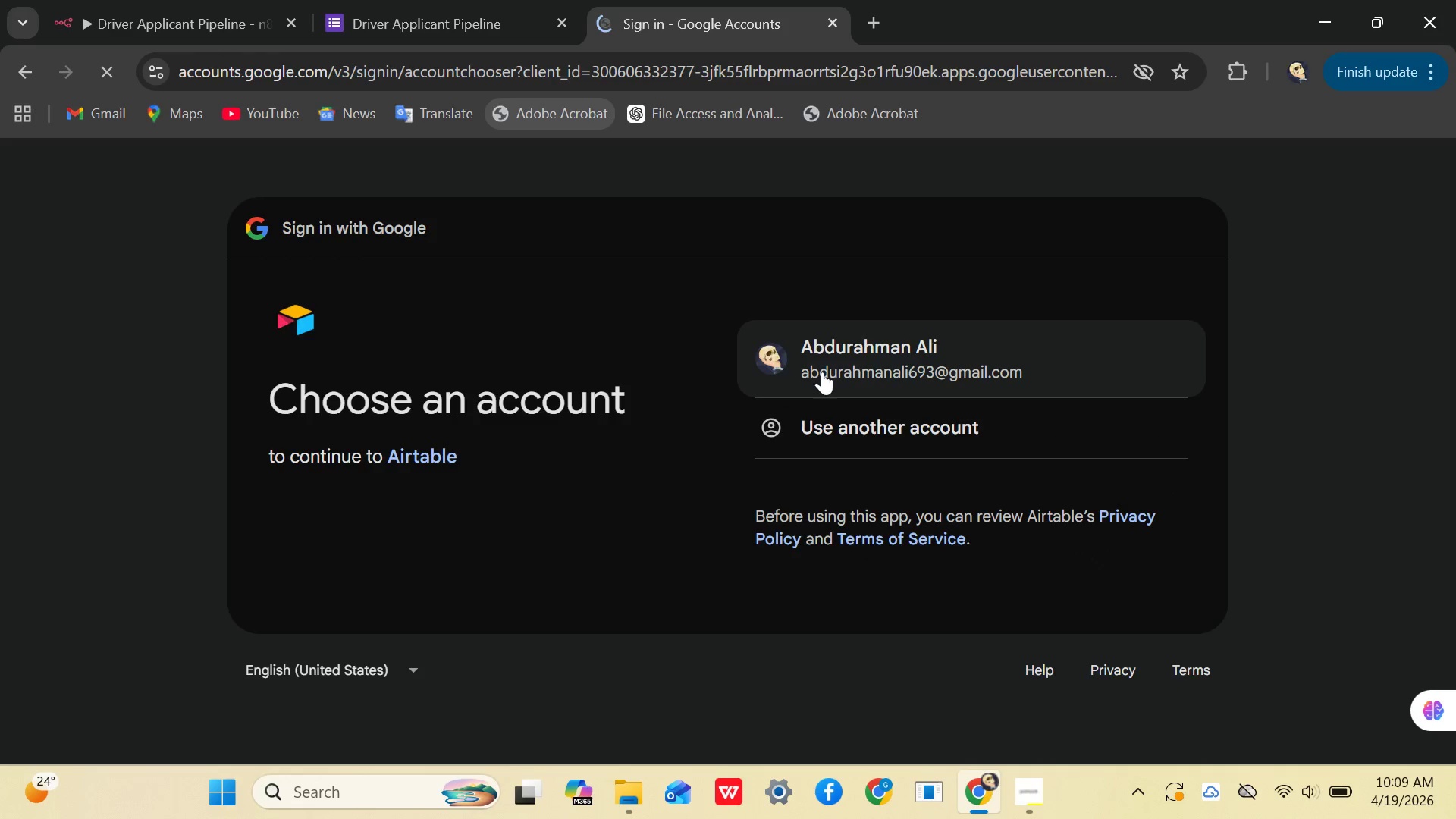 
wait(5.95)
 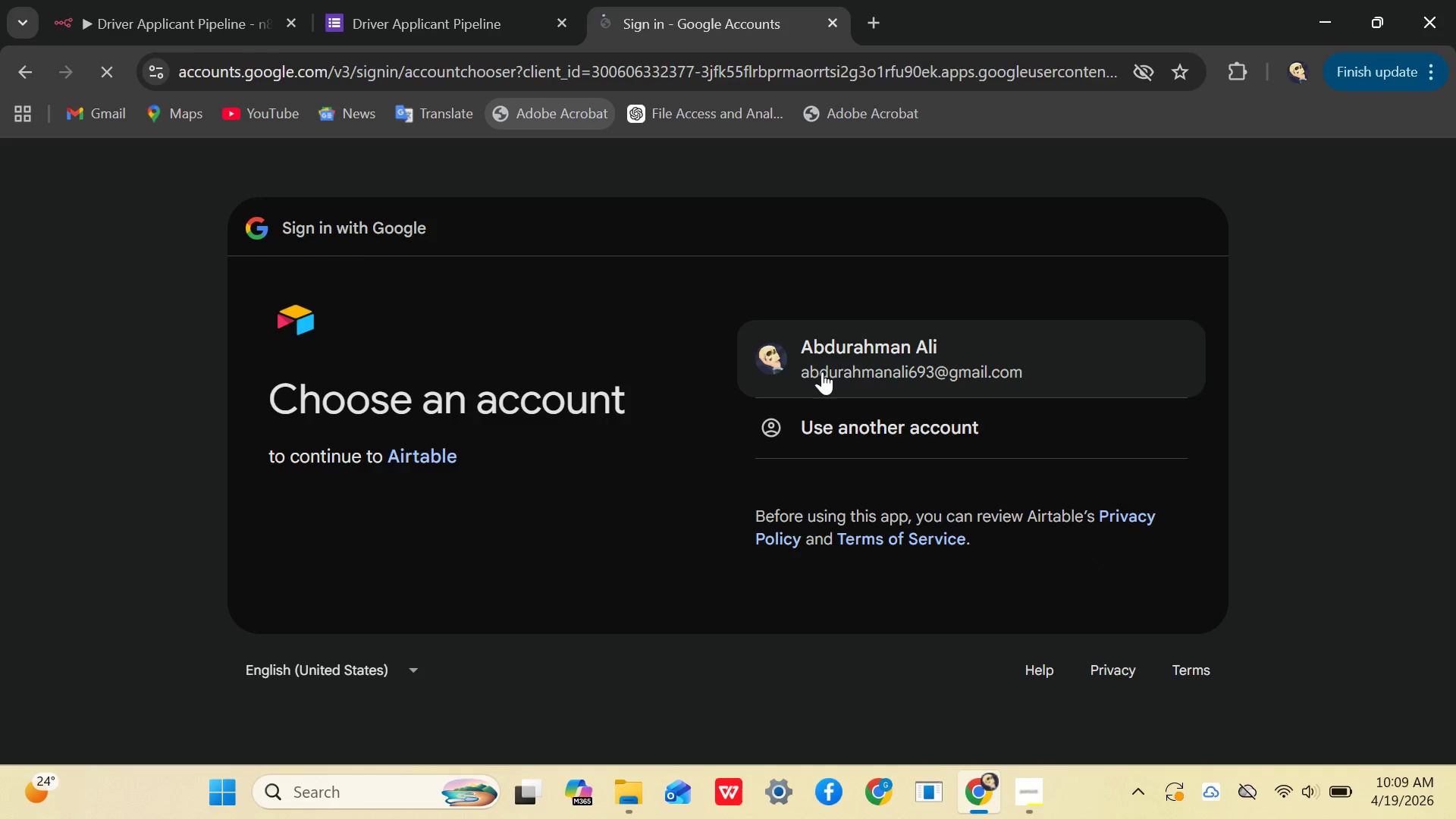 
left_click([822, 372])
 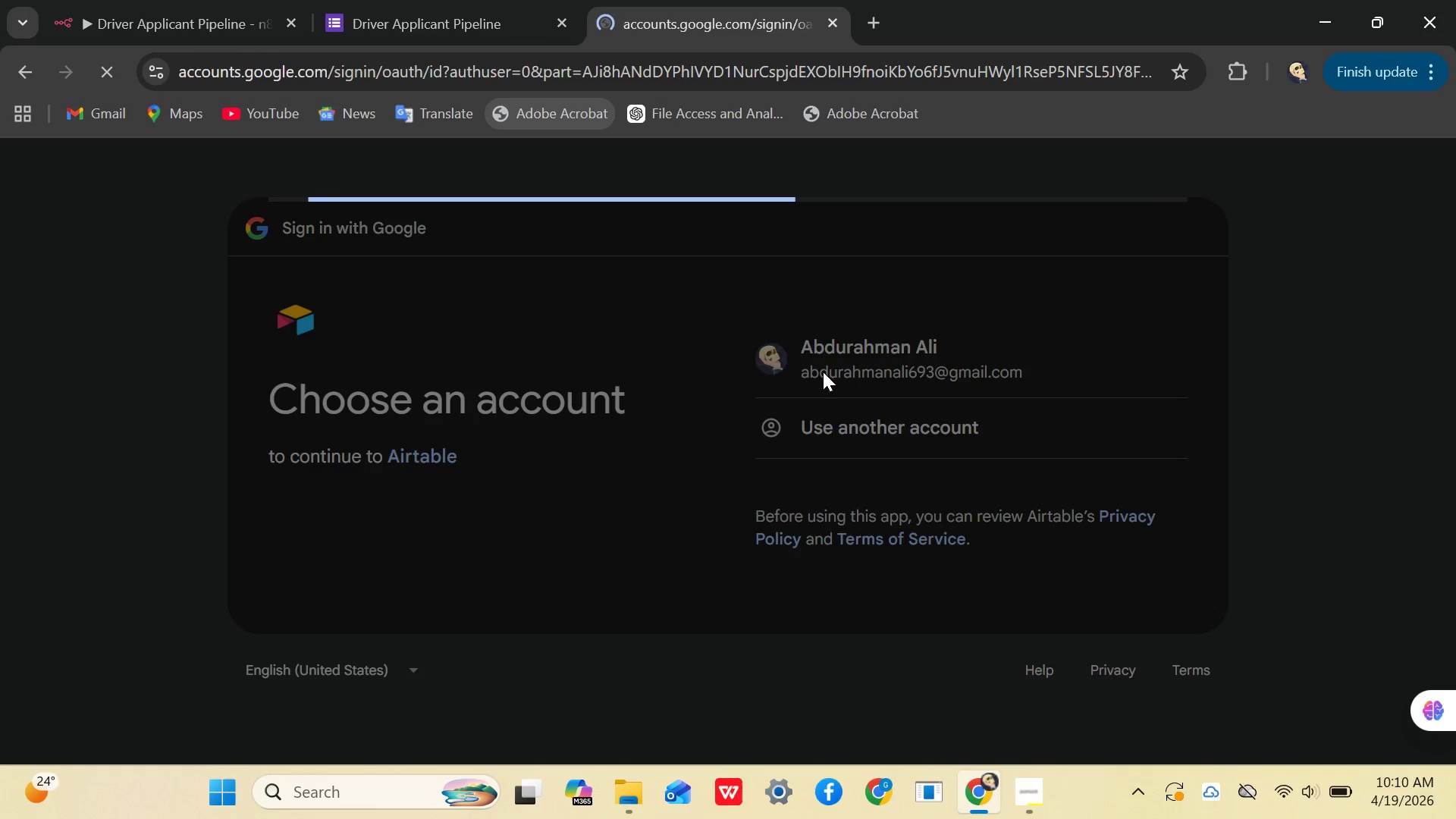 
wait(7.33)
 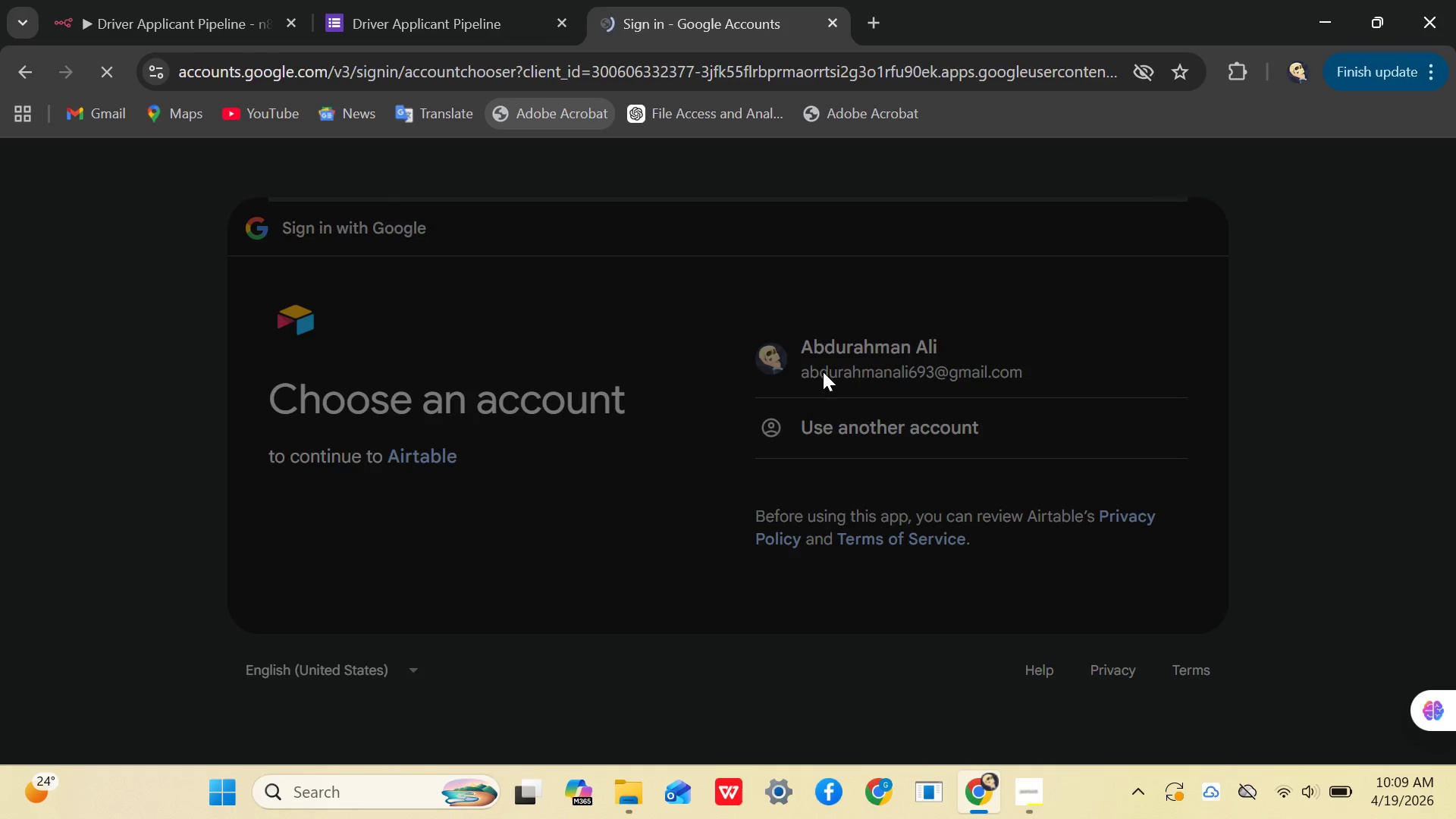 
scroll: coordinate [795, 356], scroll_direction: down, amount: 5.0
 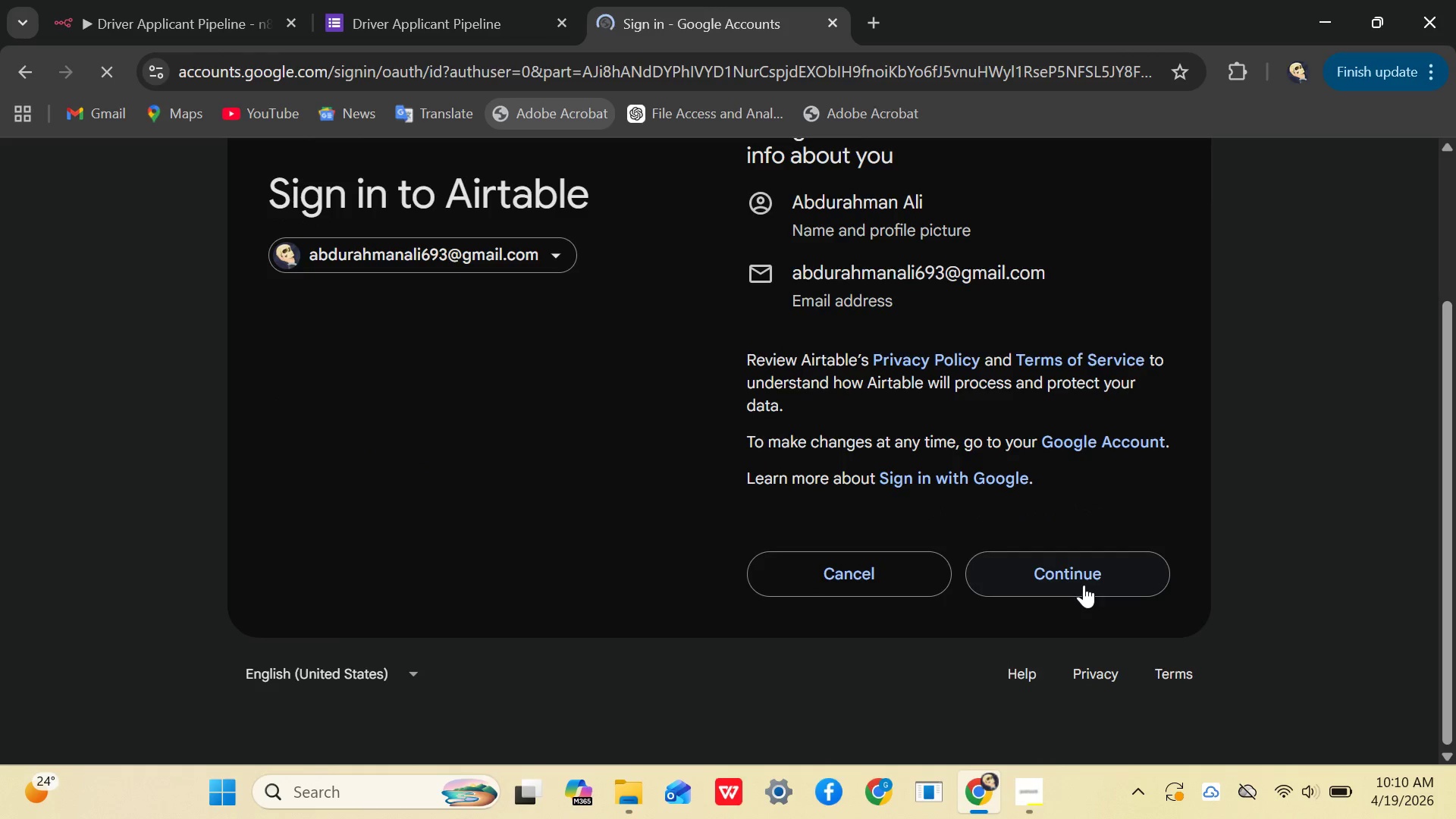 
left_click([1074, 582])
 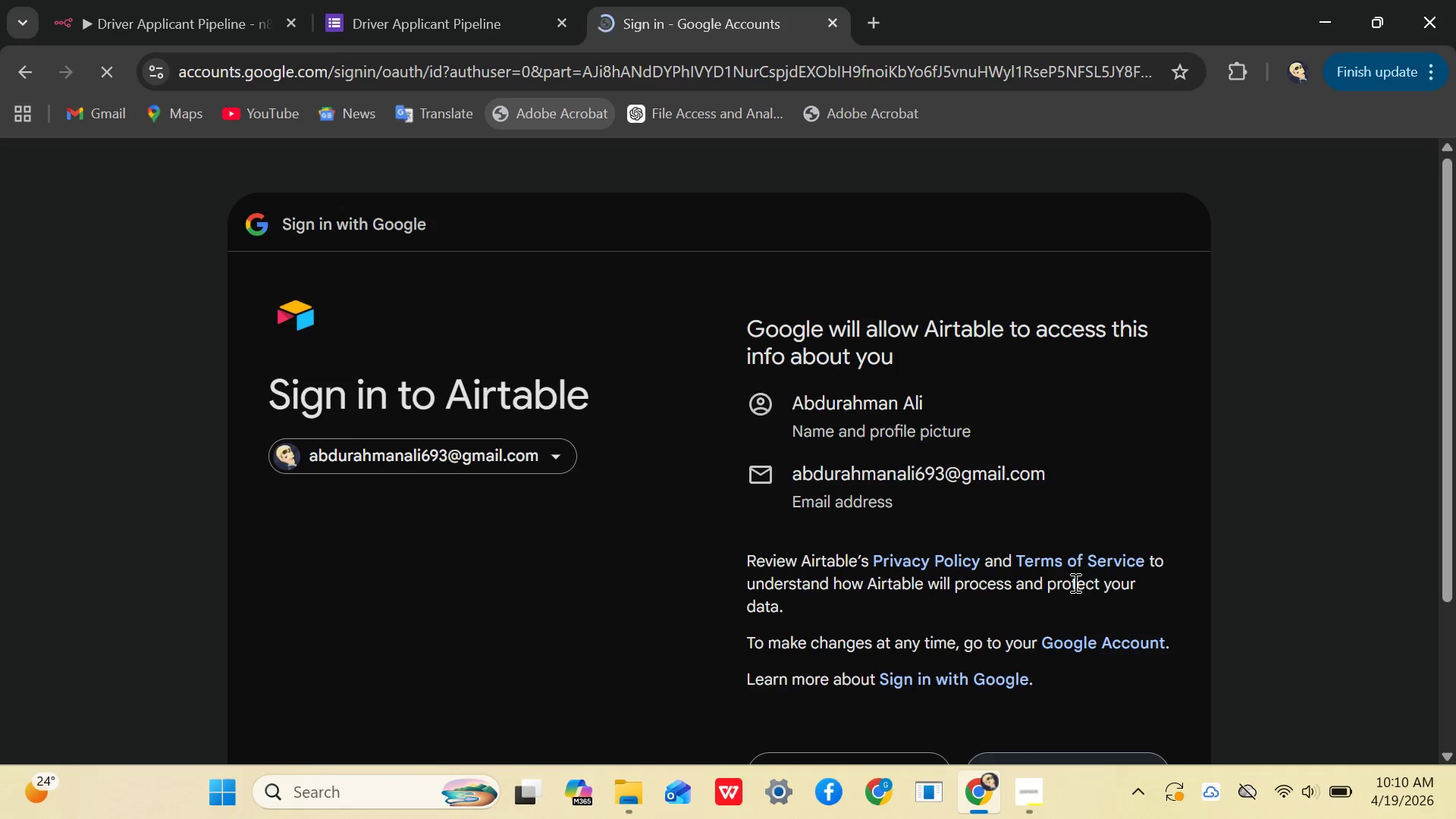 
scroll: coordinate [824, 443], scroll_direction: down, amount: 4.0
 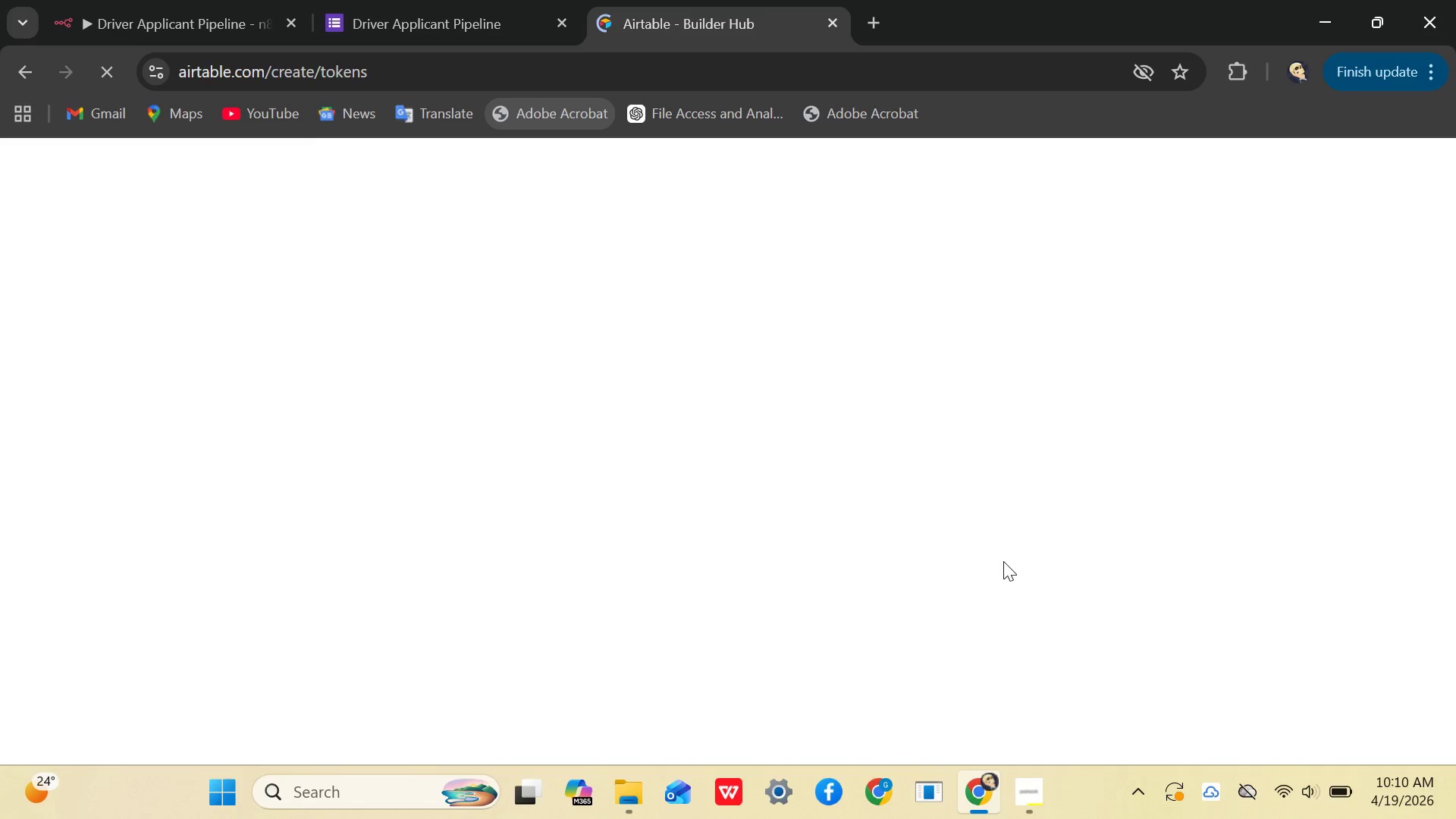 
wait(18.13)
 